 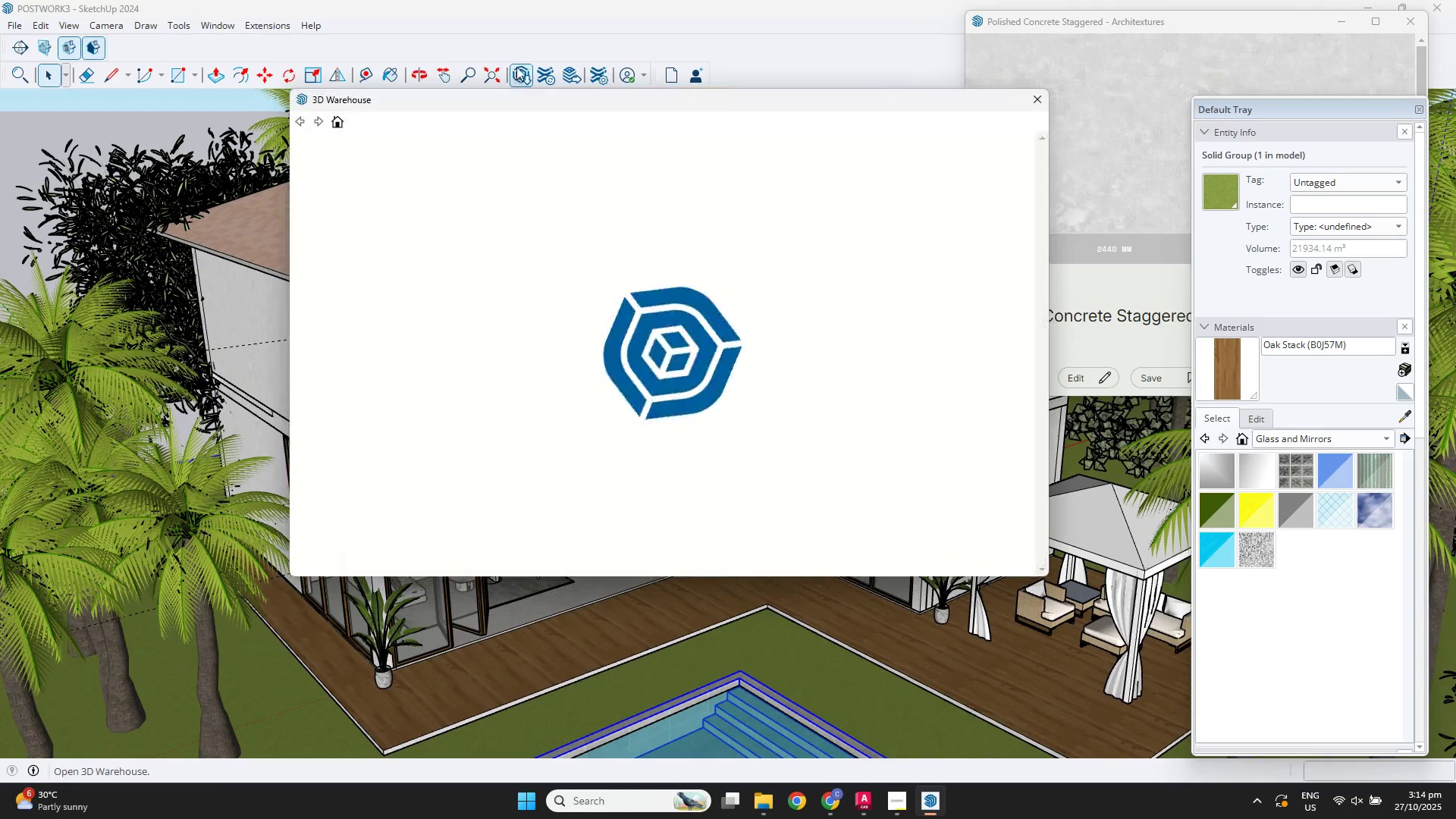 
type(garden)
 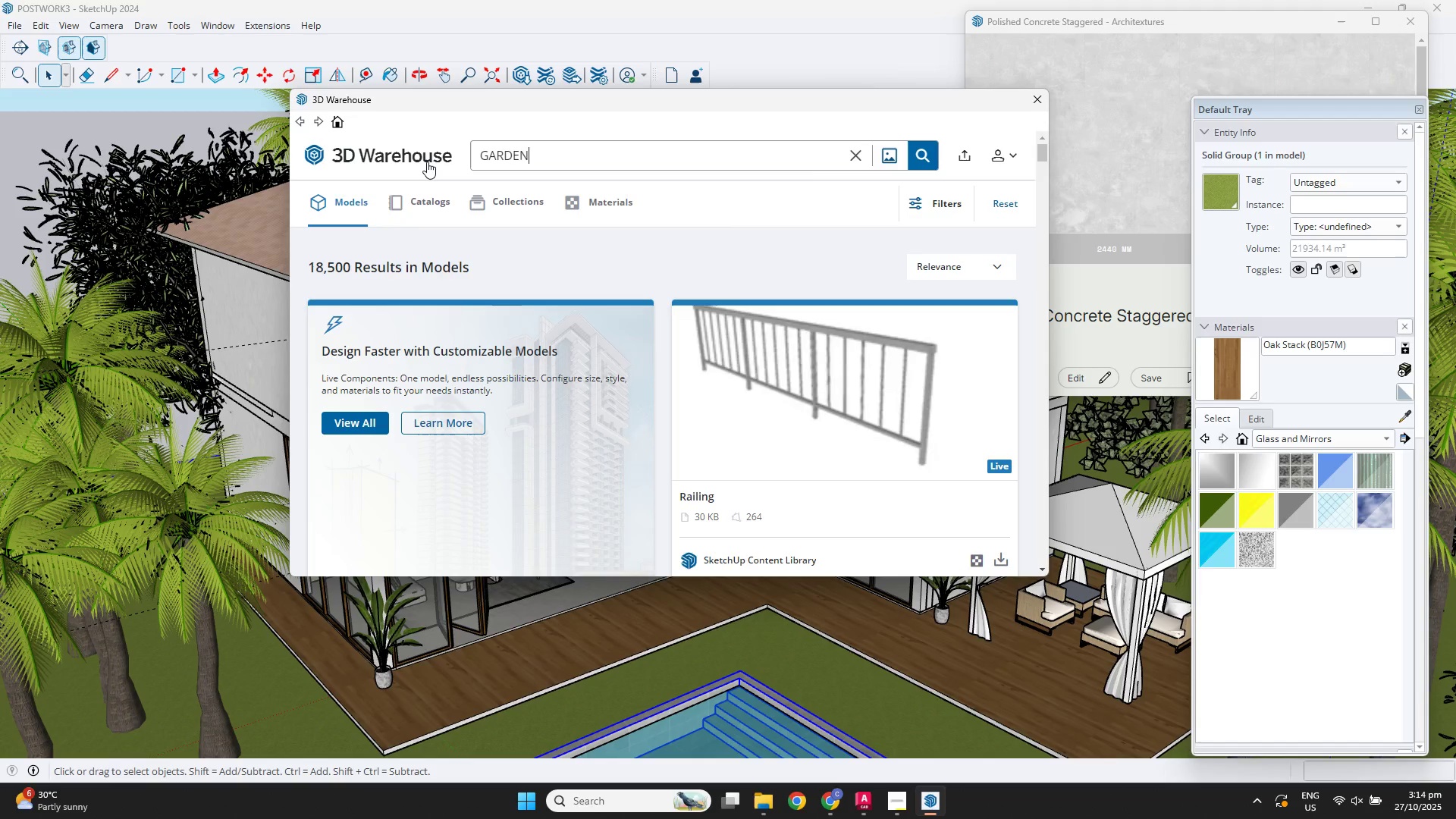 
key(Enter)
 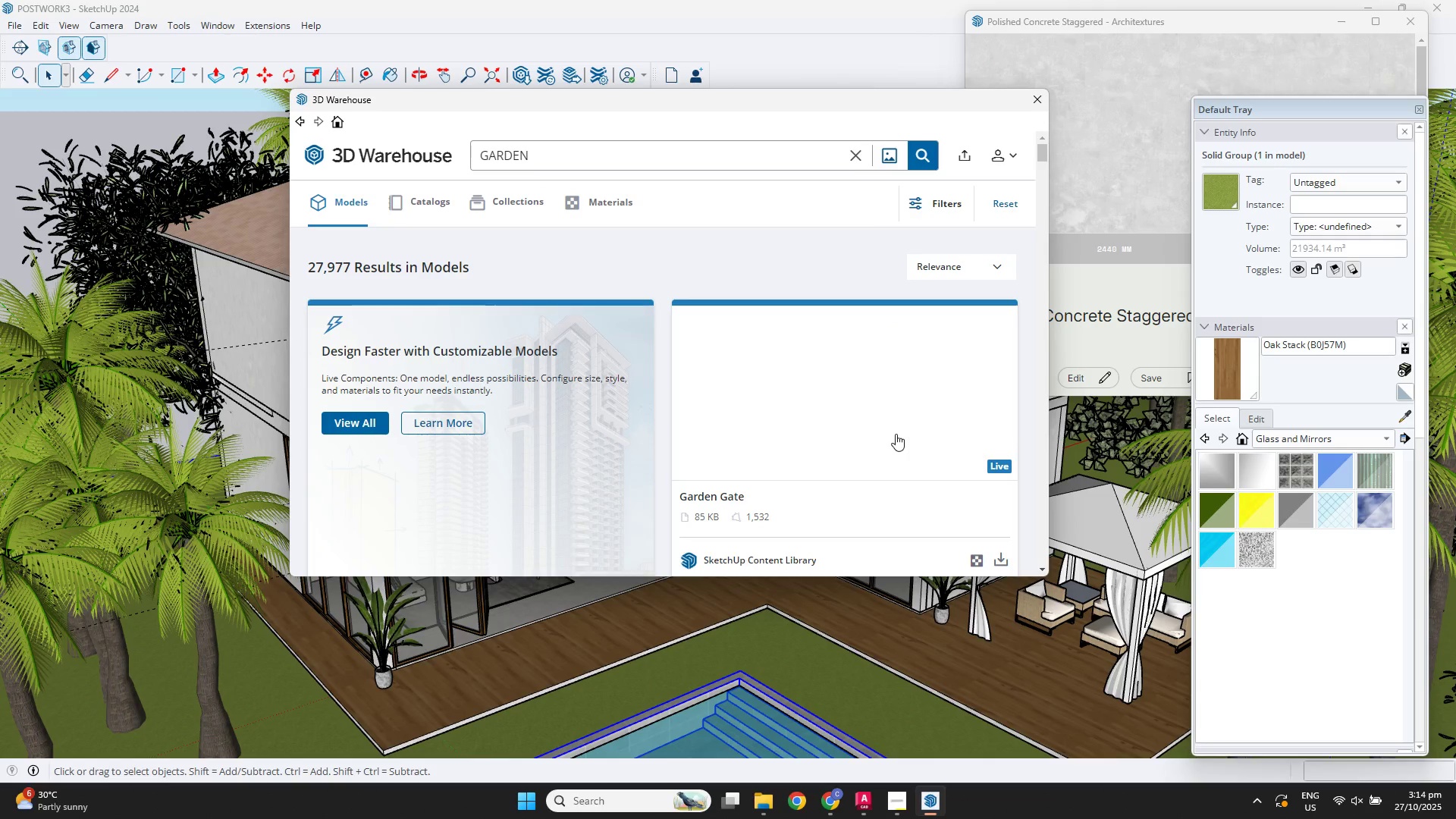 
wait(5.68)
 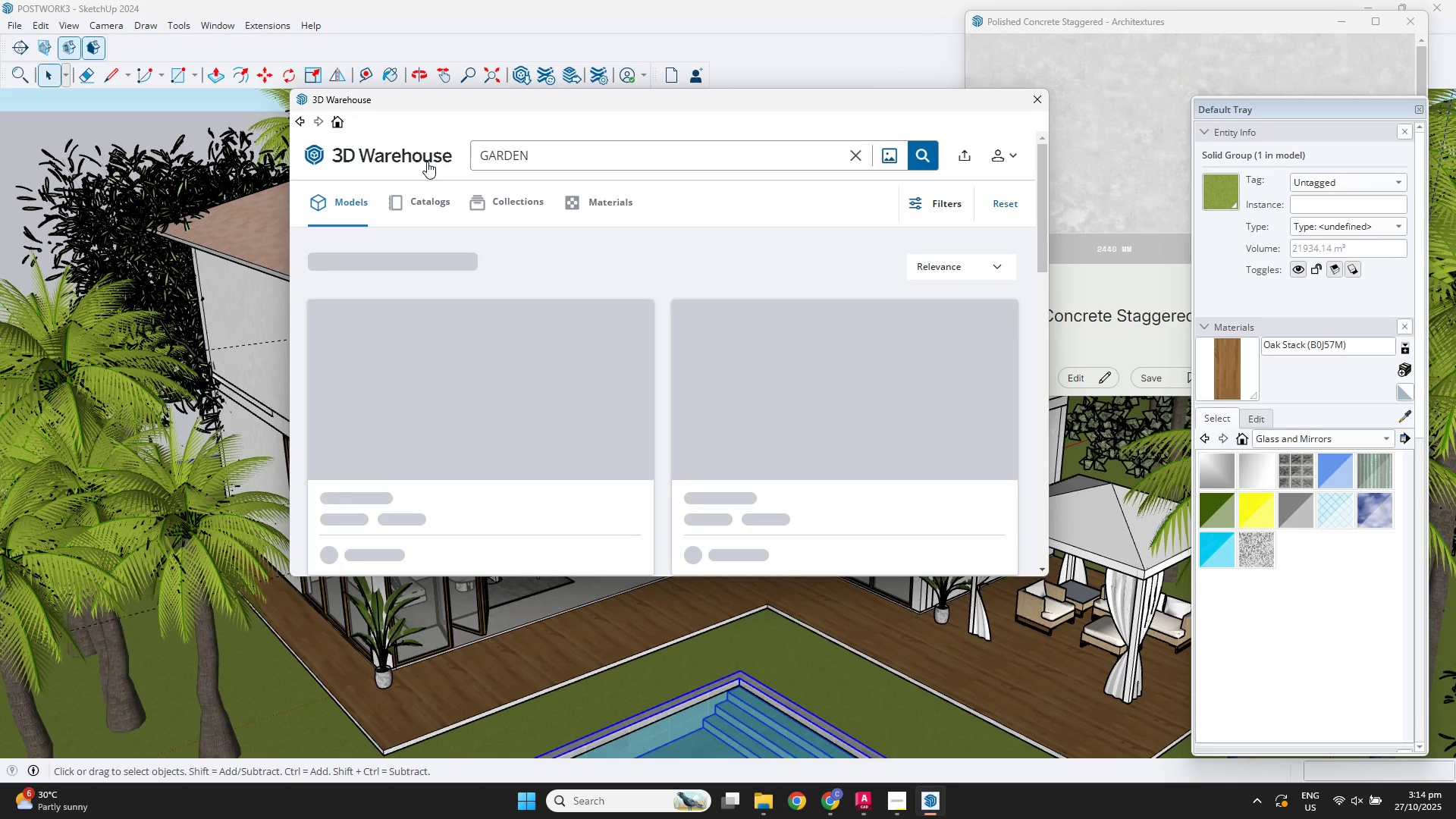 
scroll: coordinate [886, 418], scroll_direction: down, amount: 13.0
 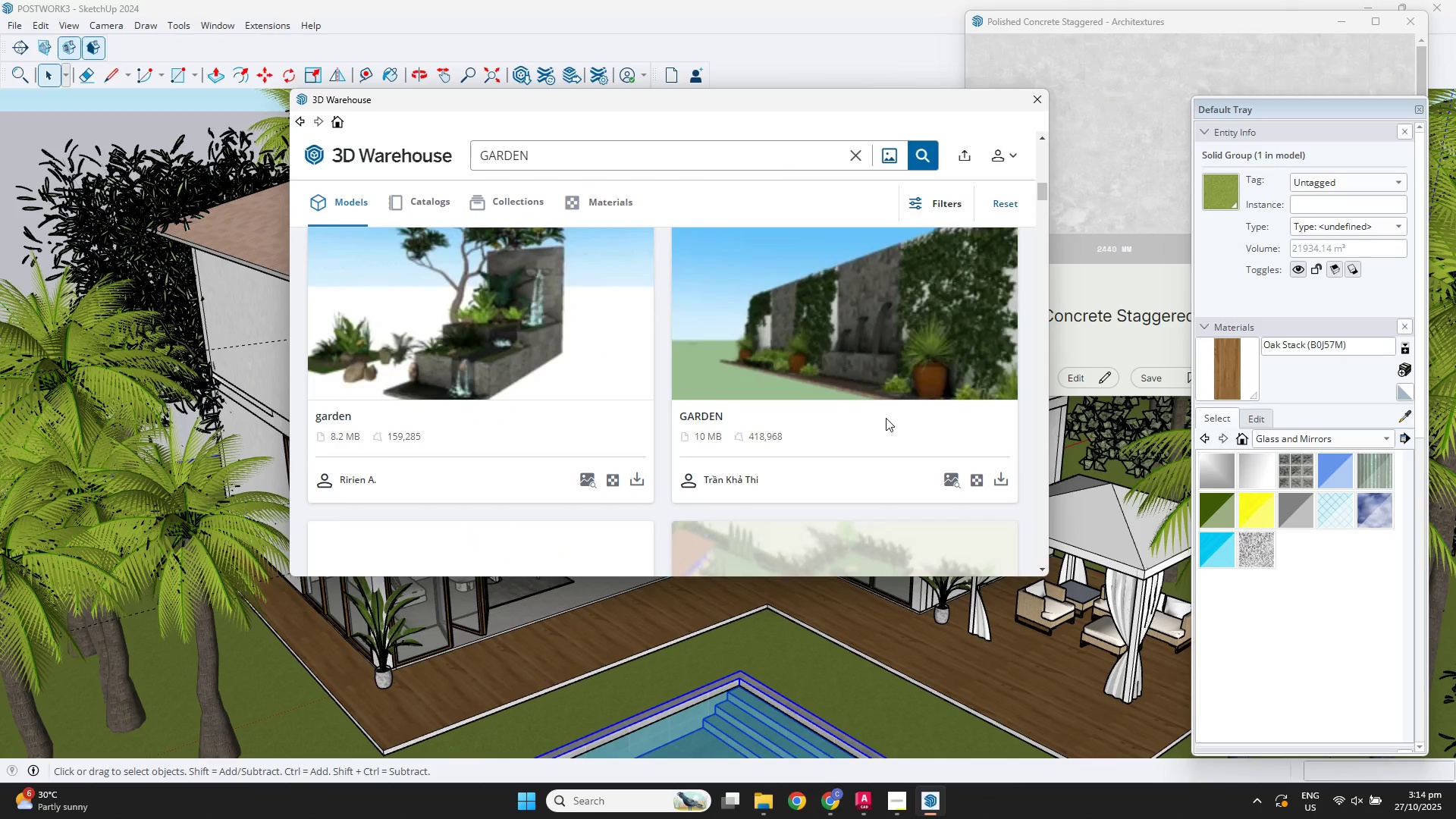 
scroll: coordinate [648, 406], scroll_direction: down, amount: 10.0
 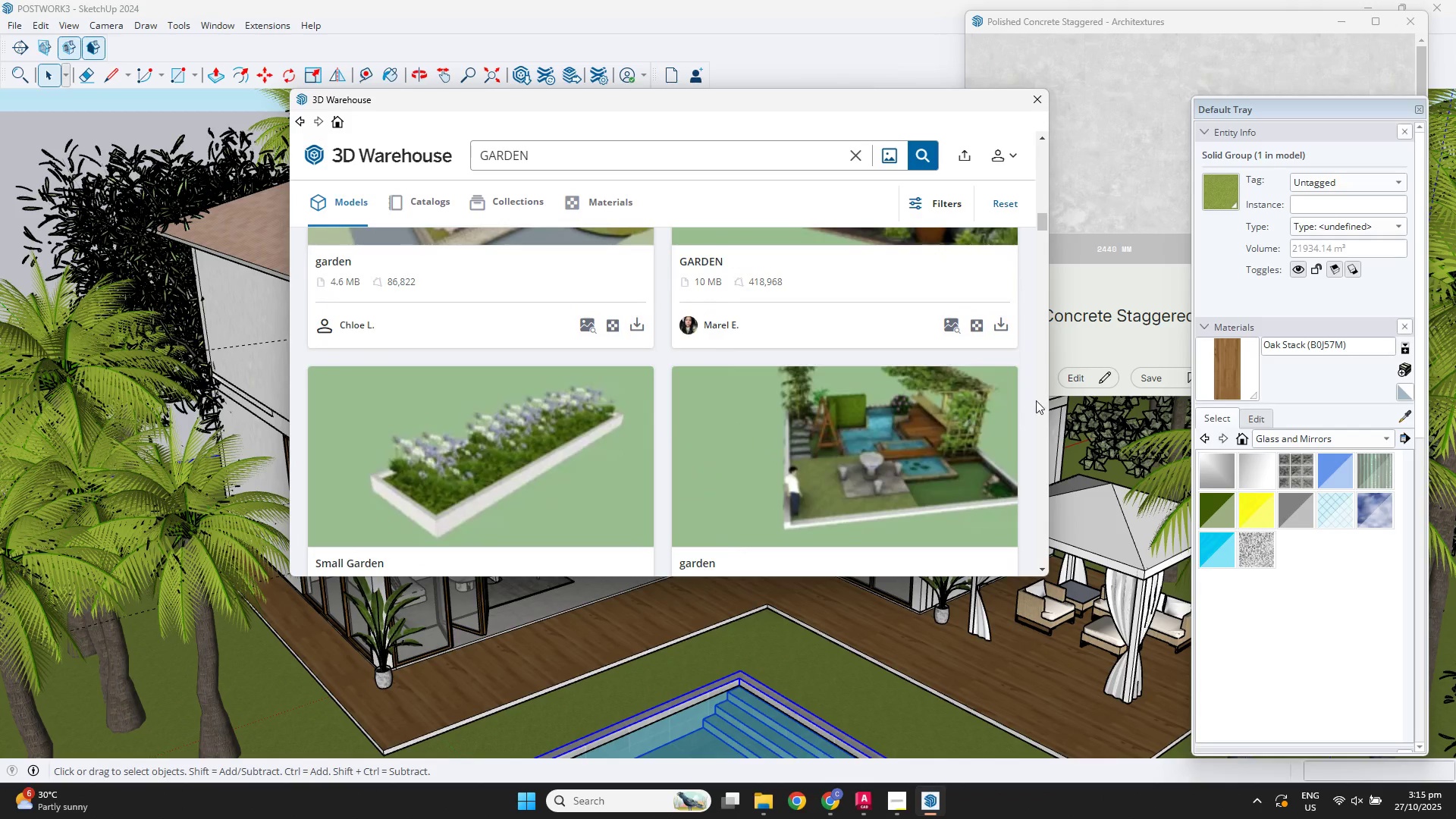 
scroll: coordinate [1048, 374], scroll_direction: up, amount: 2.0
 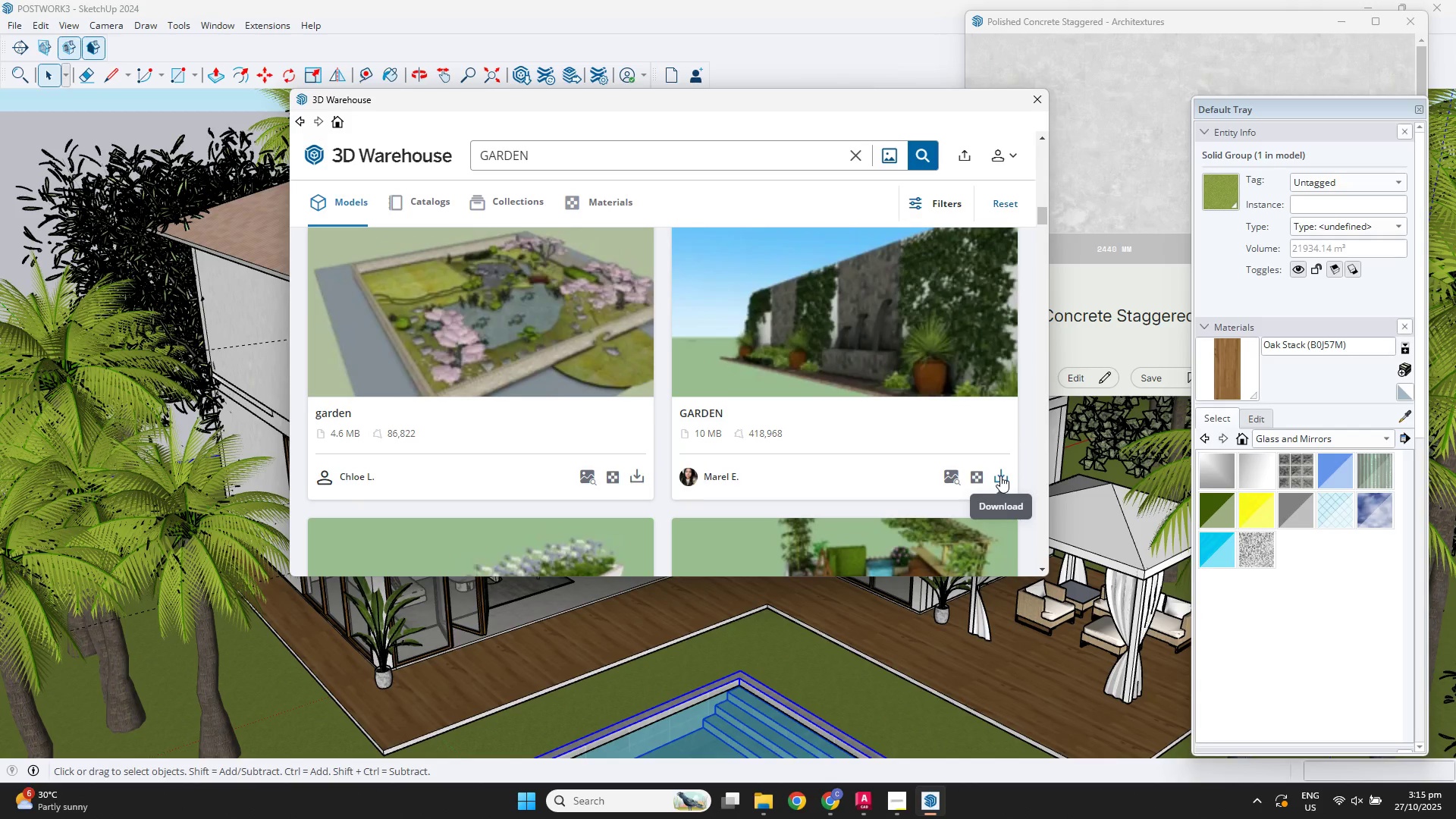 
left_click([1000, 475])
 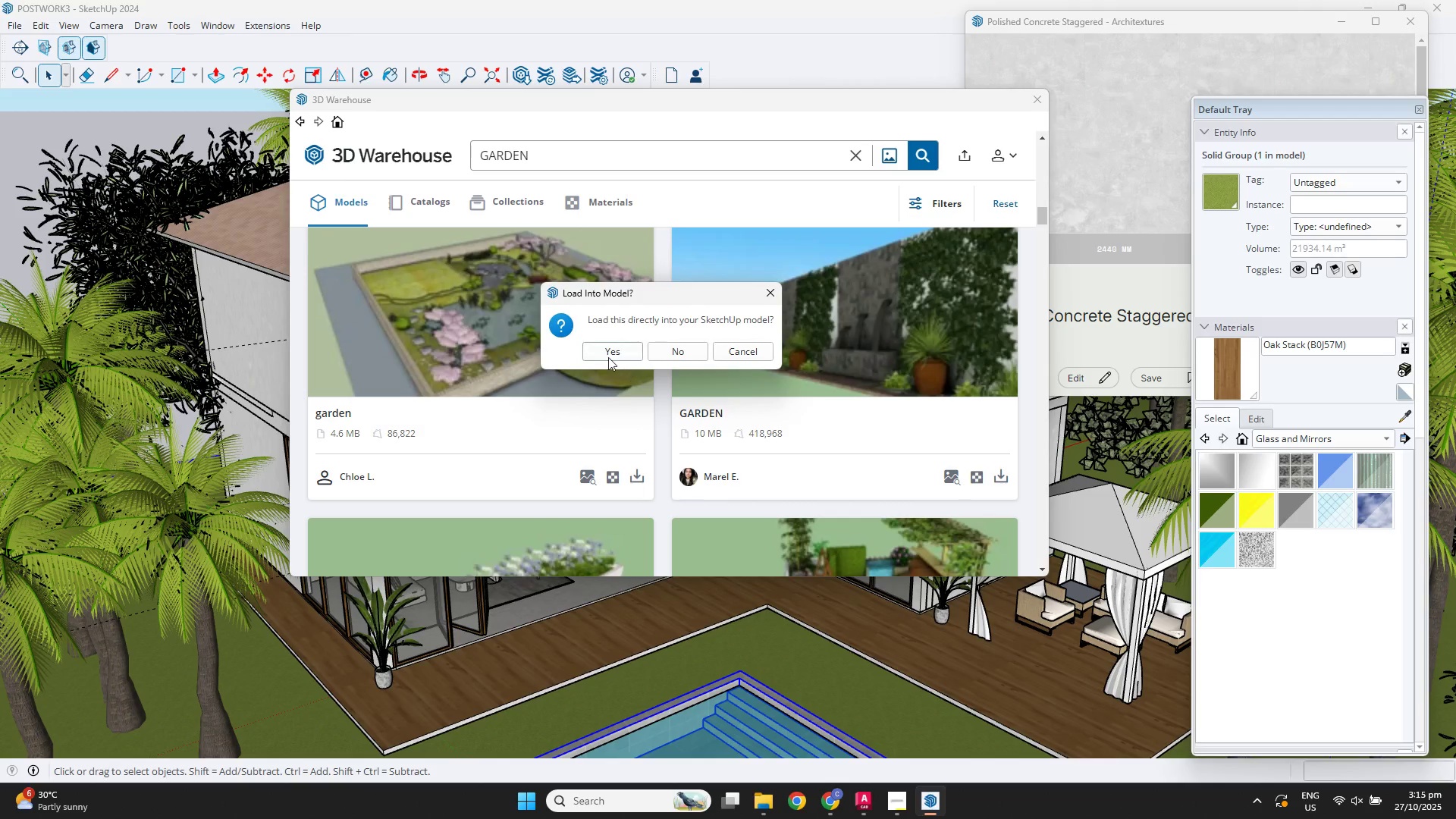 
left_click([601, 353])
 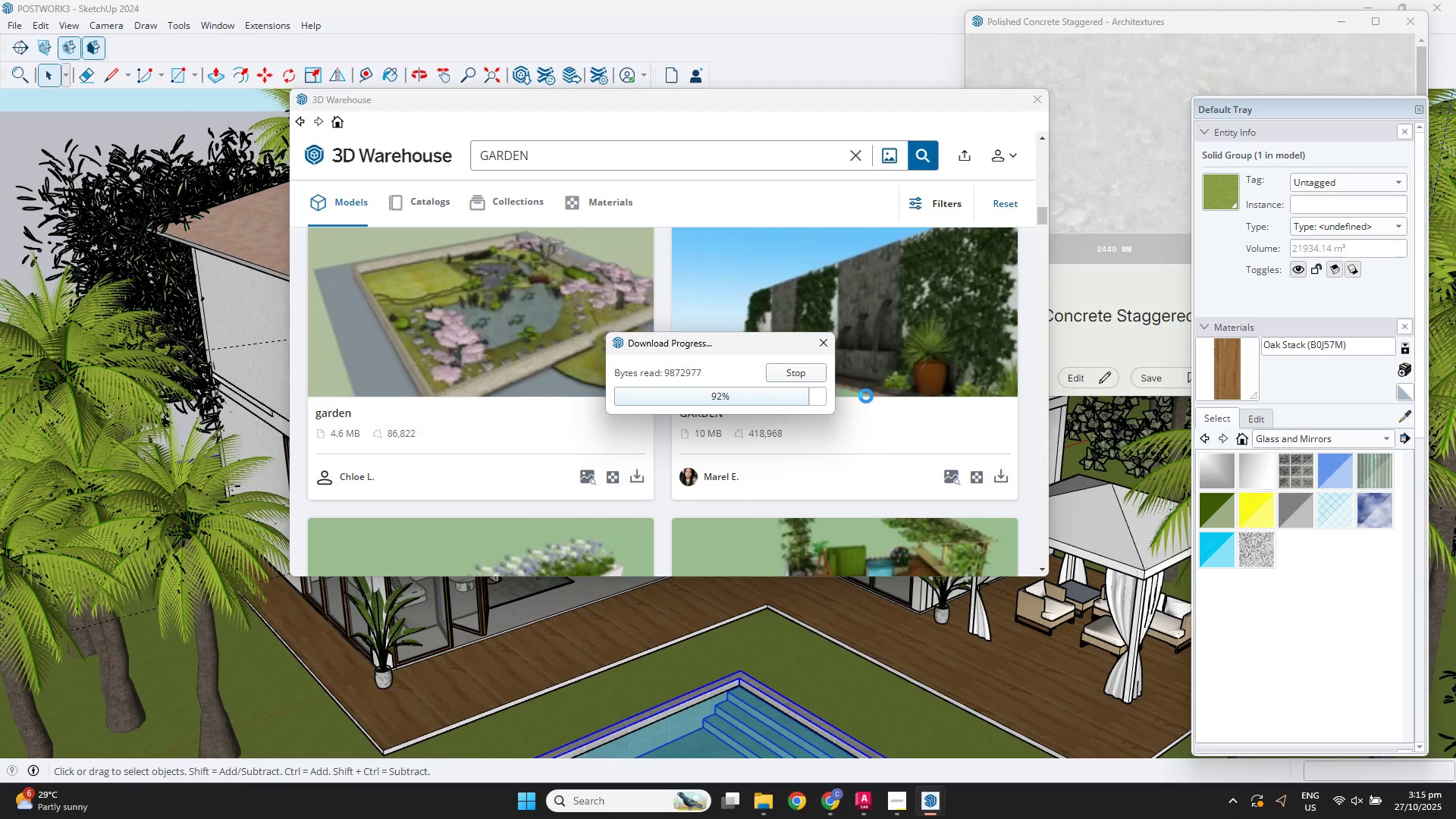 
wait(26.24)
 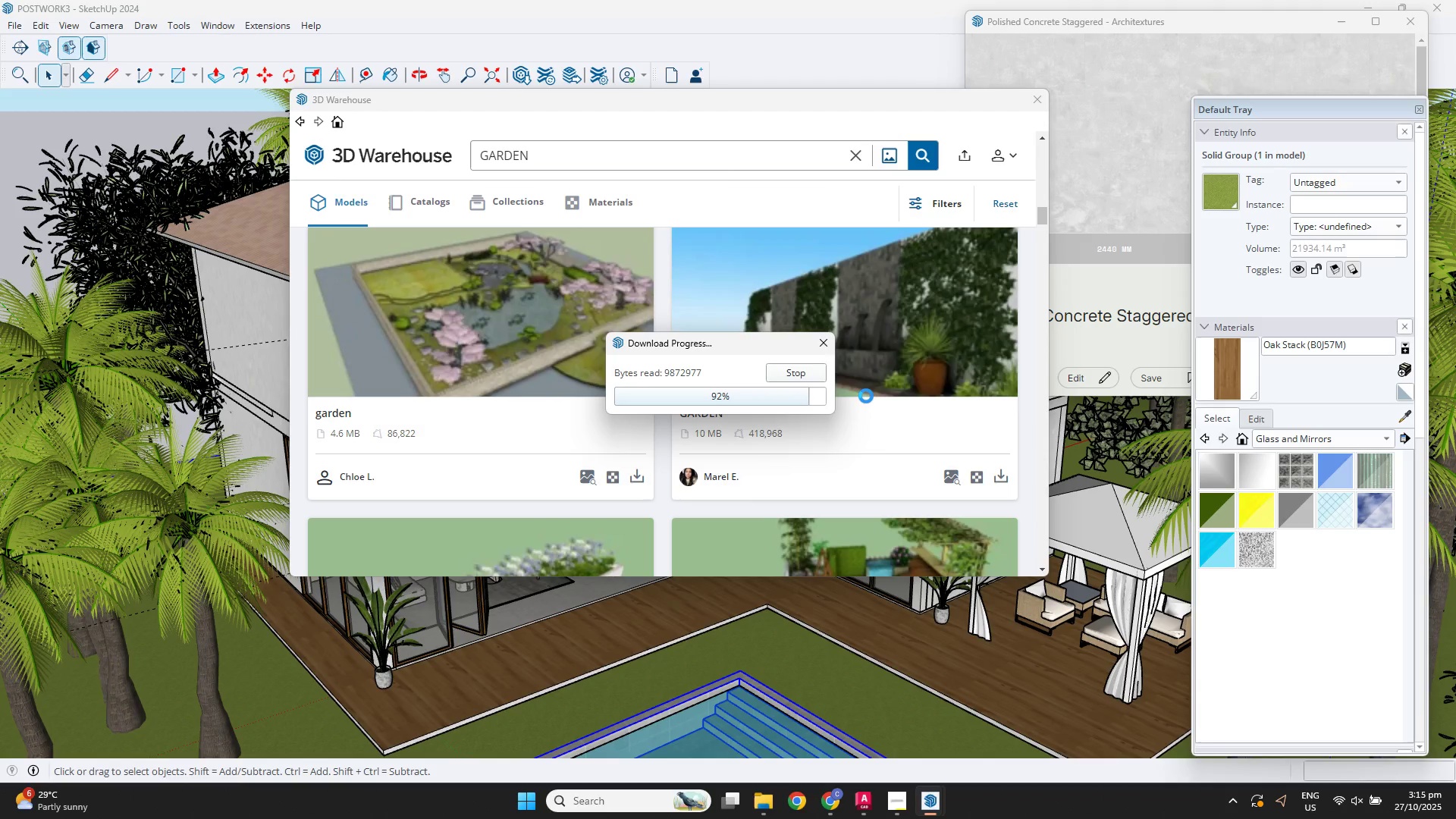 
scroll: coordinate [1042, 655], scroll_direction: down, amount: 10.0
 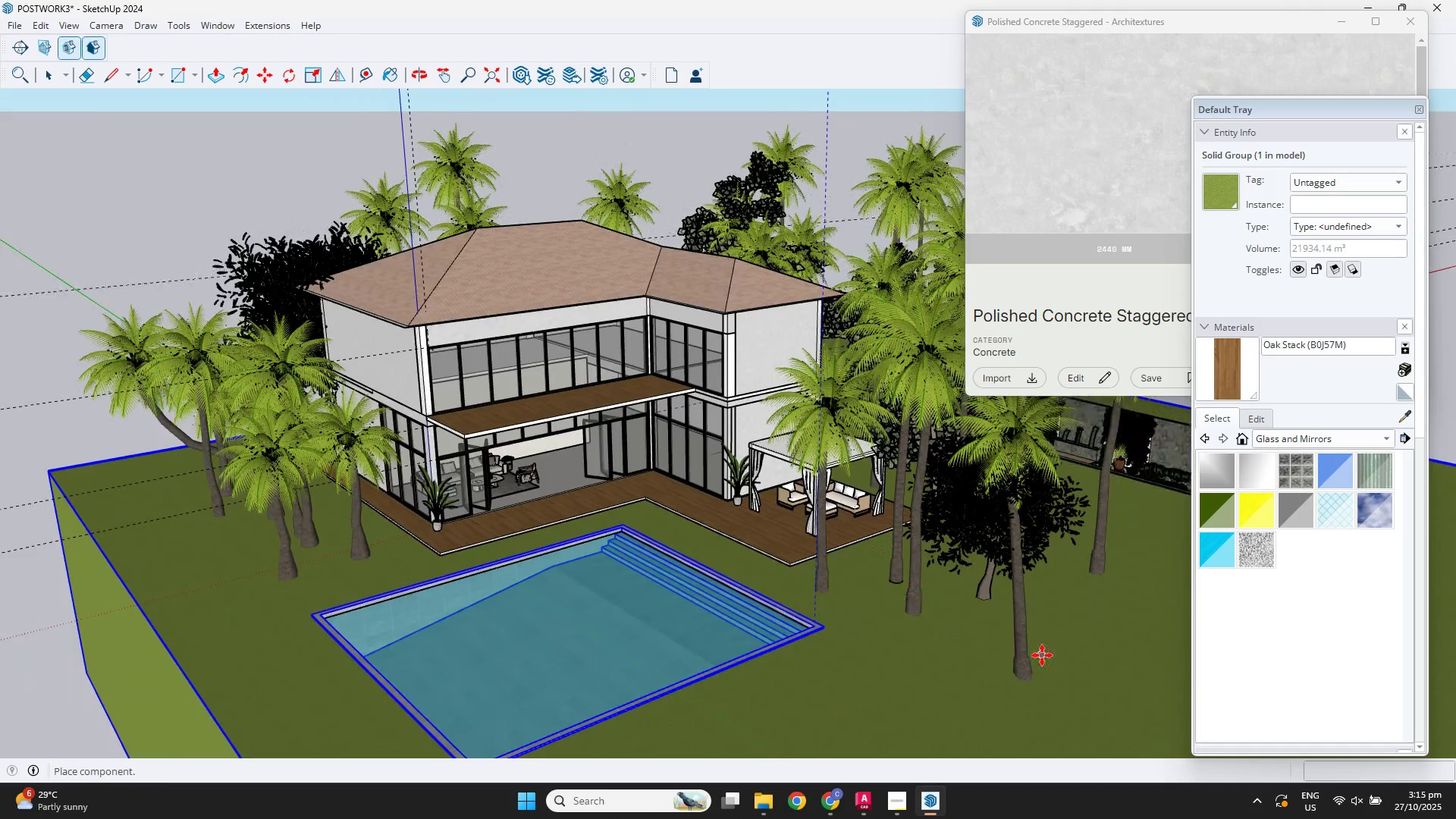 
hold_key(key=ShiftLeft, duration=0.54)
 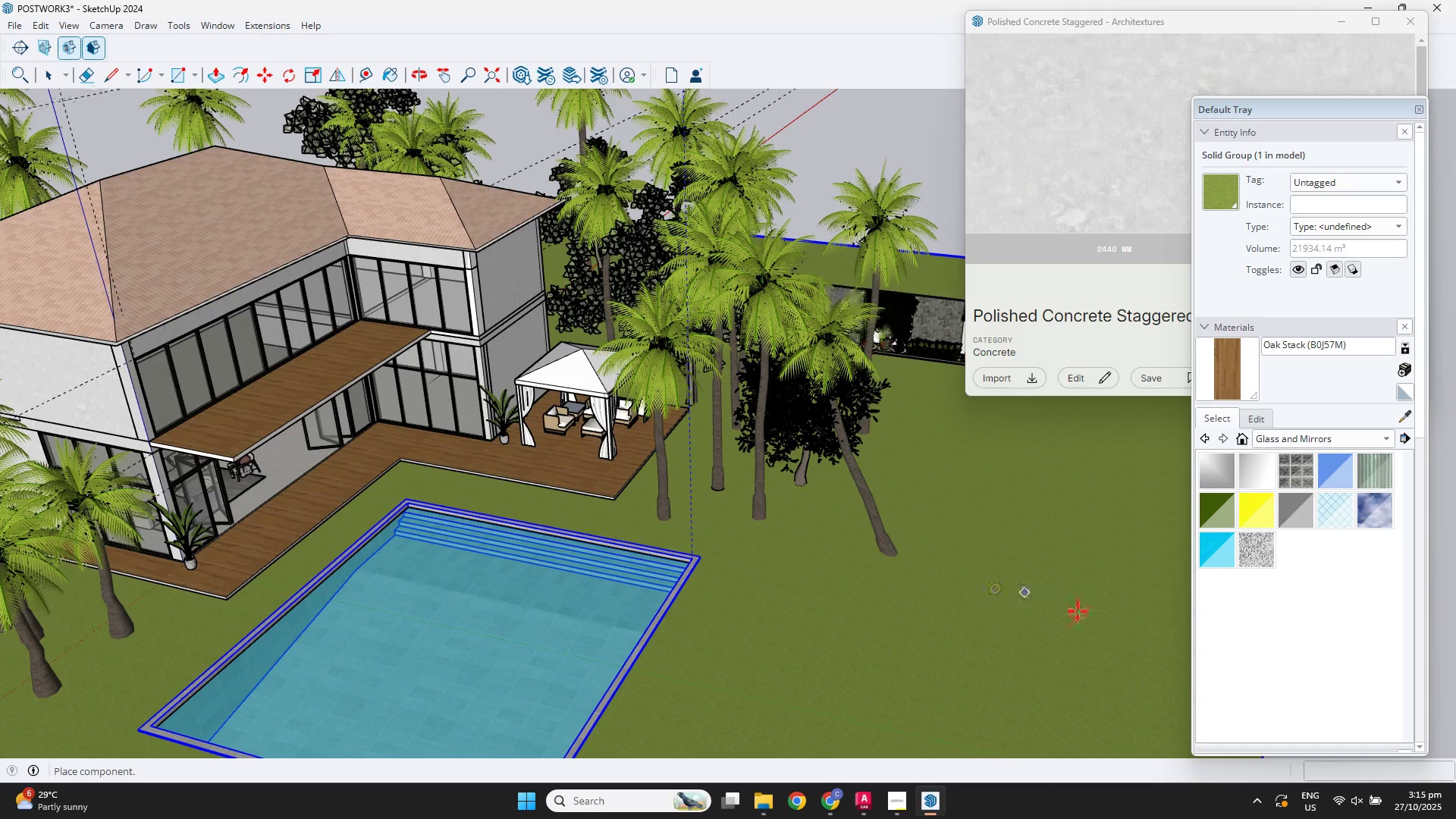 
scroll: coordinate [1077, 620], scroll_direction: down, amount: 2.0
 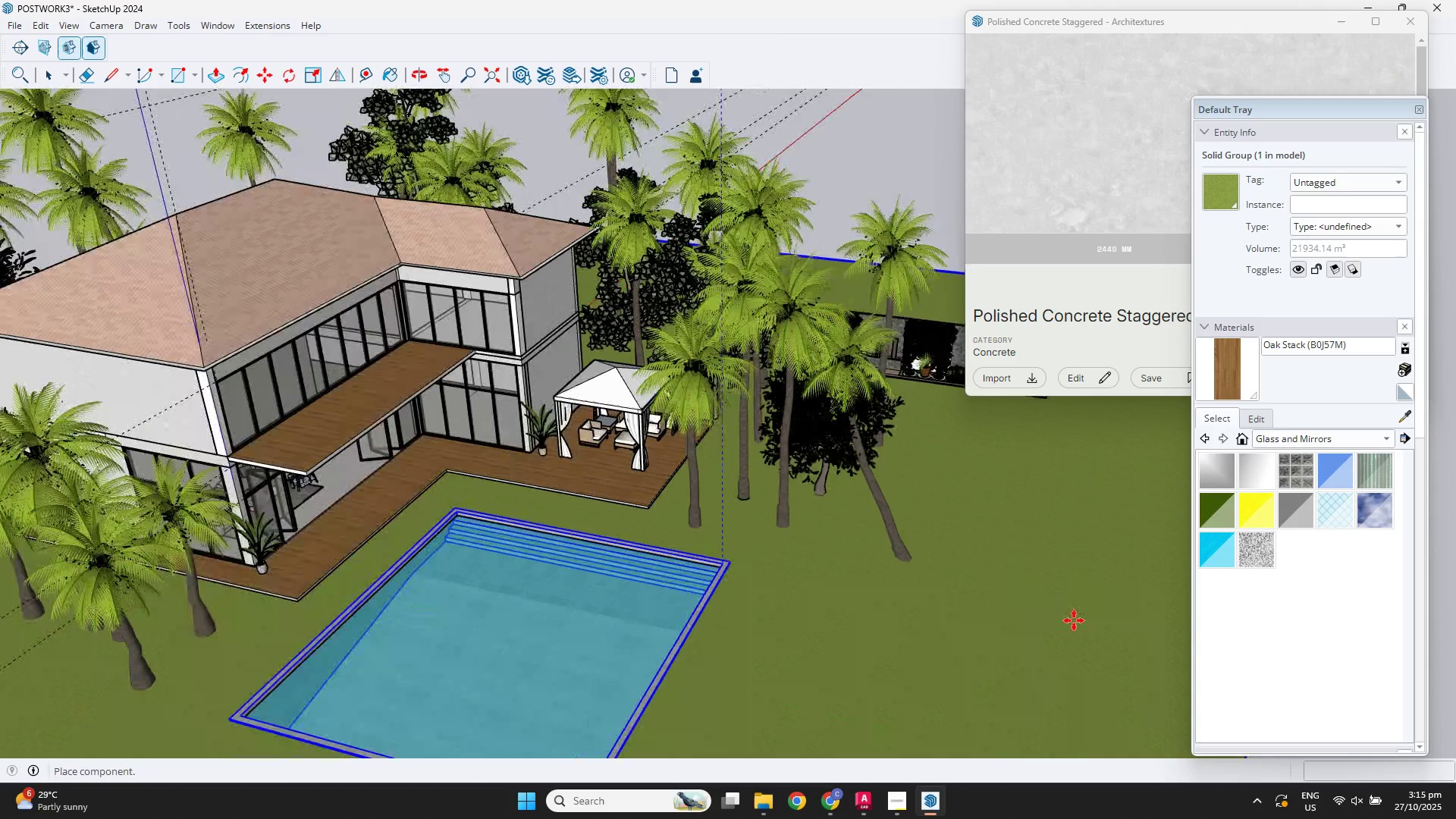 
hold_key(key=ShiftLeft, duration=0.71)
 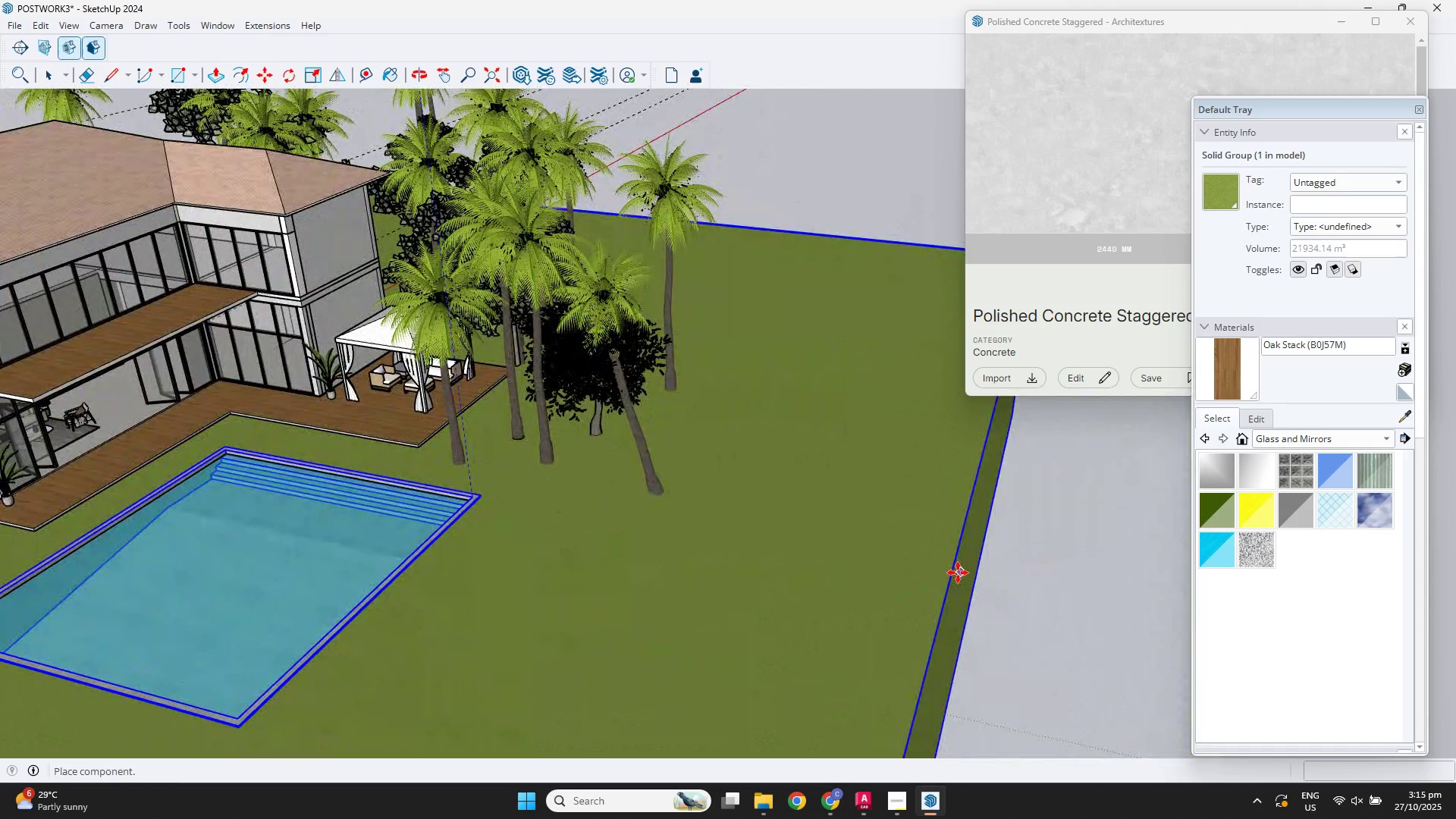 
left_click([902, 559])
 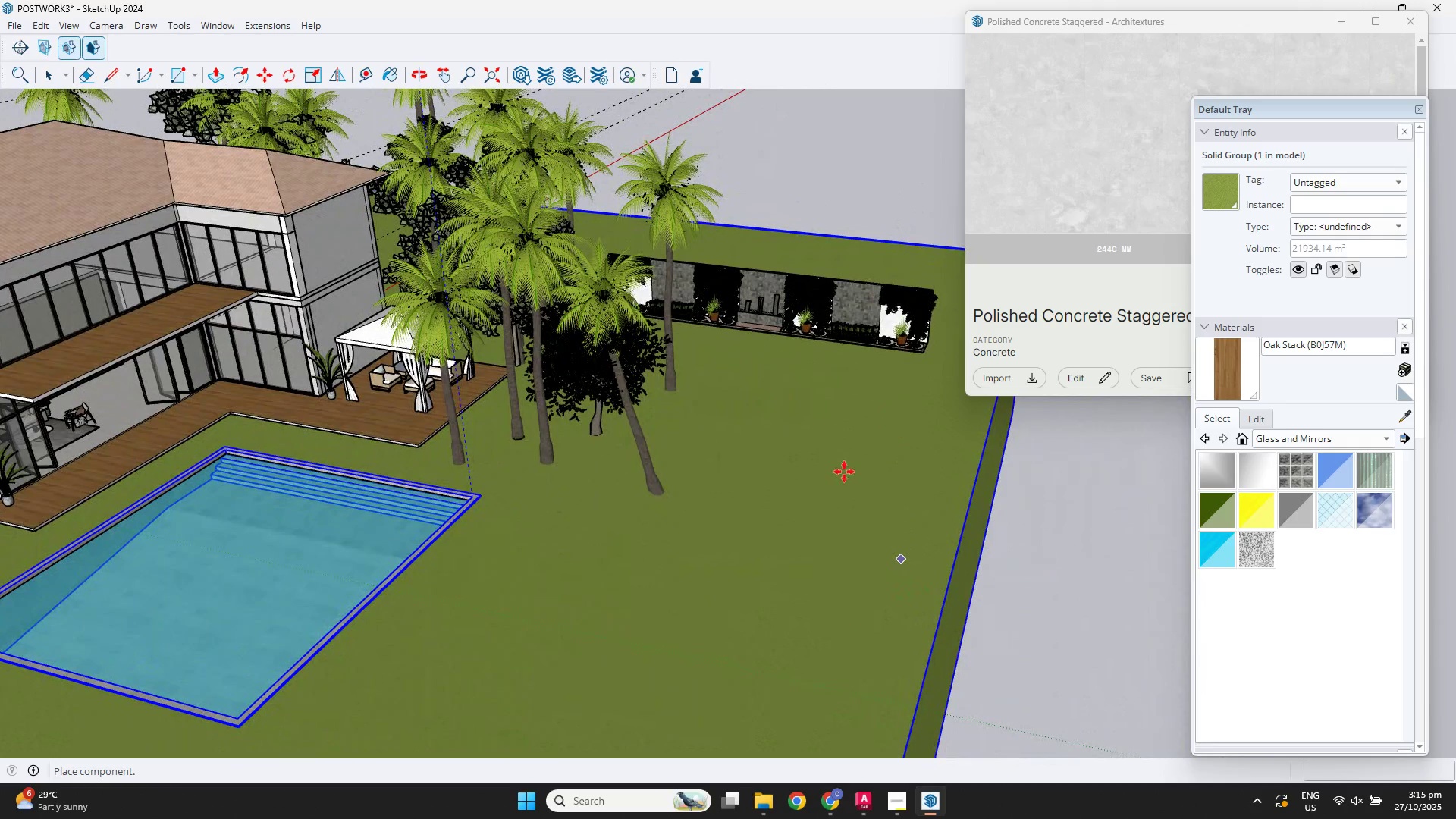 
key(Q)
 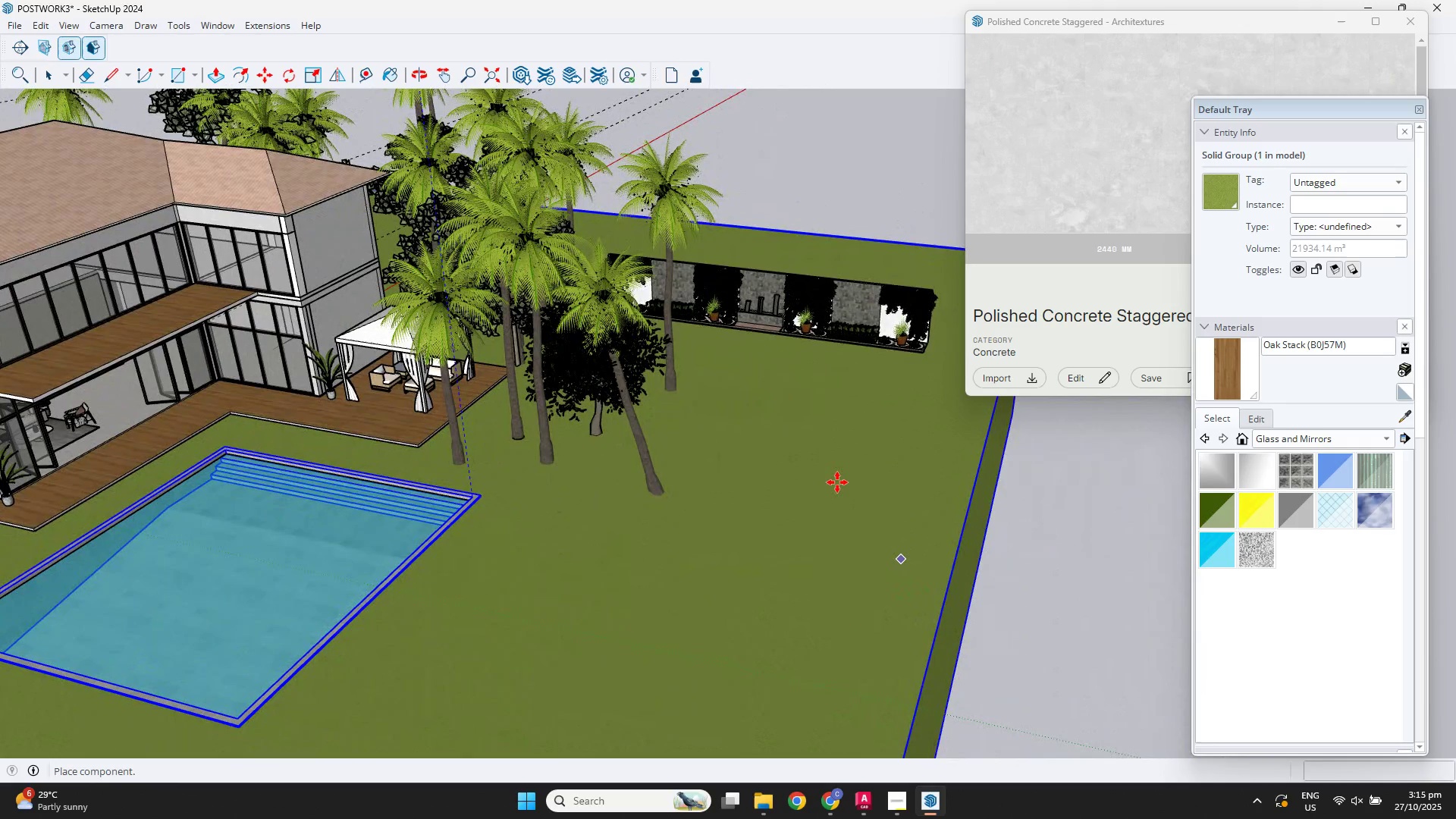 
left_click([842, 478])
 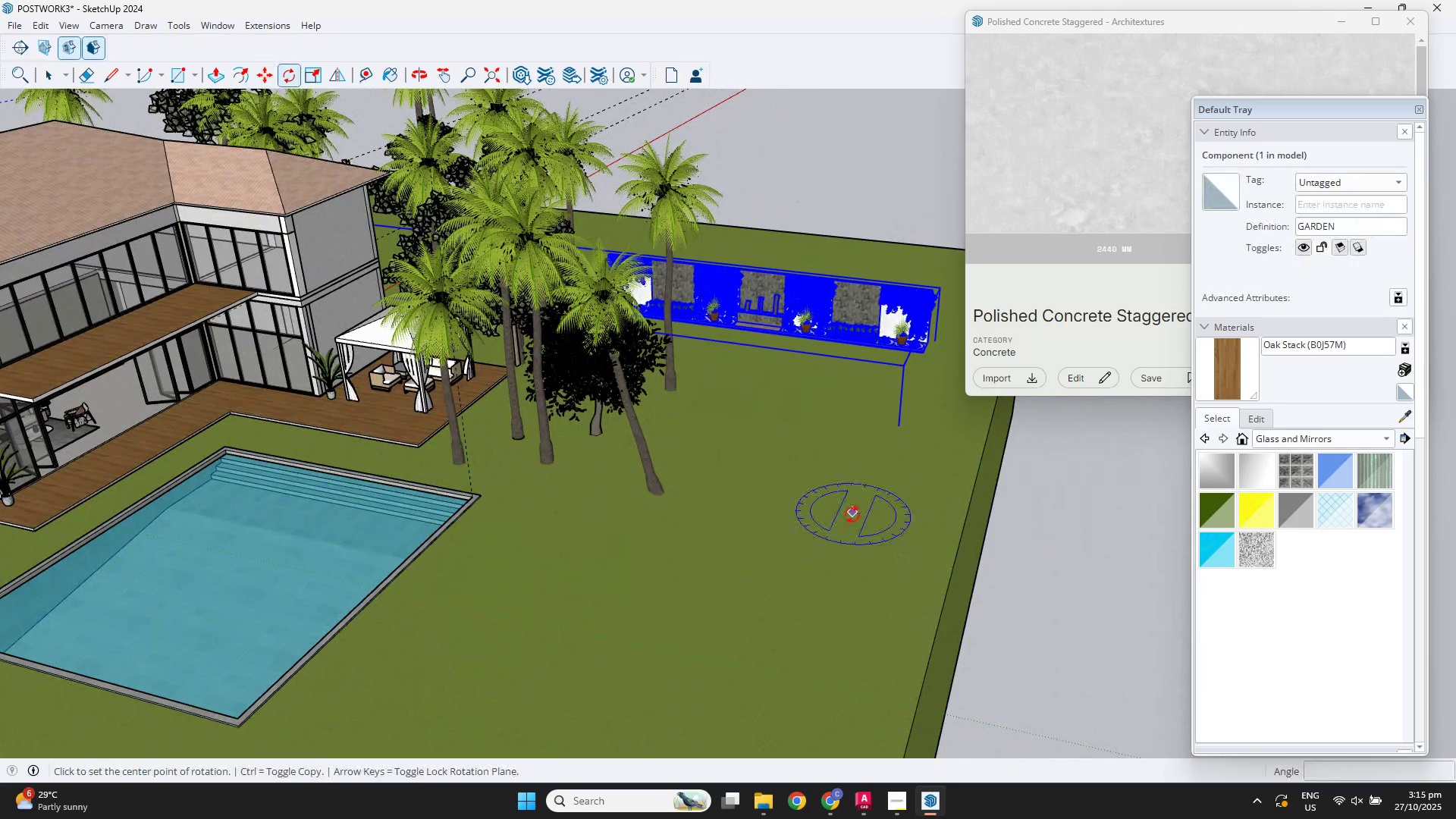 
left_click([849, 512])
 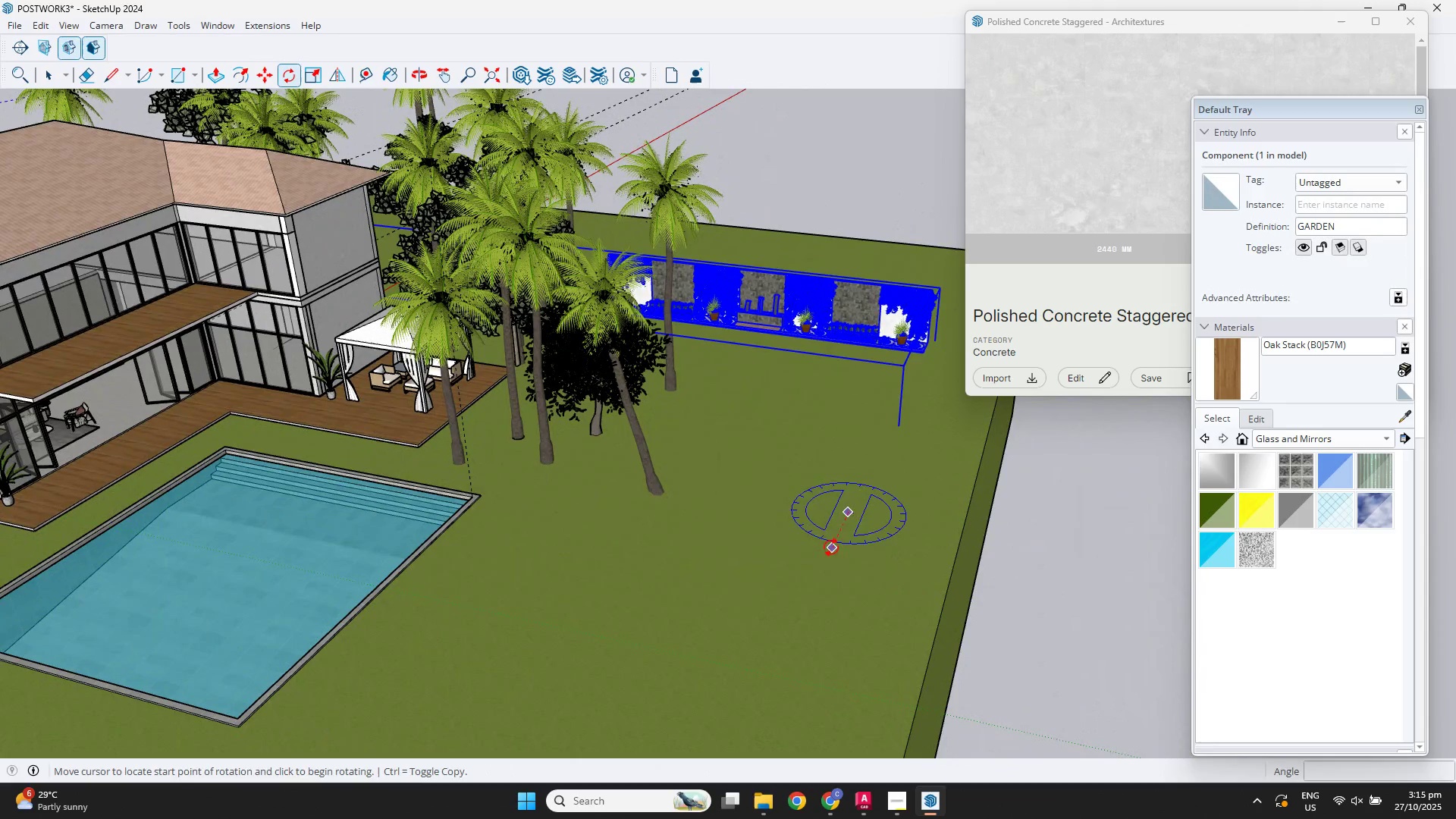 
left_click([831, 548])
 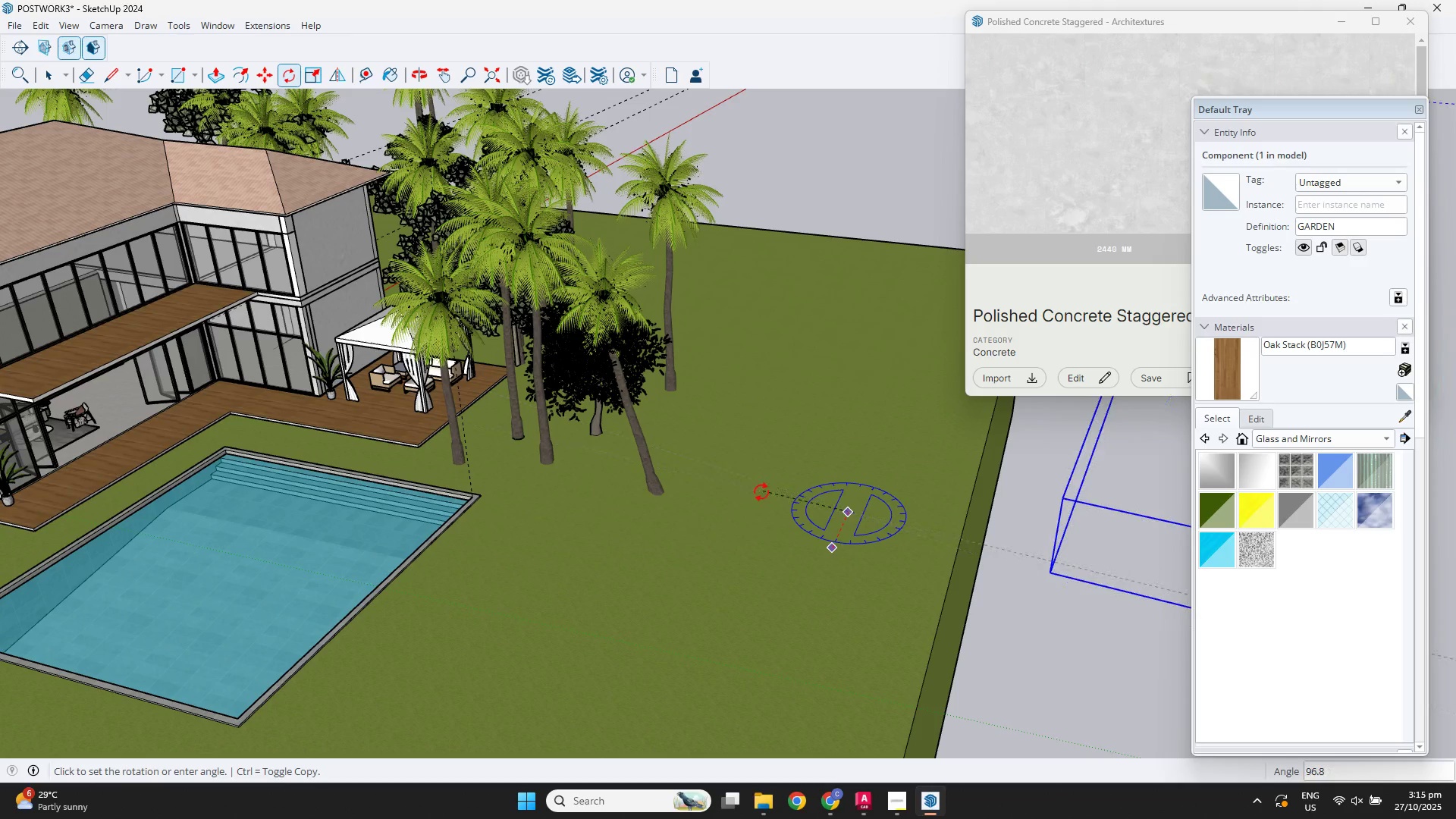 
left_click([761, 499])
 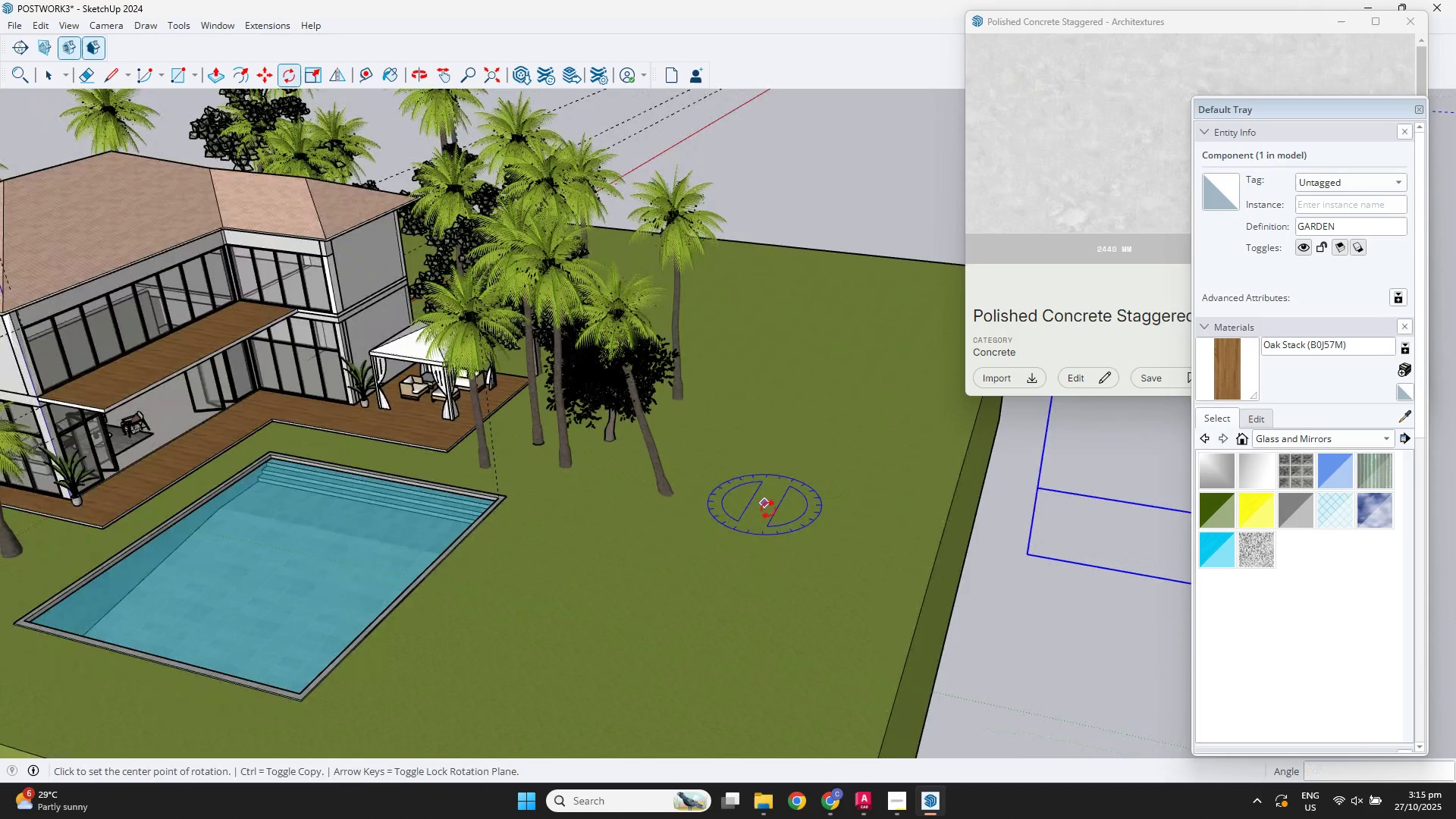 
scroll: coordinate [768, 510], scroll_direction: down, amount: 3.0
 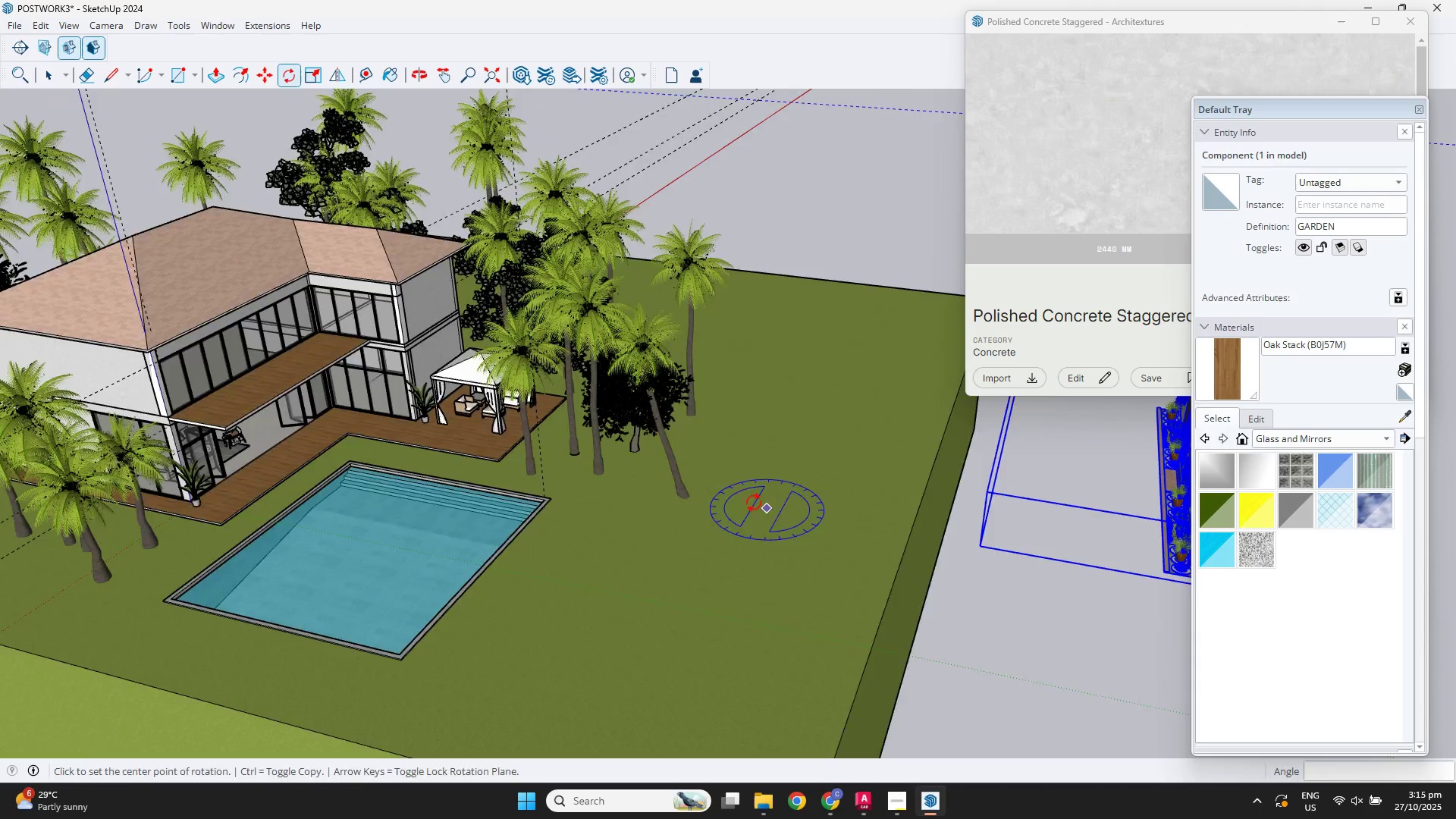 
hold_key(key=CapsLock, duration=0.57)
 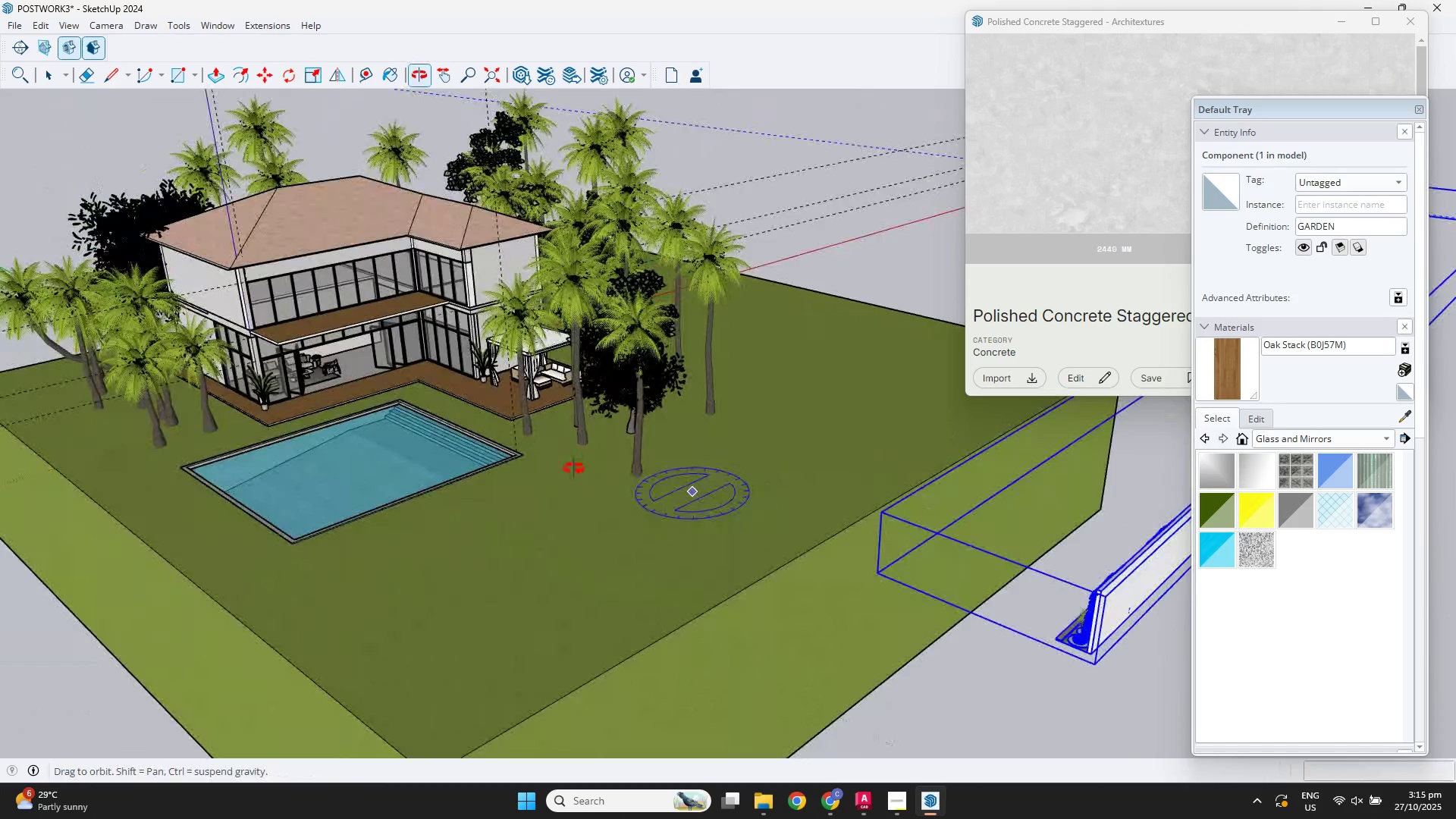 
hold_key(key=ShiftLeft, duration=0.42)
 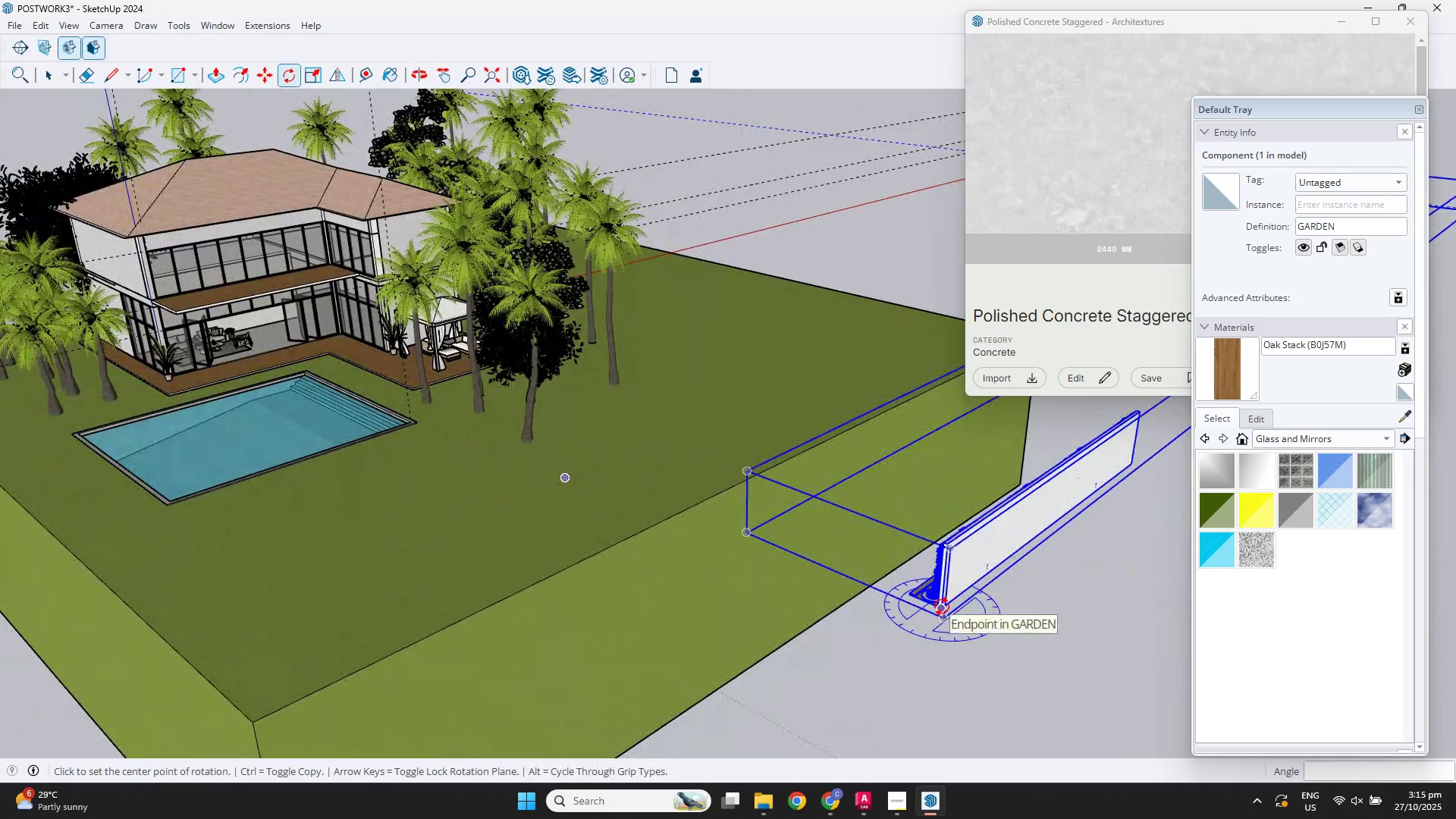 
key(M)
 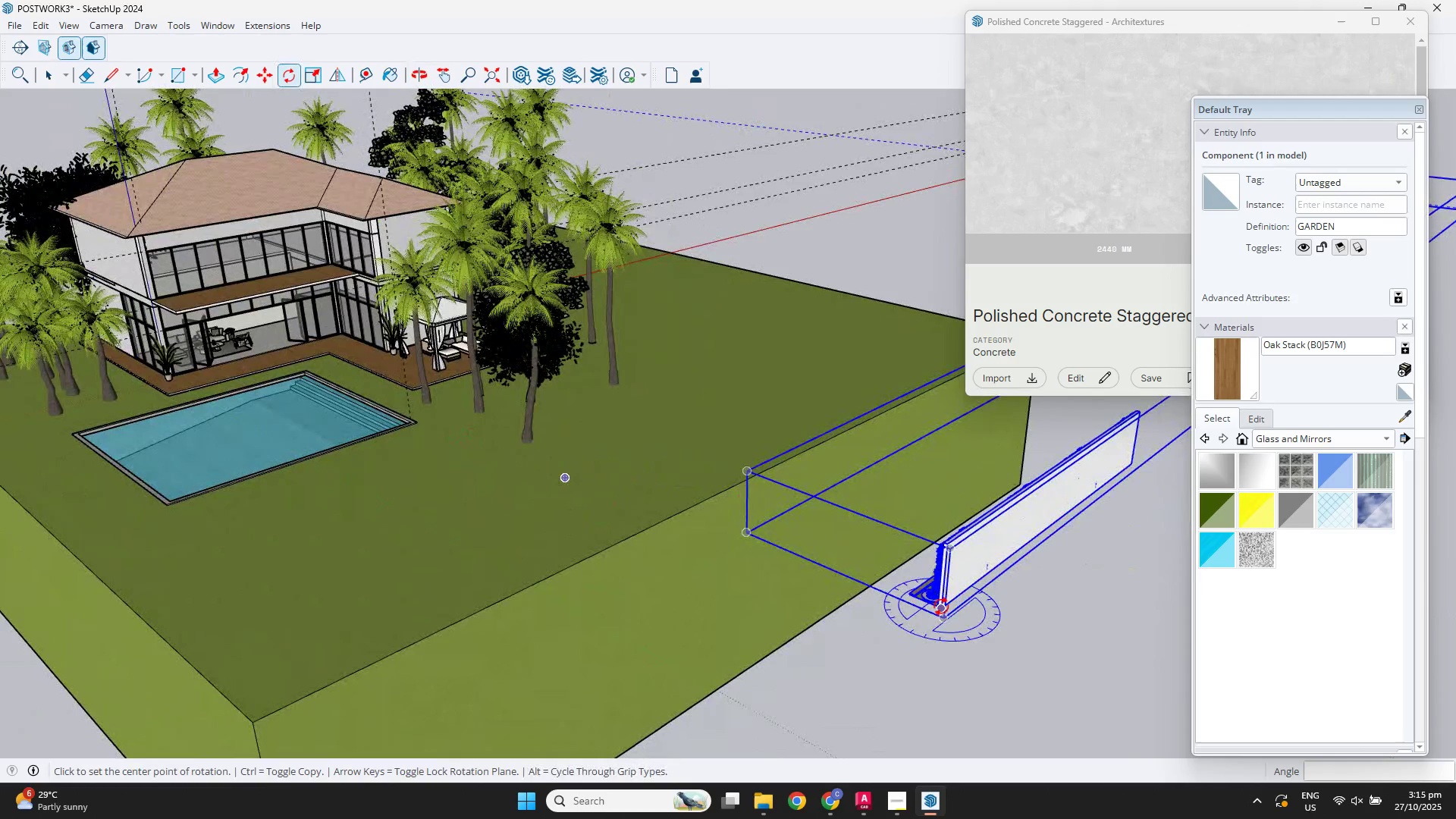 
scroll: coordinate [940, 607], scroll_direction: up, amount: 3.0
 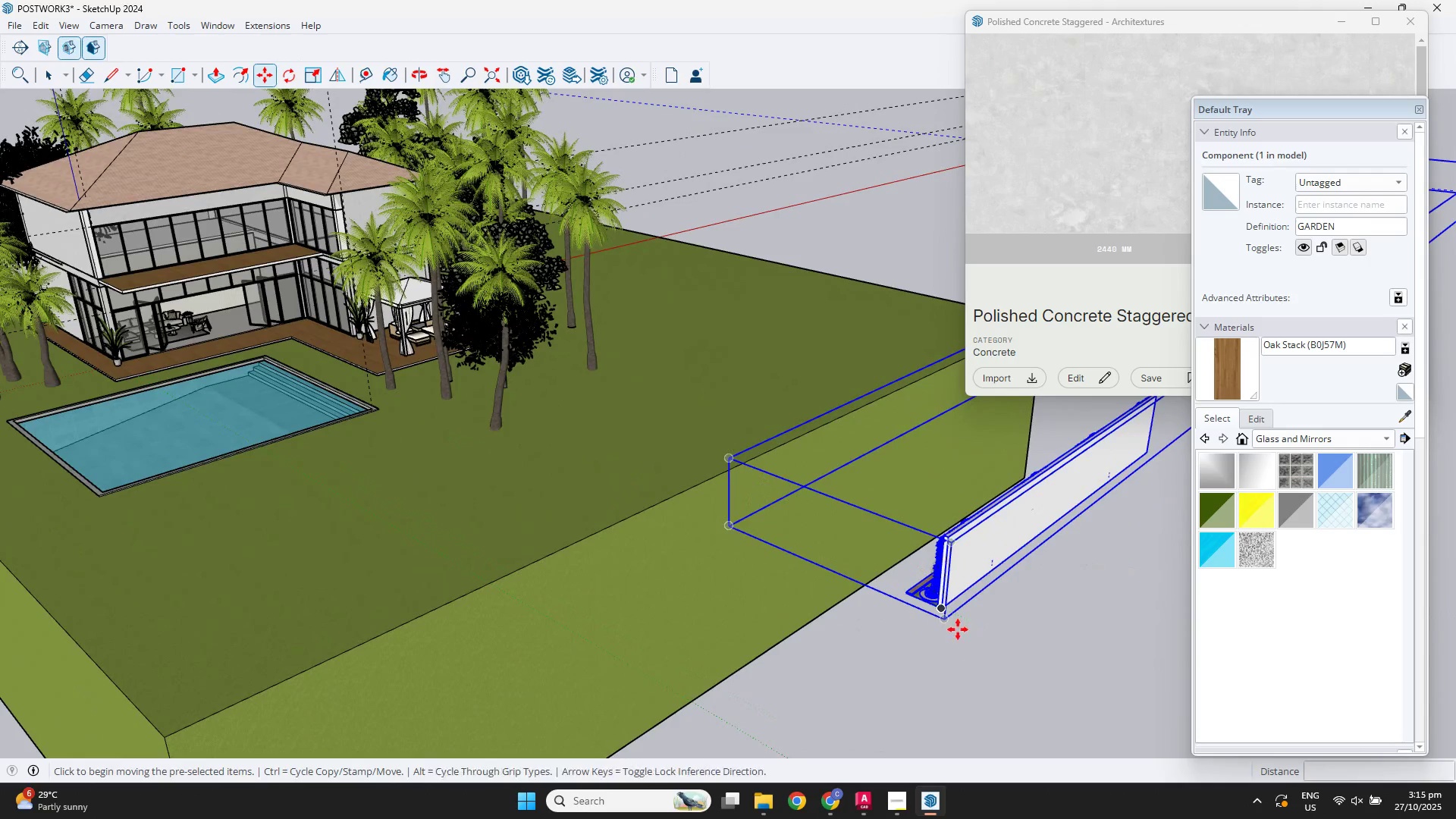 
wait(5.87)
 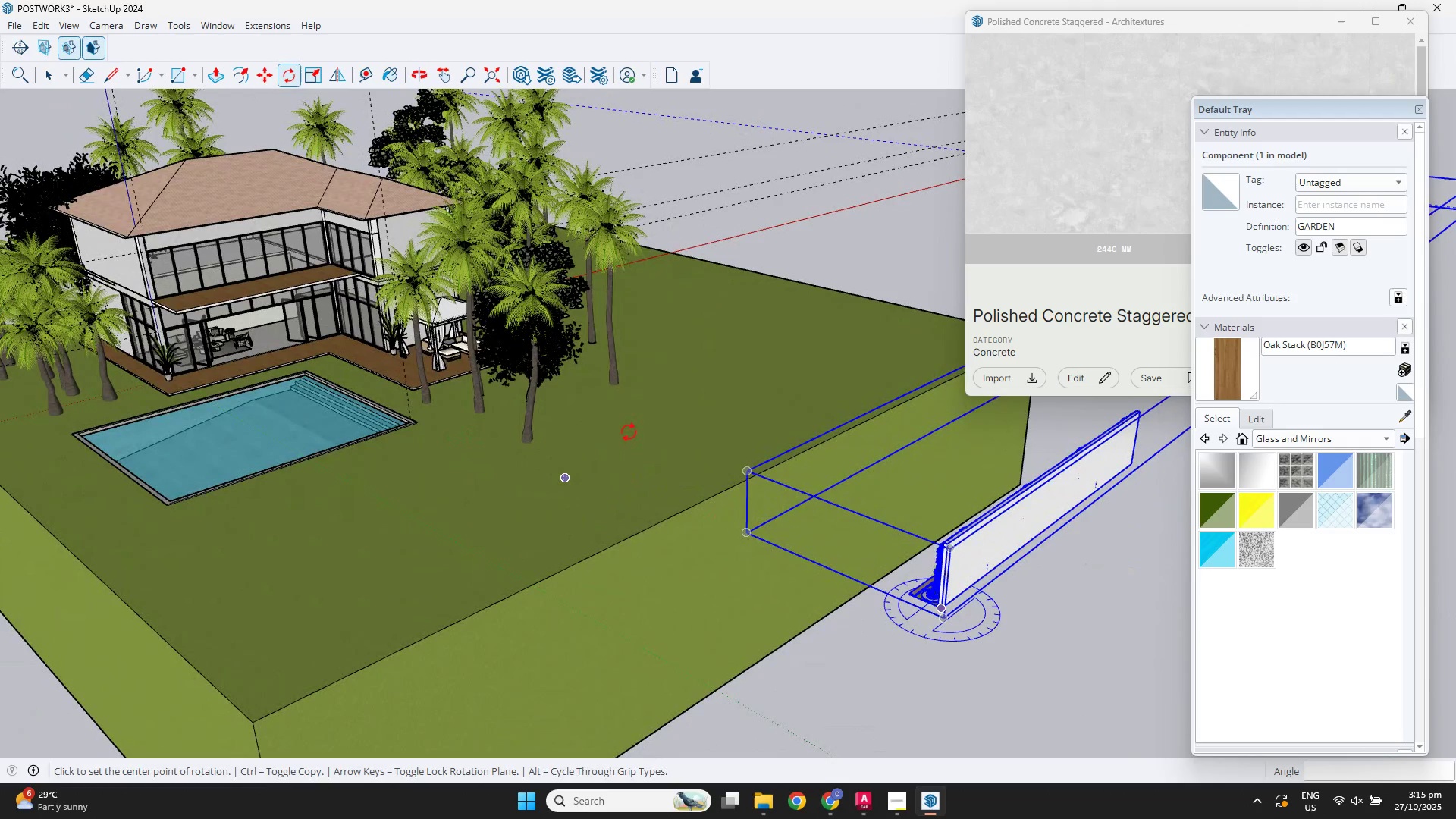 
scroll: coordinate [340, 522], scroll_direction: down, amount: 2.0
 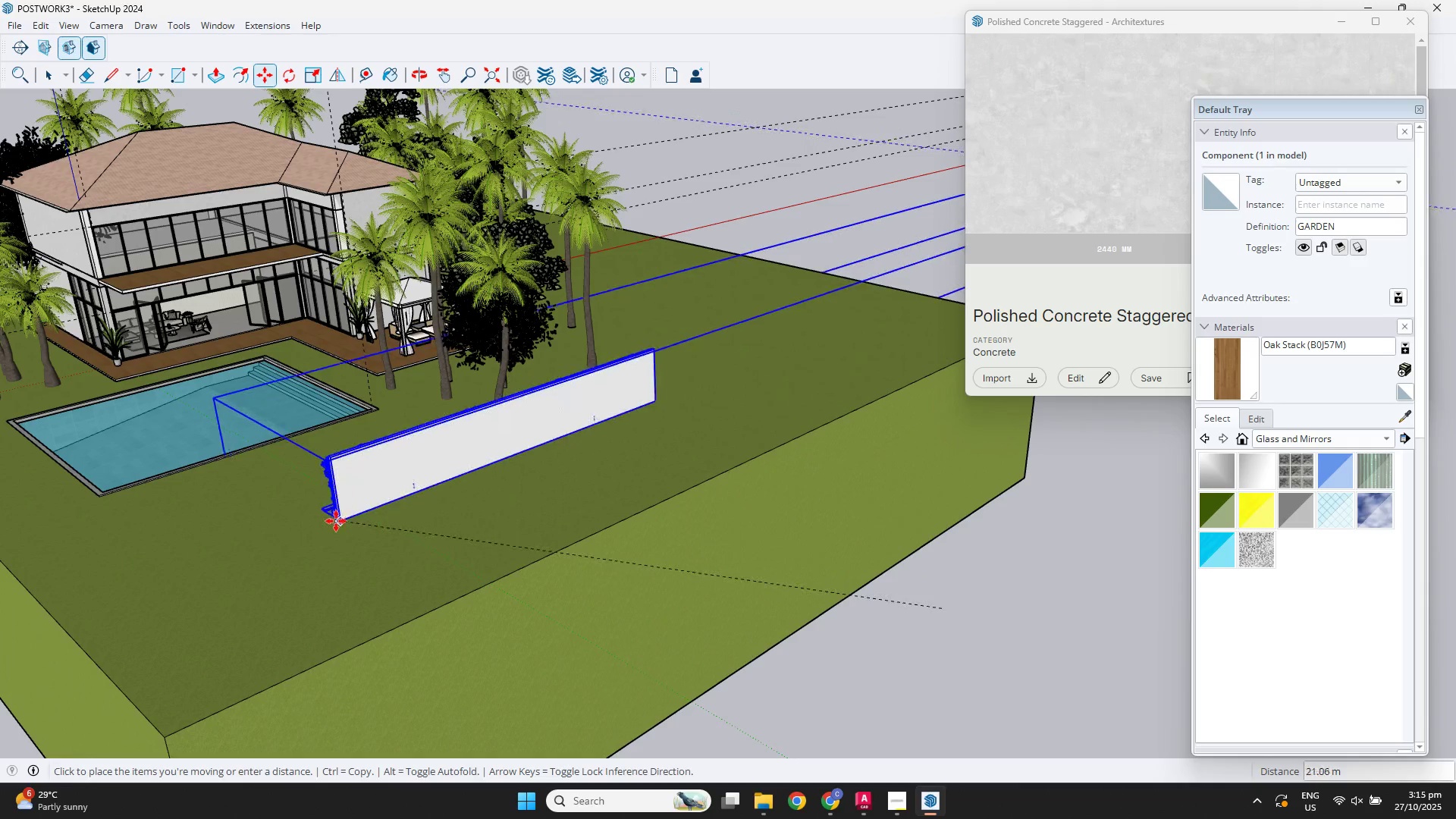 
hold_key(key=ShiftLeft, duration=0.62)
 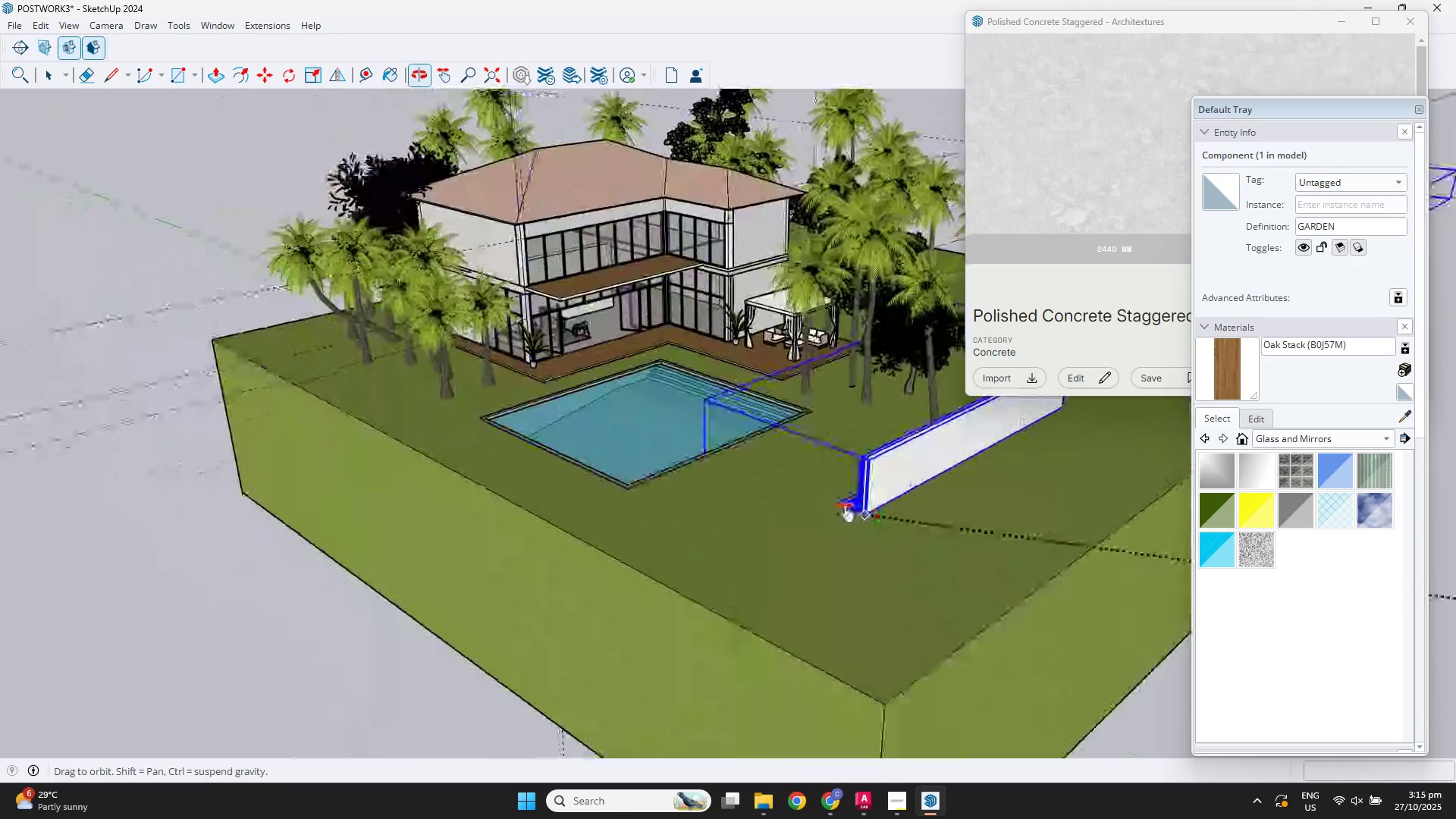 
hold_key(key=ShiftLeft, duration=0.31)
 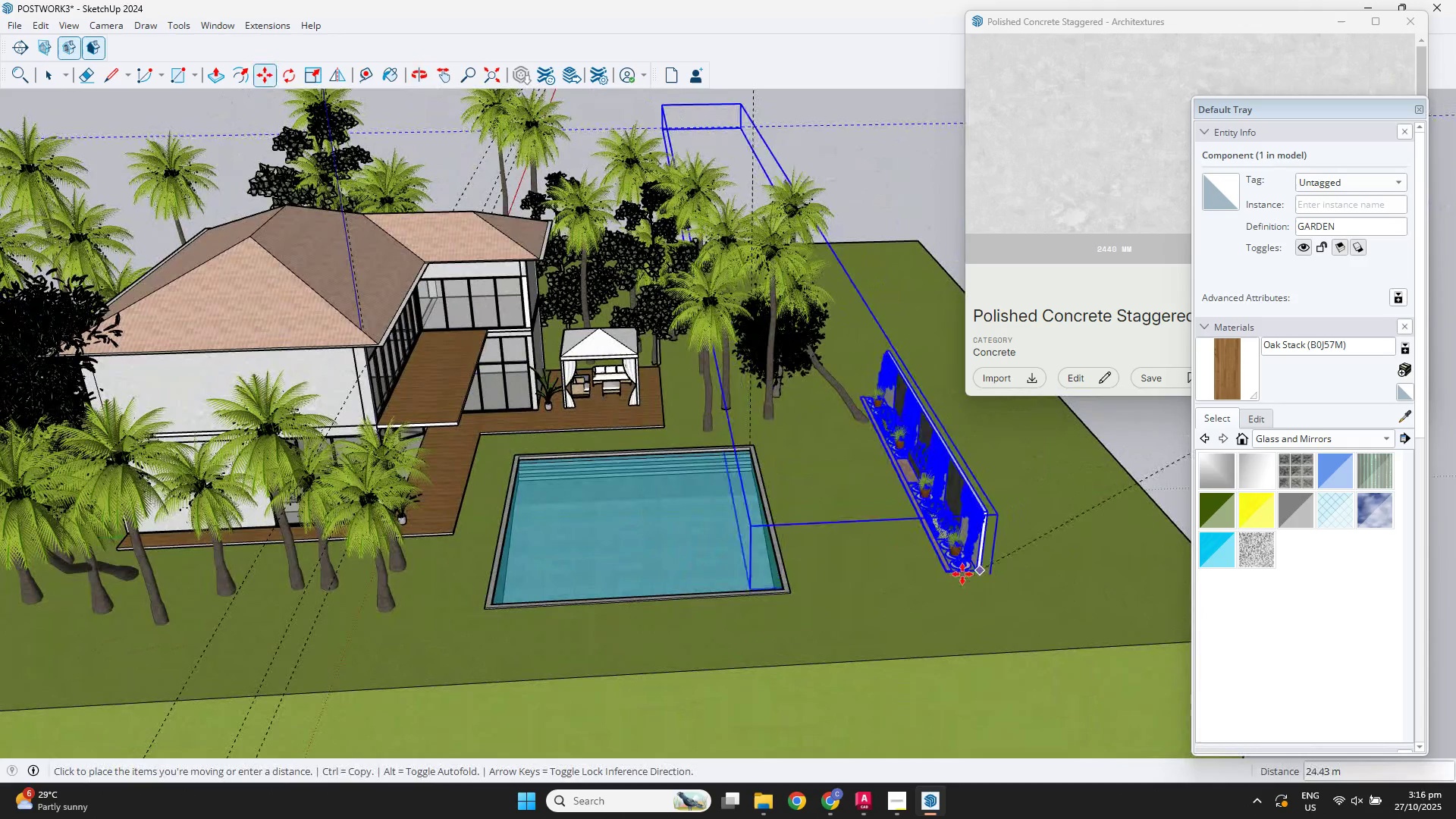 
wait(5.37)
 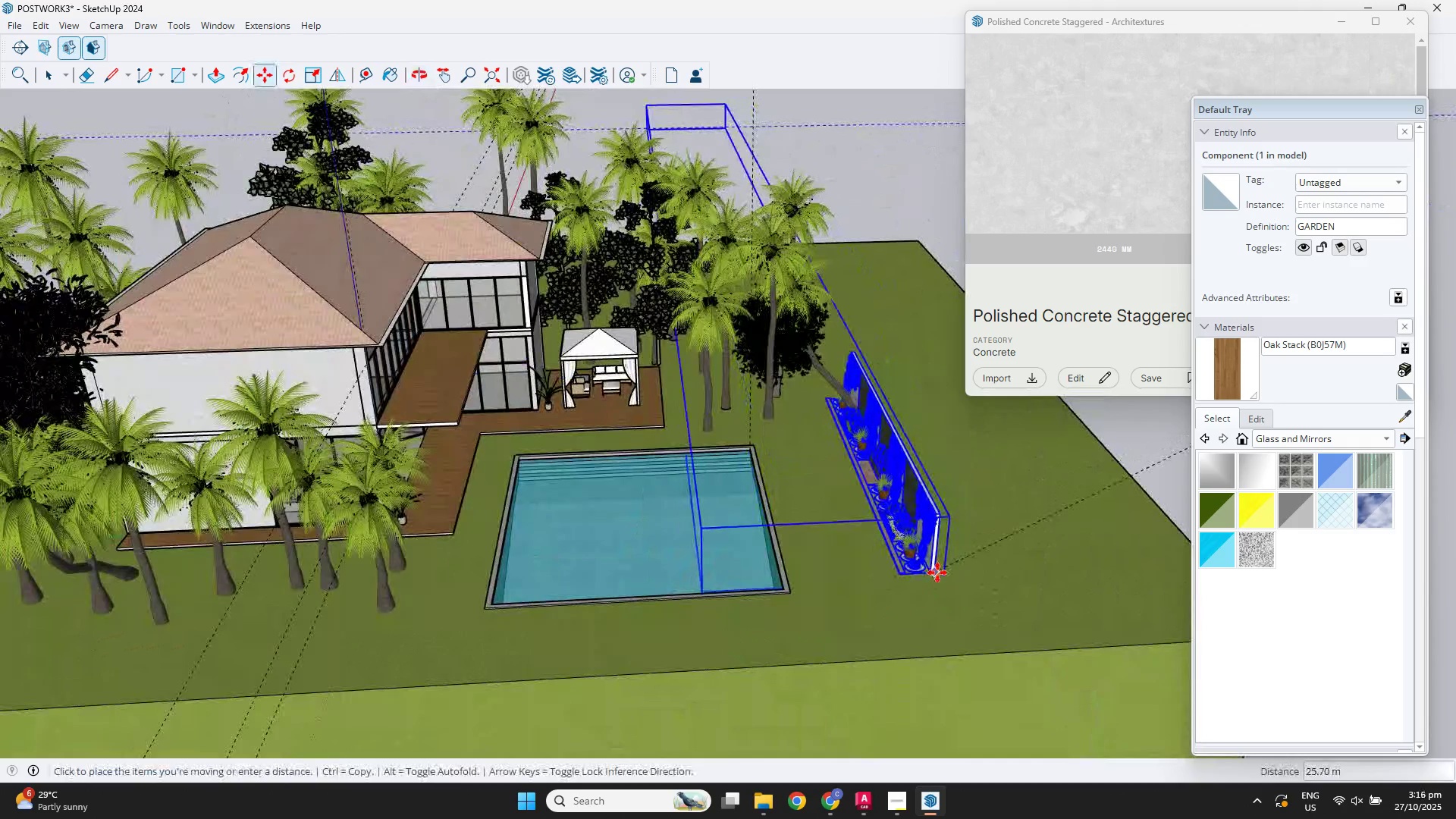 
left_click([930, 587])
 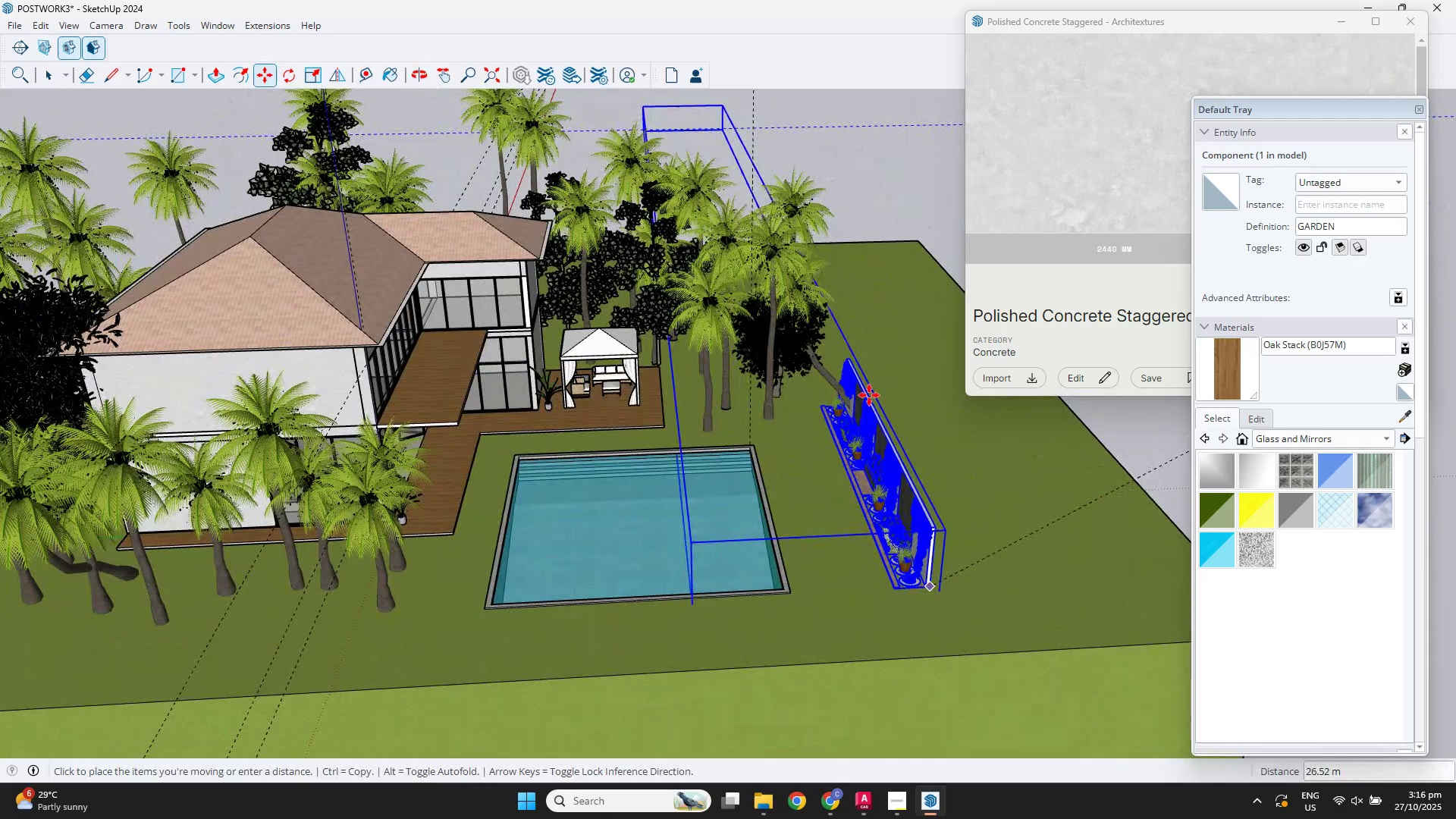 
scroll: coordinate [839, 375], scroll_direction: up, amount: 12.0
 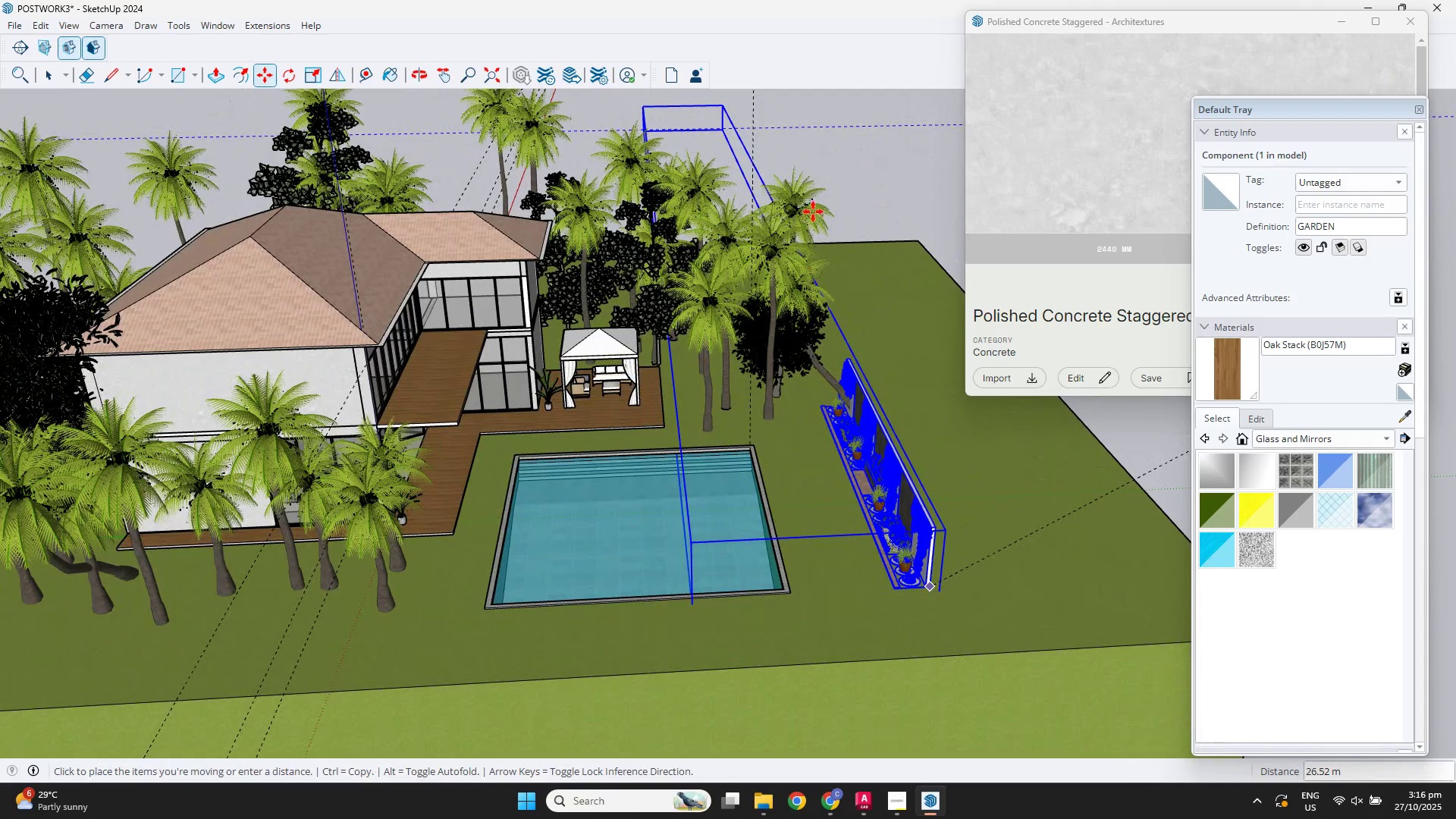 
key(Space)
 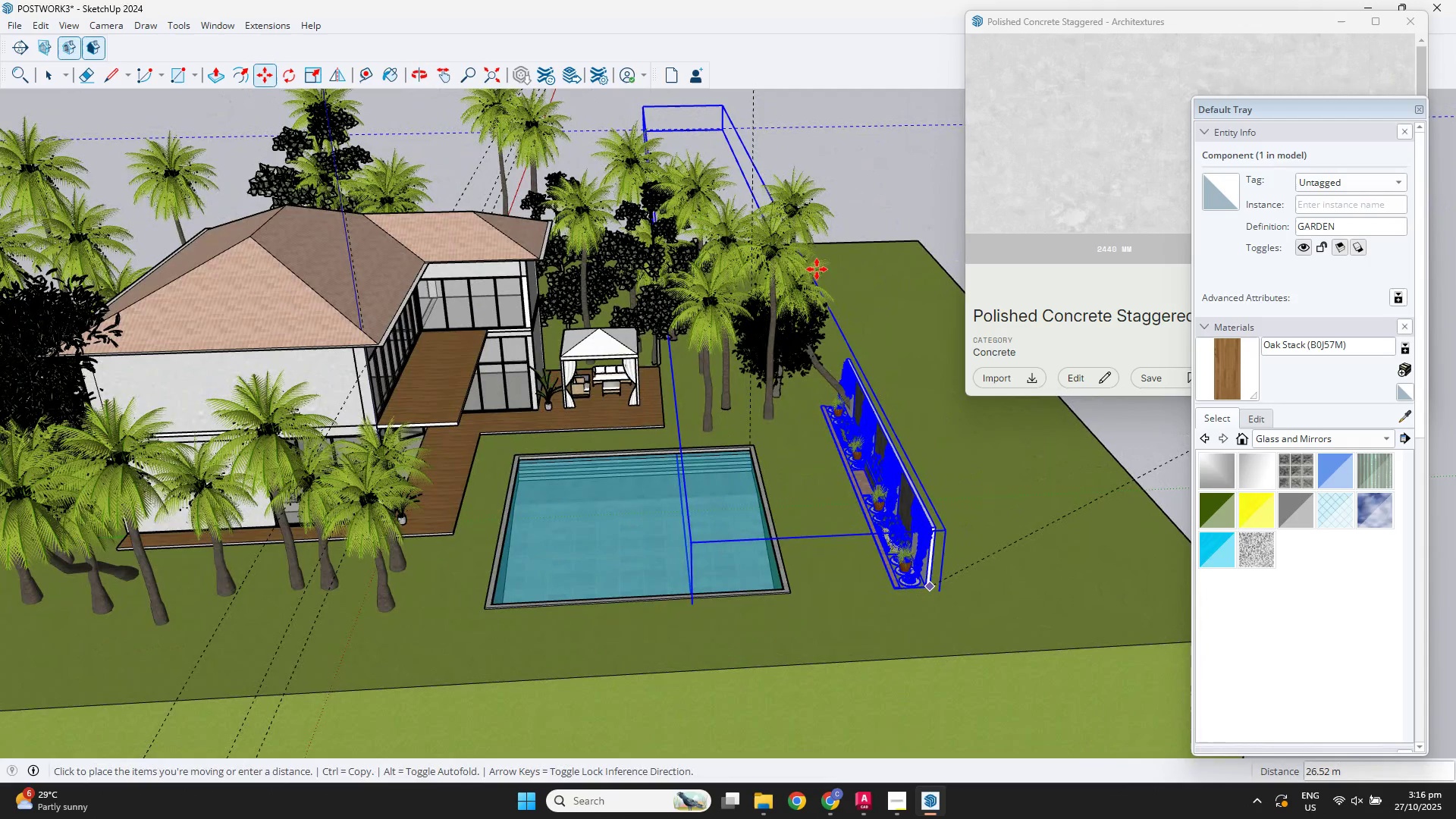 
left_click([817, 193])
 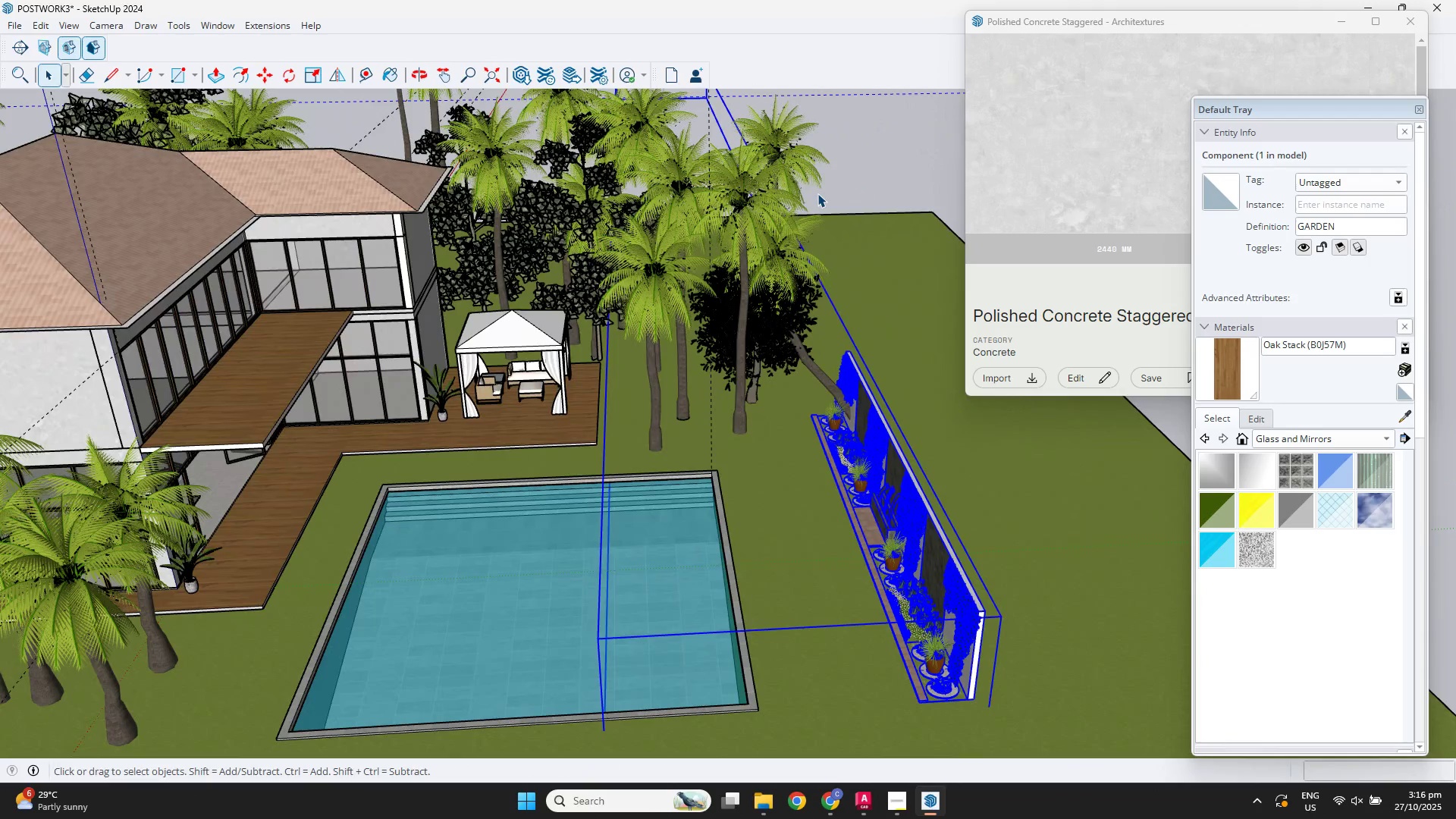 
scroll: coordinate [818, 395], scroll_direction: up, amount: 7.0
 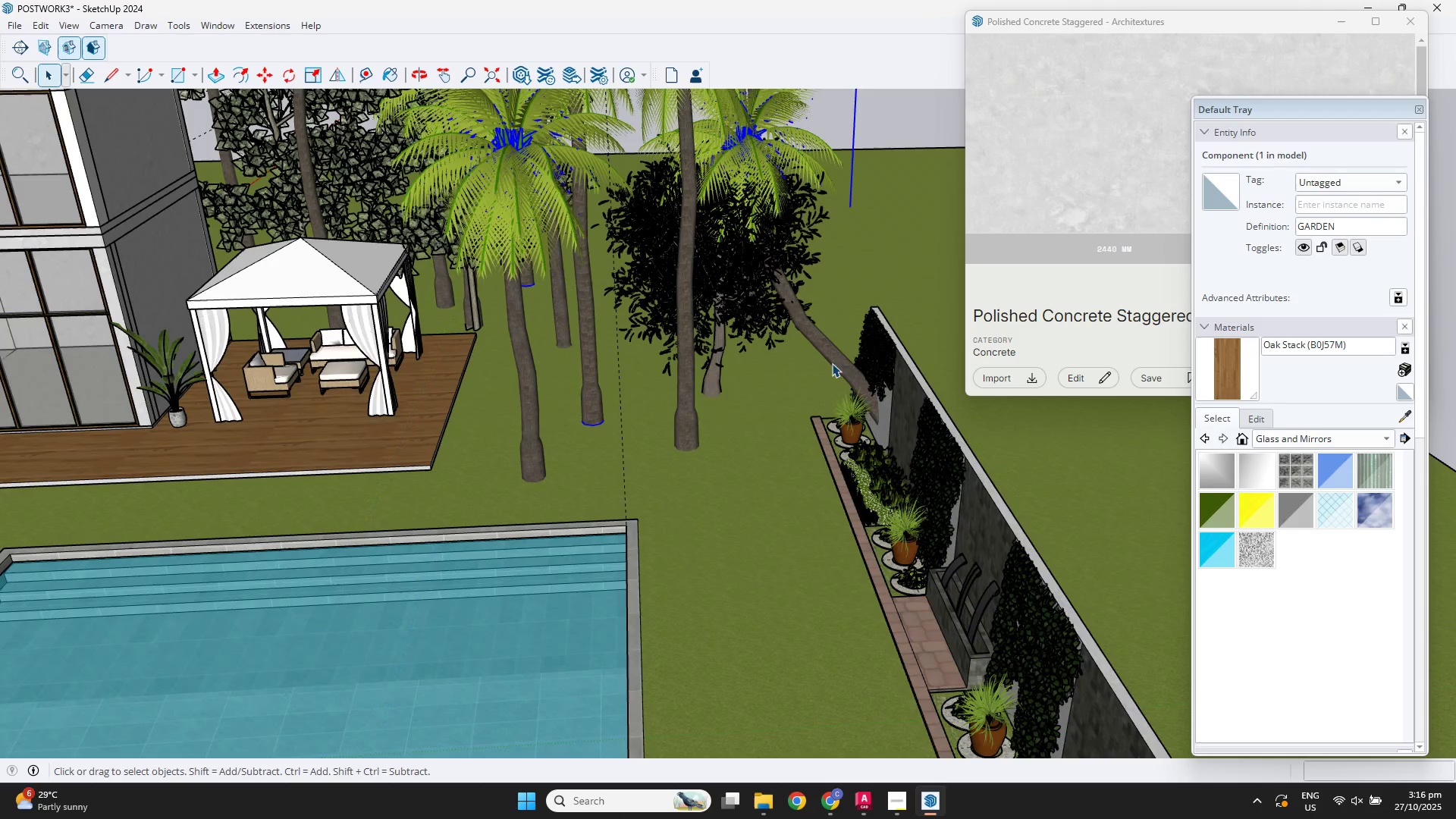 
key(Escape)
 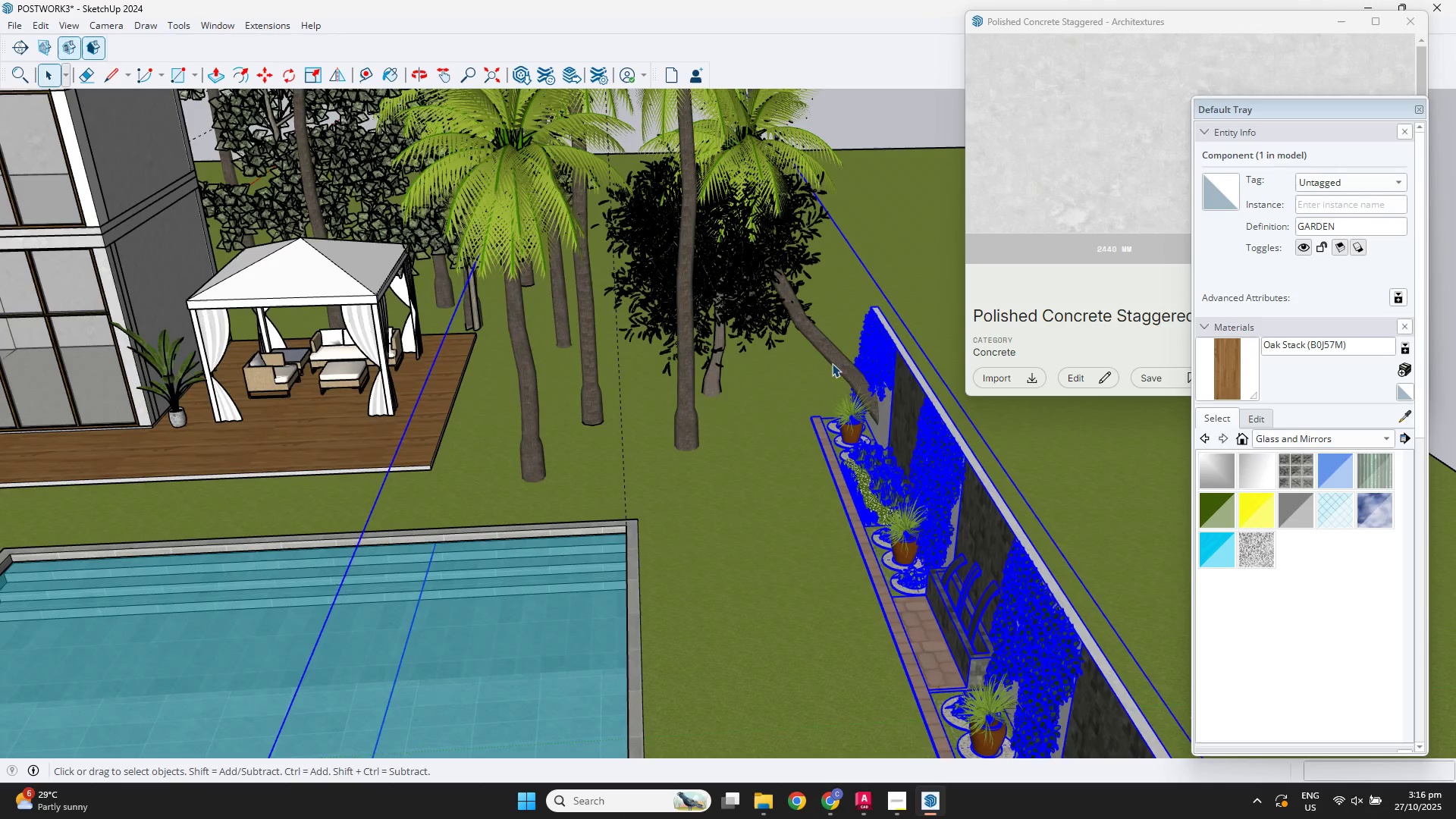 
left_click([832, 363])
 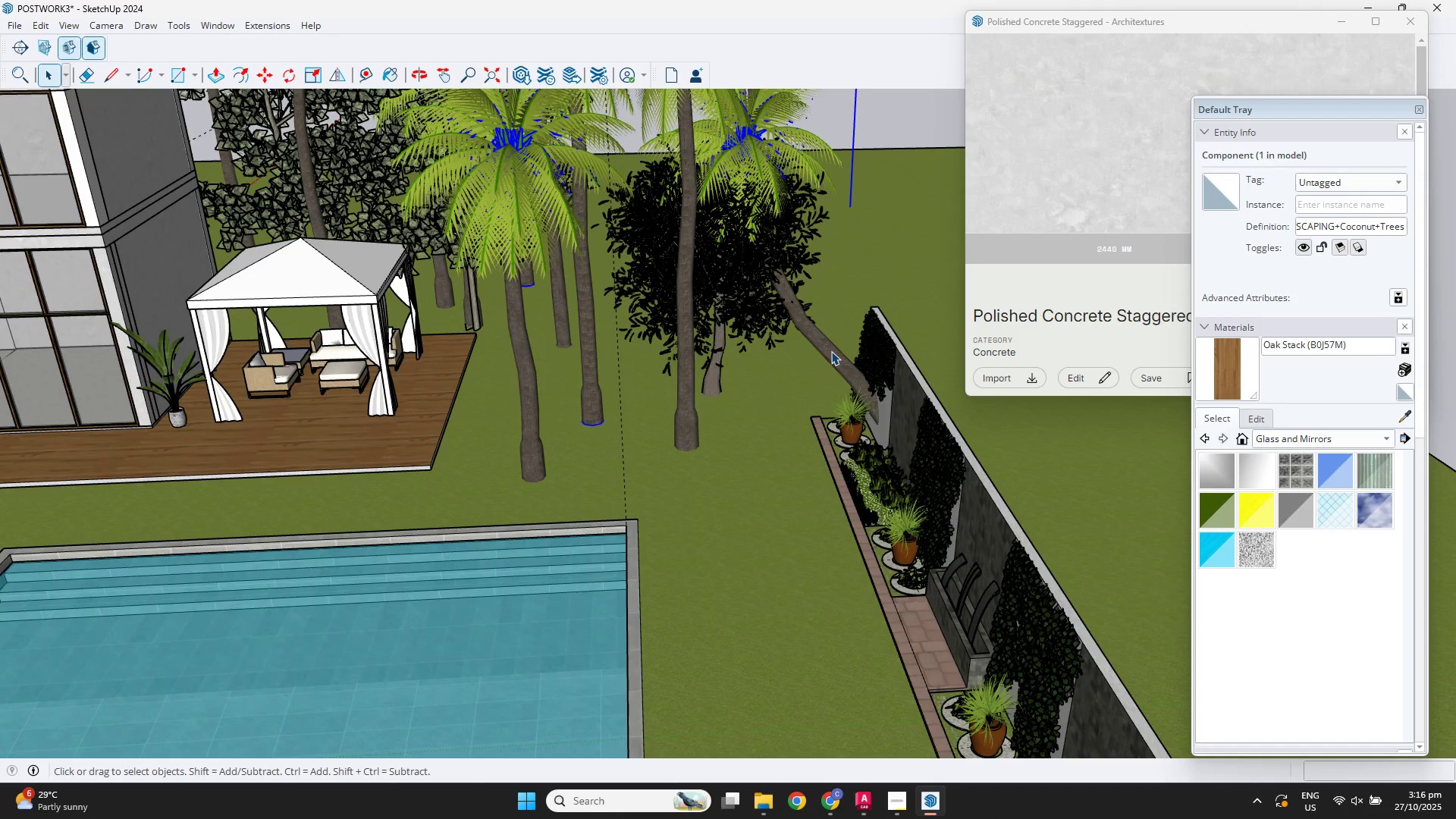 
double_click([831, 351])
 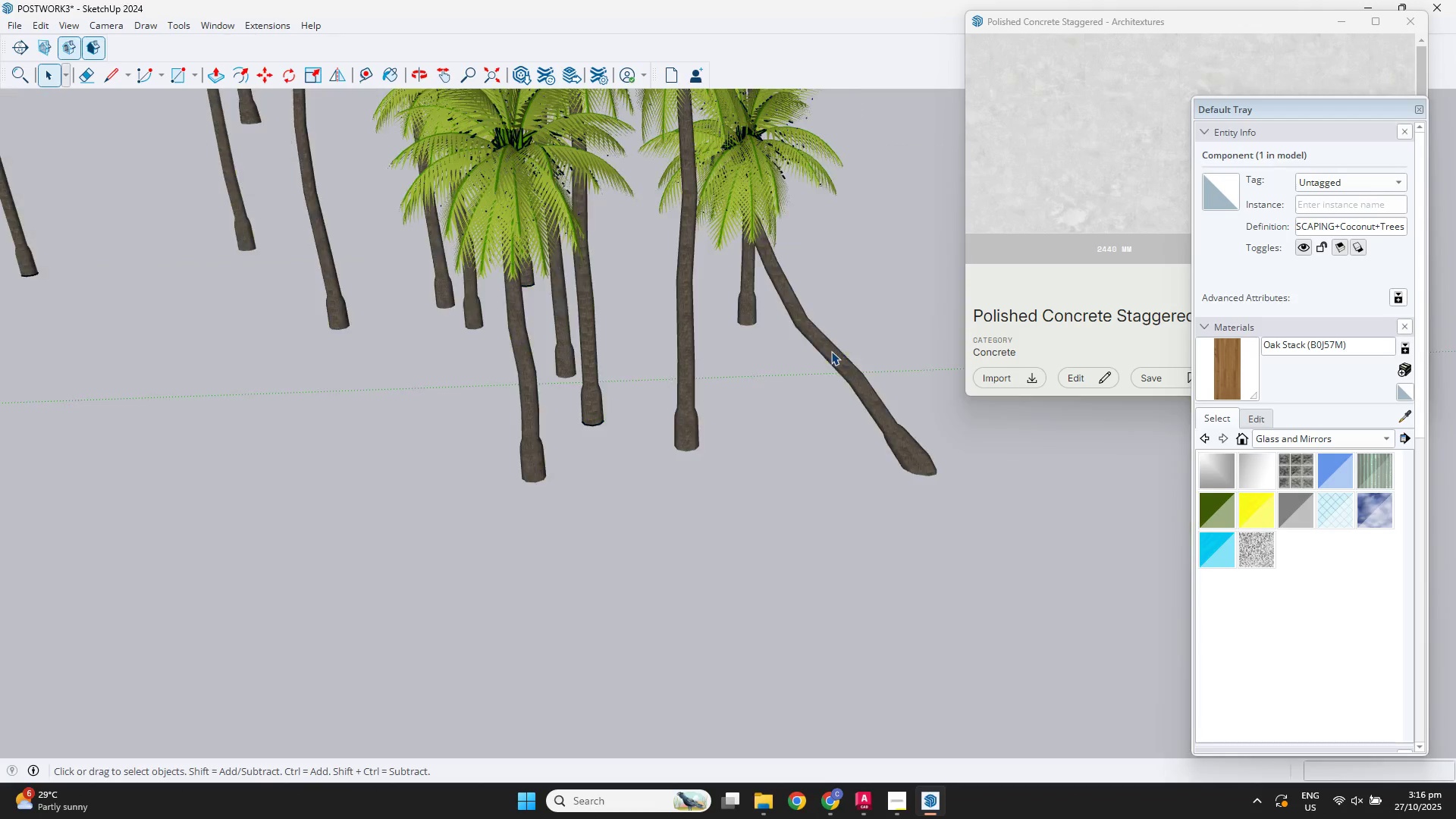 
triple_click([831, 351])
 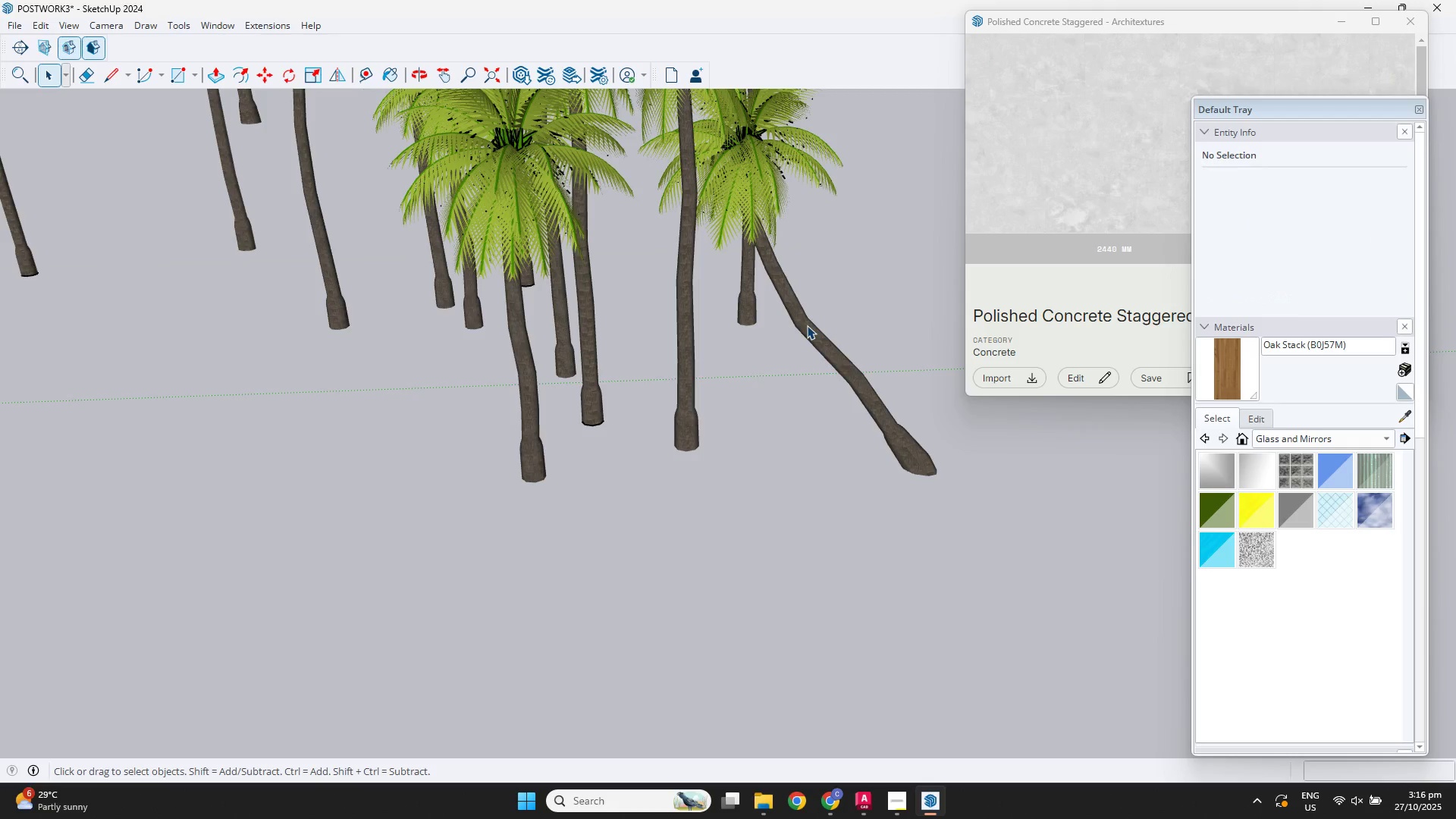 
left_click([807, 325])
 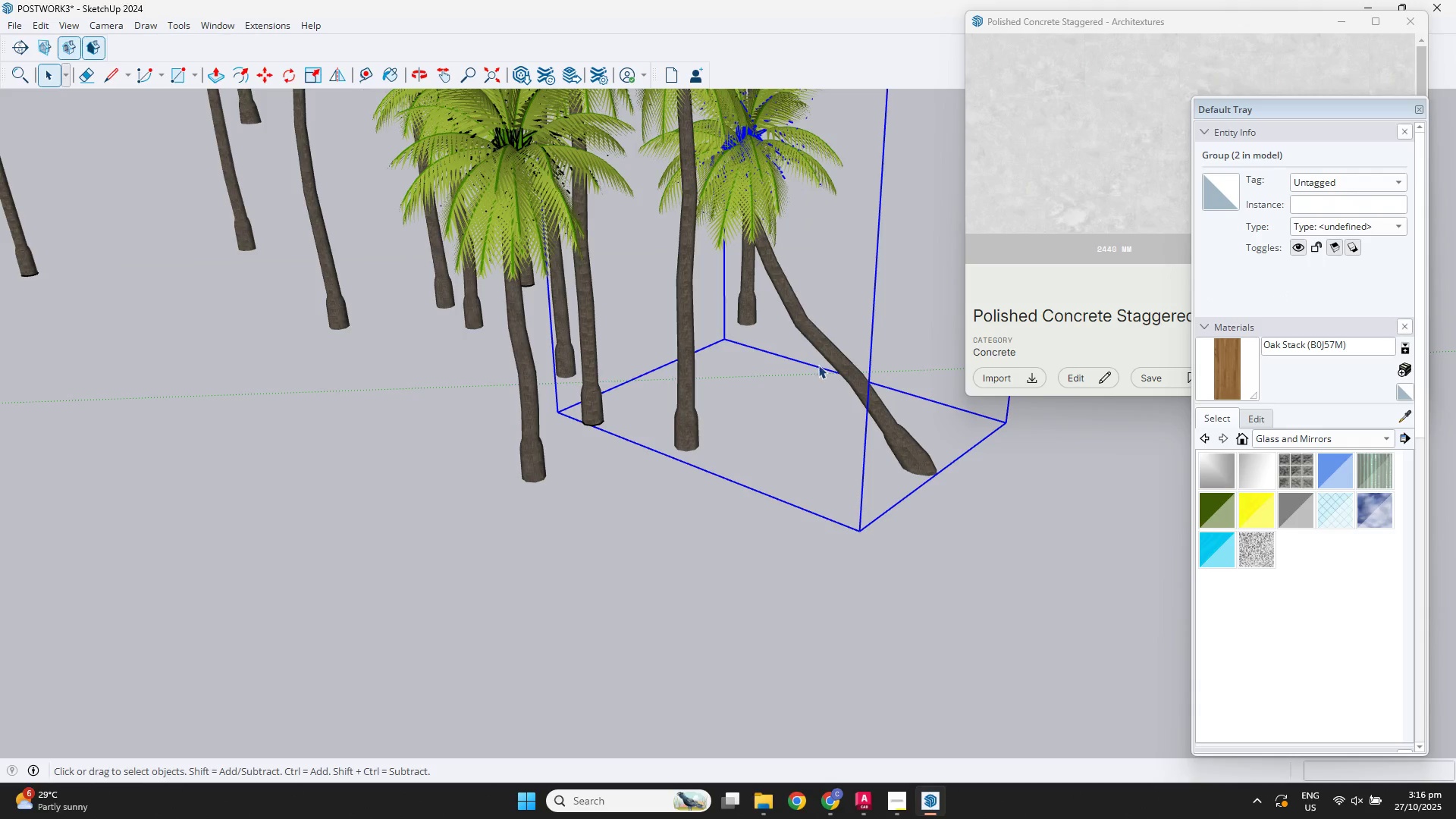 
key(Comma)
 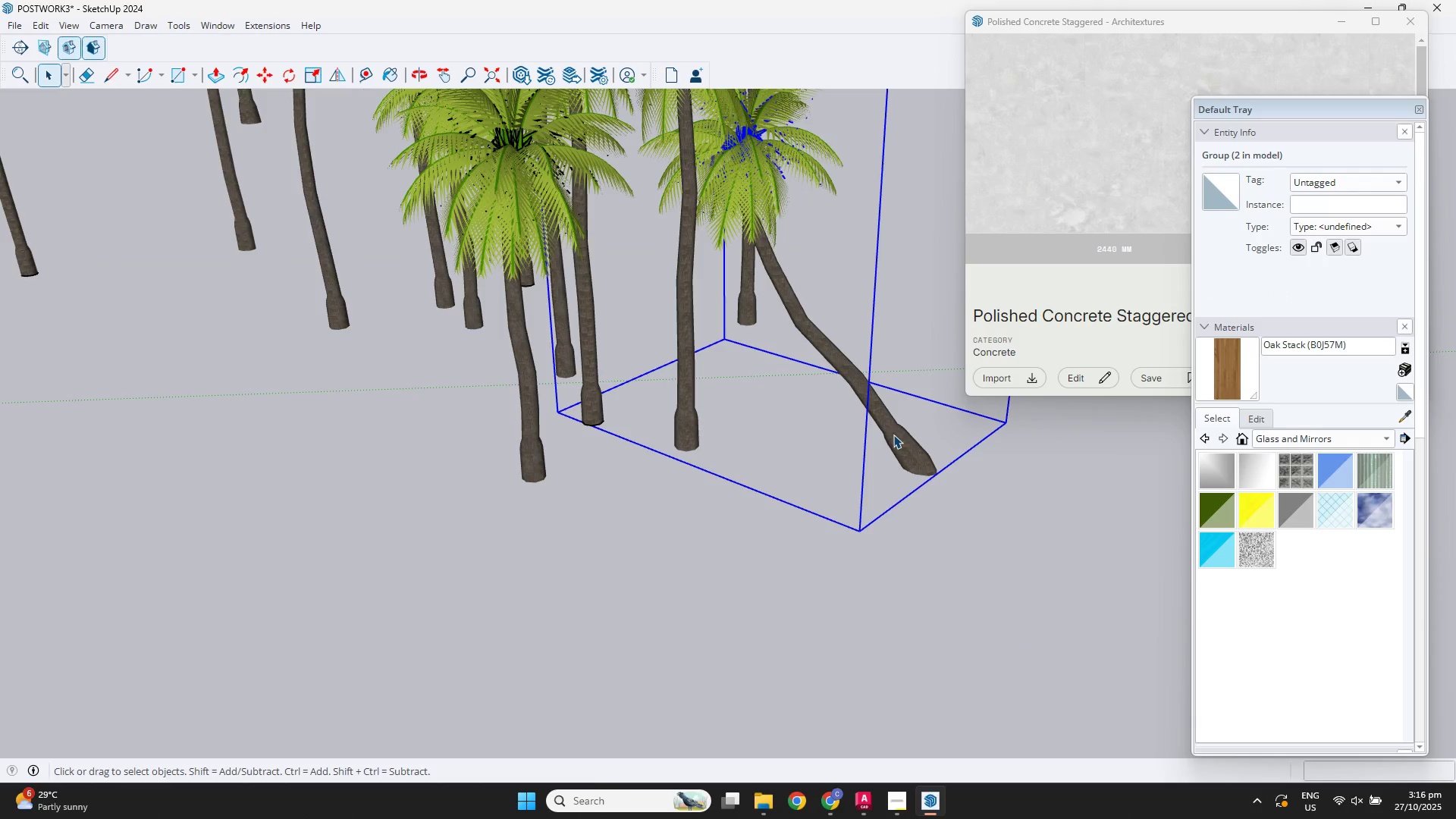 
key(M)
 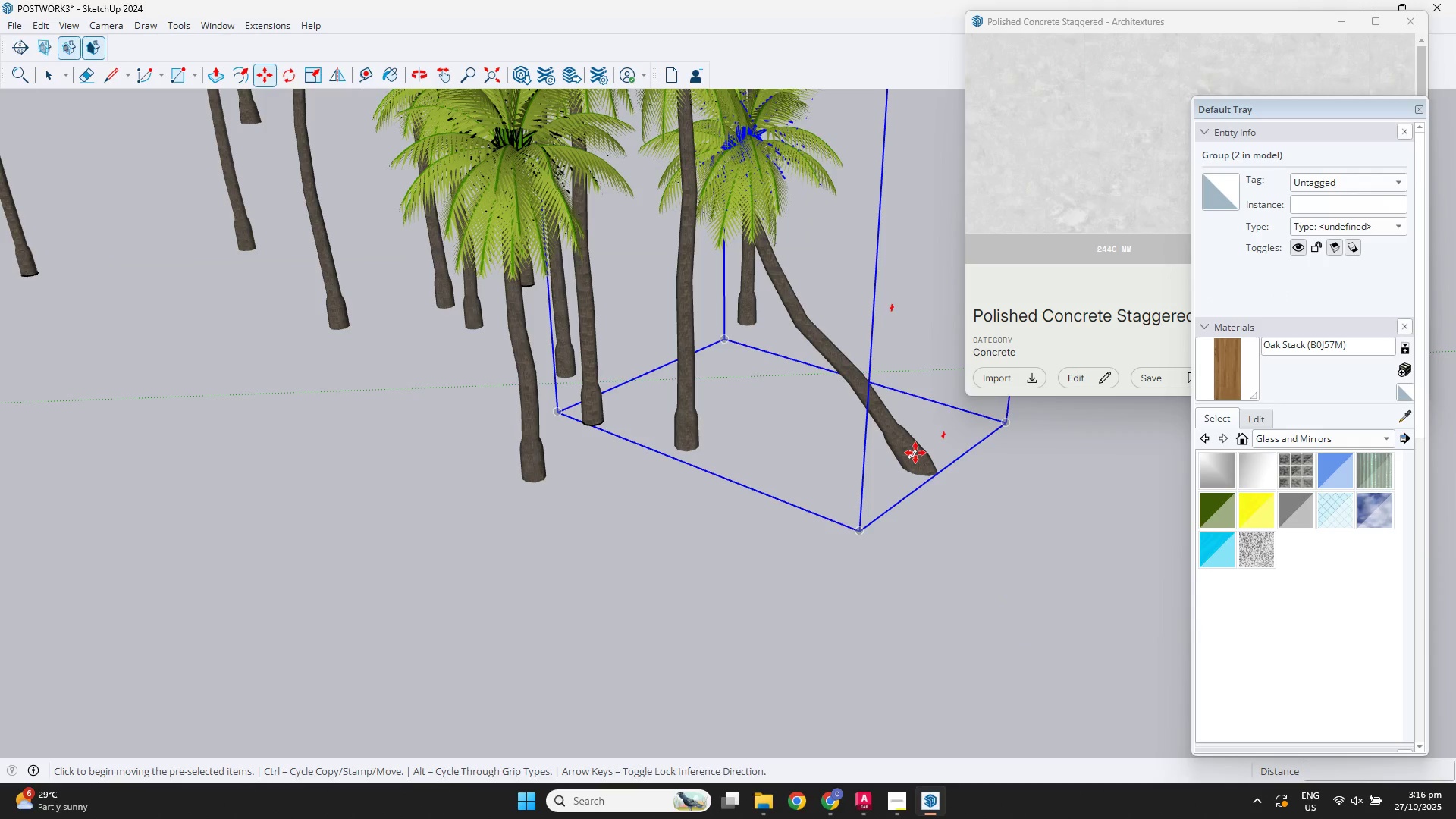 
left_click([915, 453])
 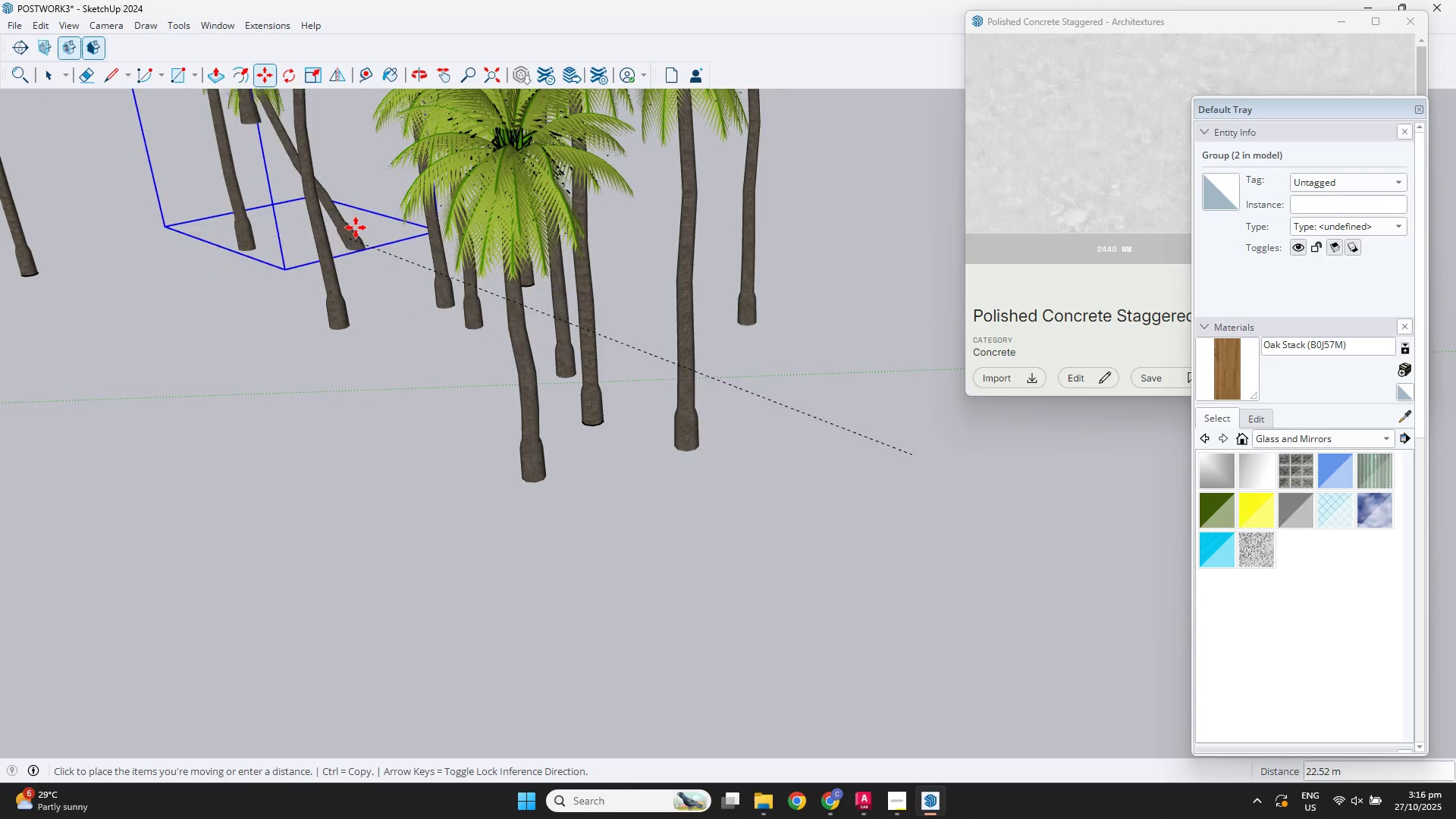 
left_click([362, 216])
 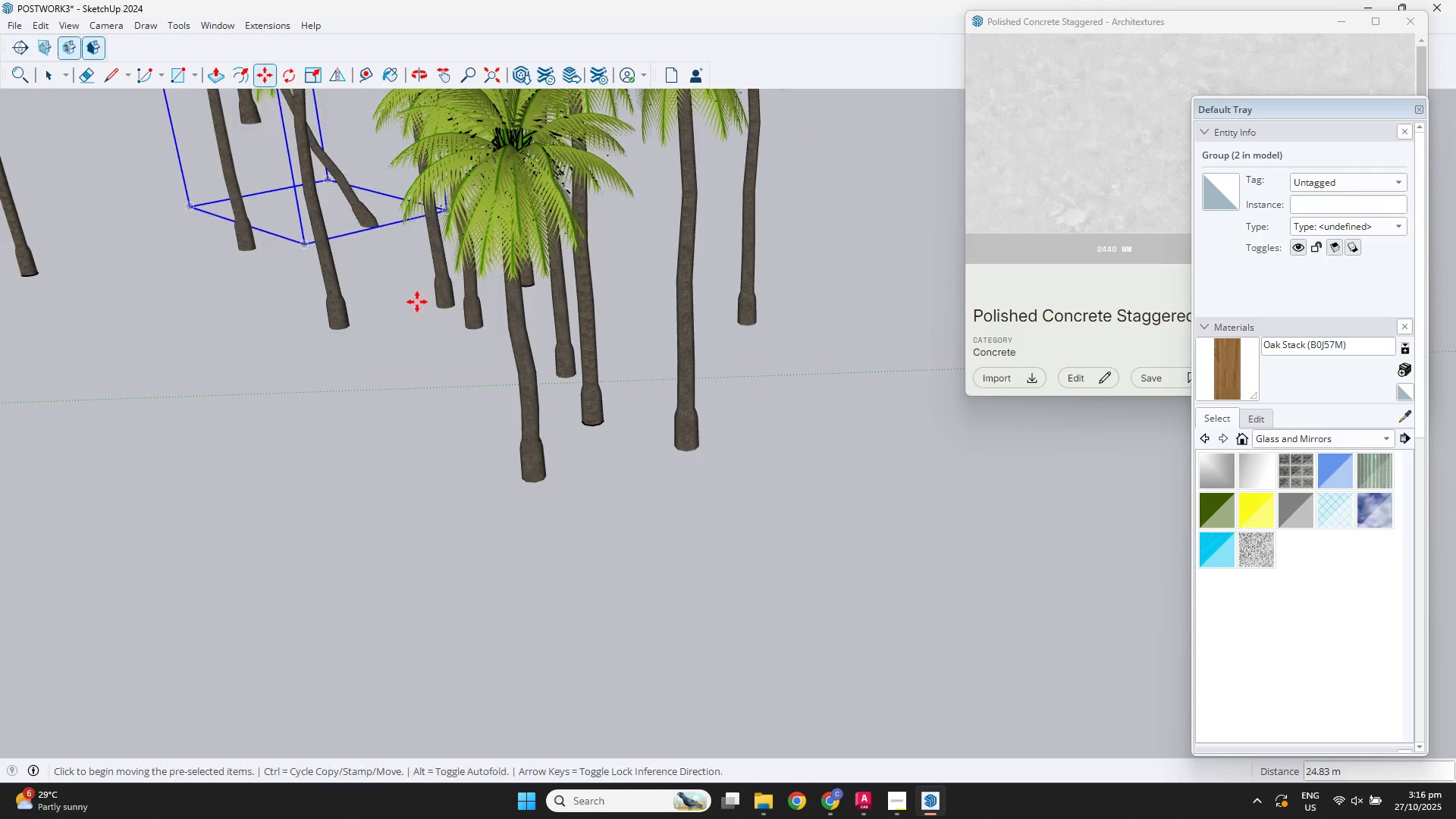 
key(Space)
 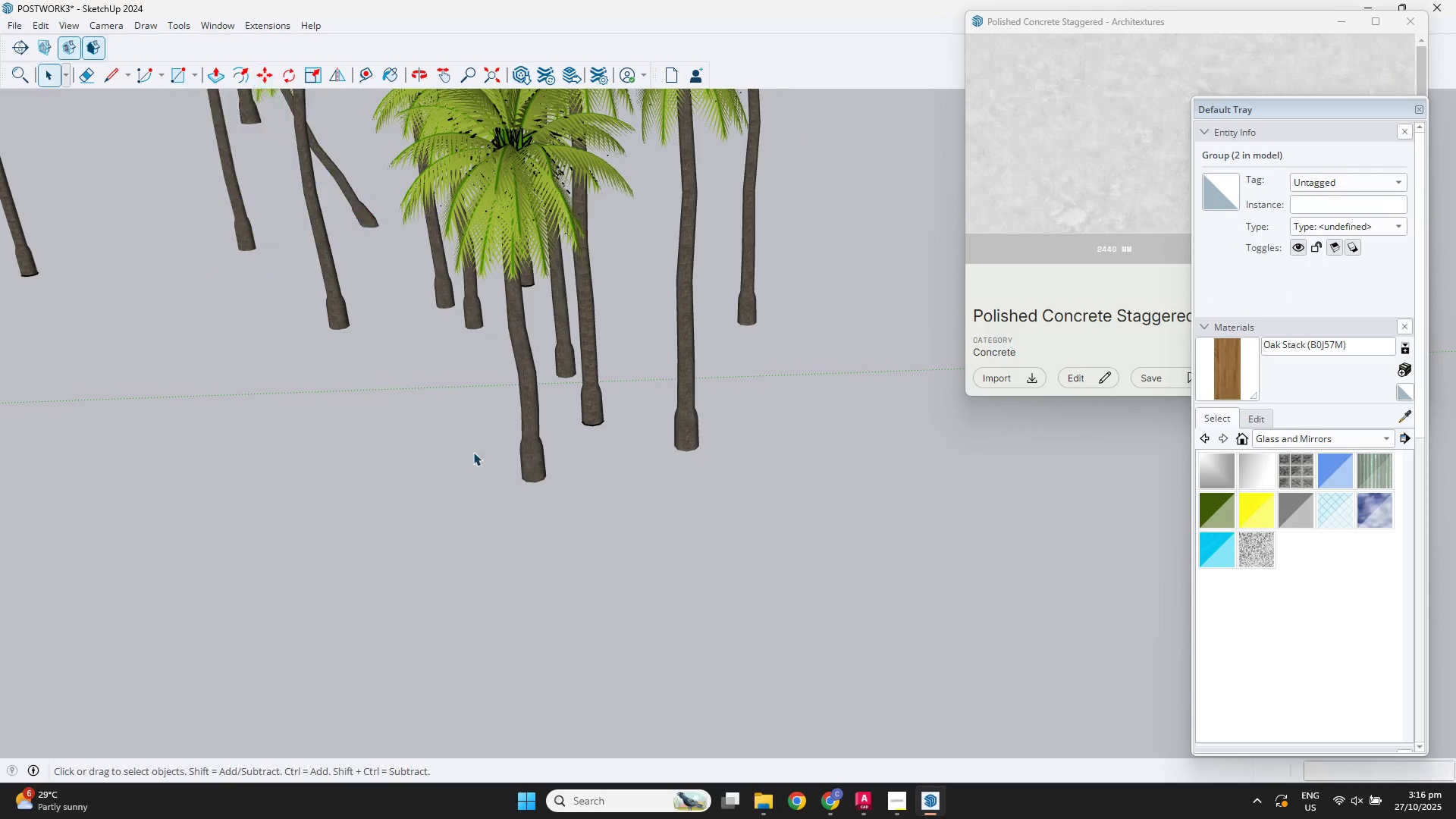 
left_click([473, 452])
 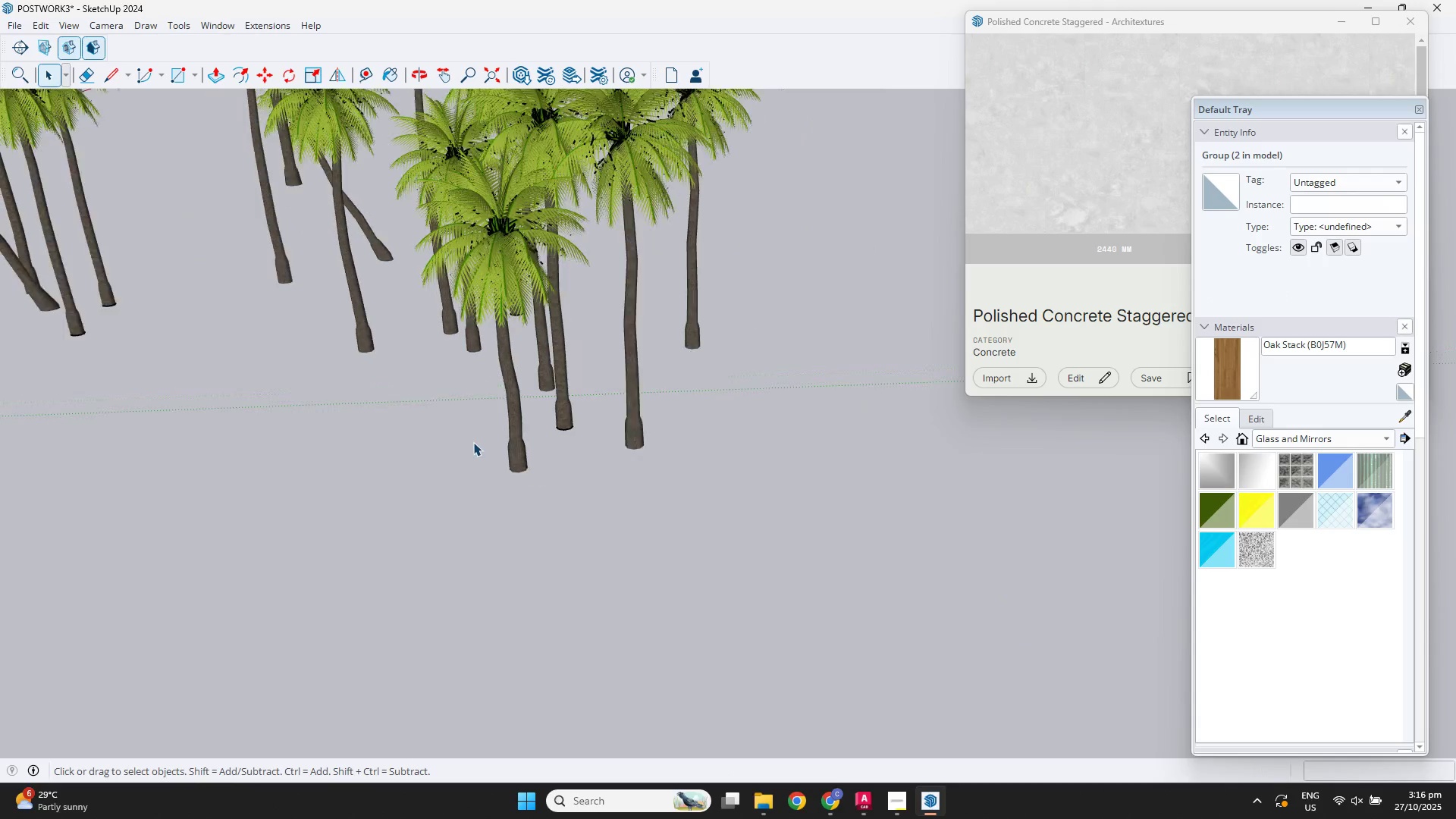 
scroll: coordinate [473, 444], scroll_direction: down, amount: 5.0
 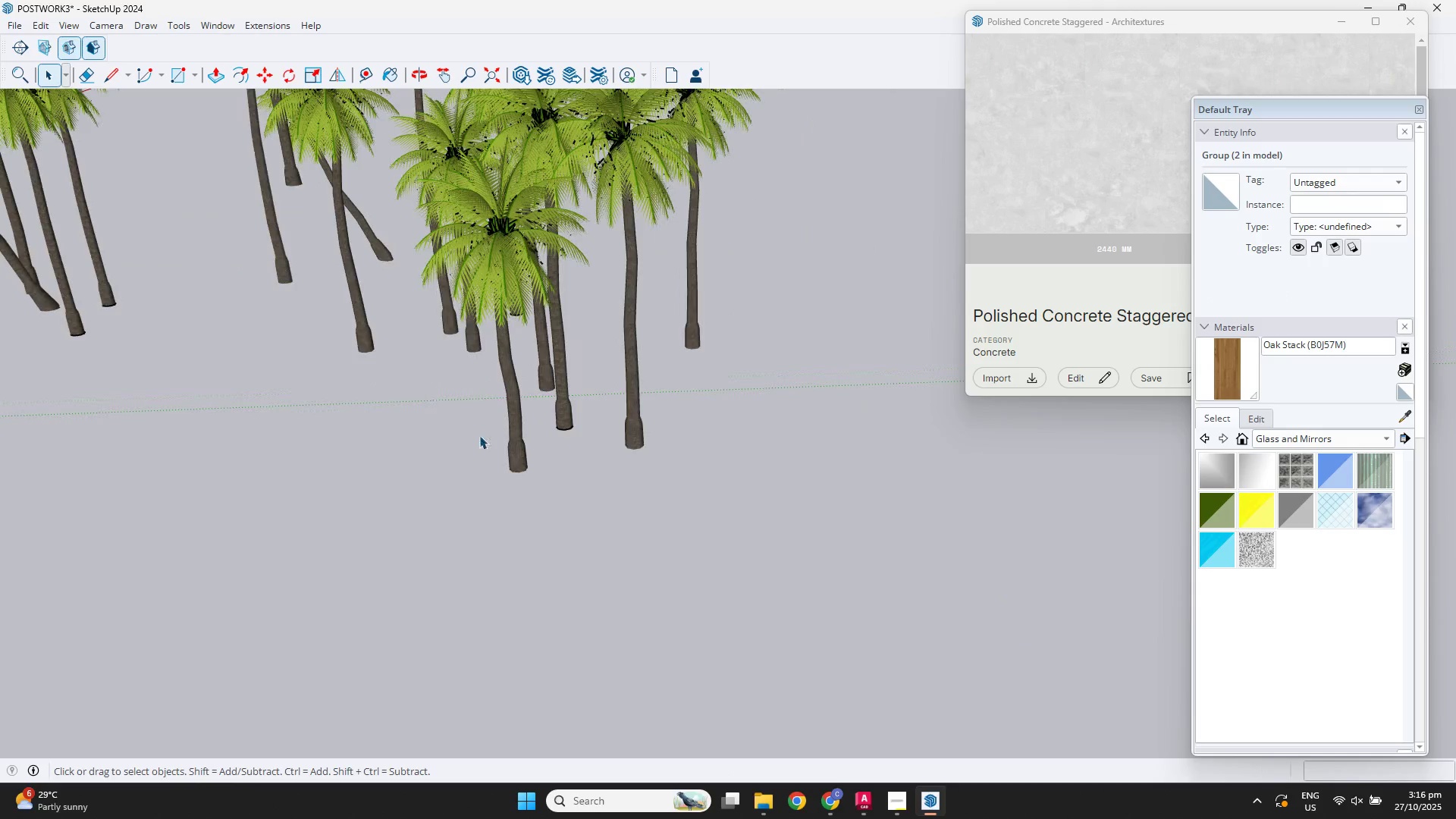 
key(Escape)
 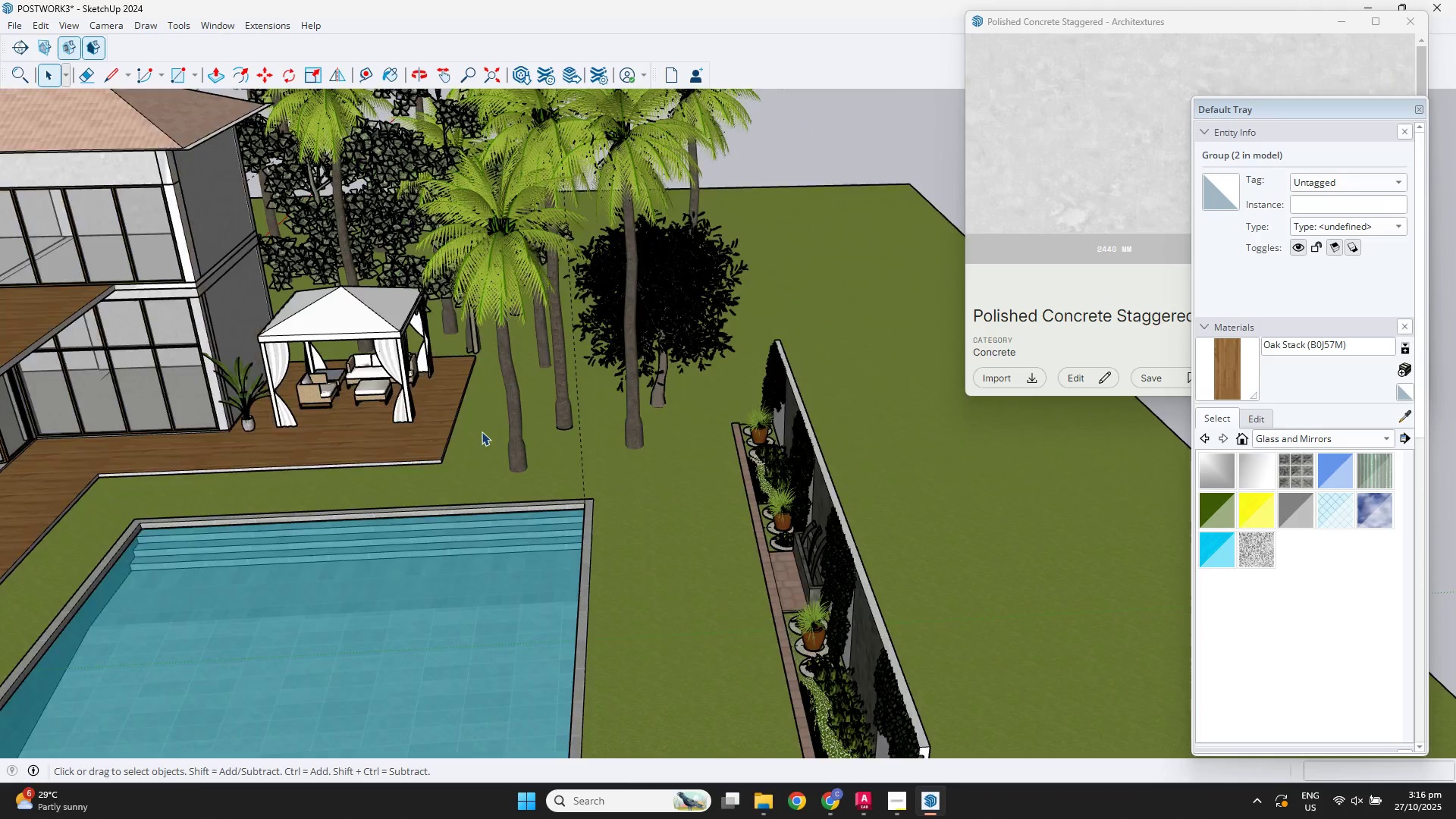 
key(Escape)
 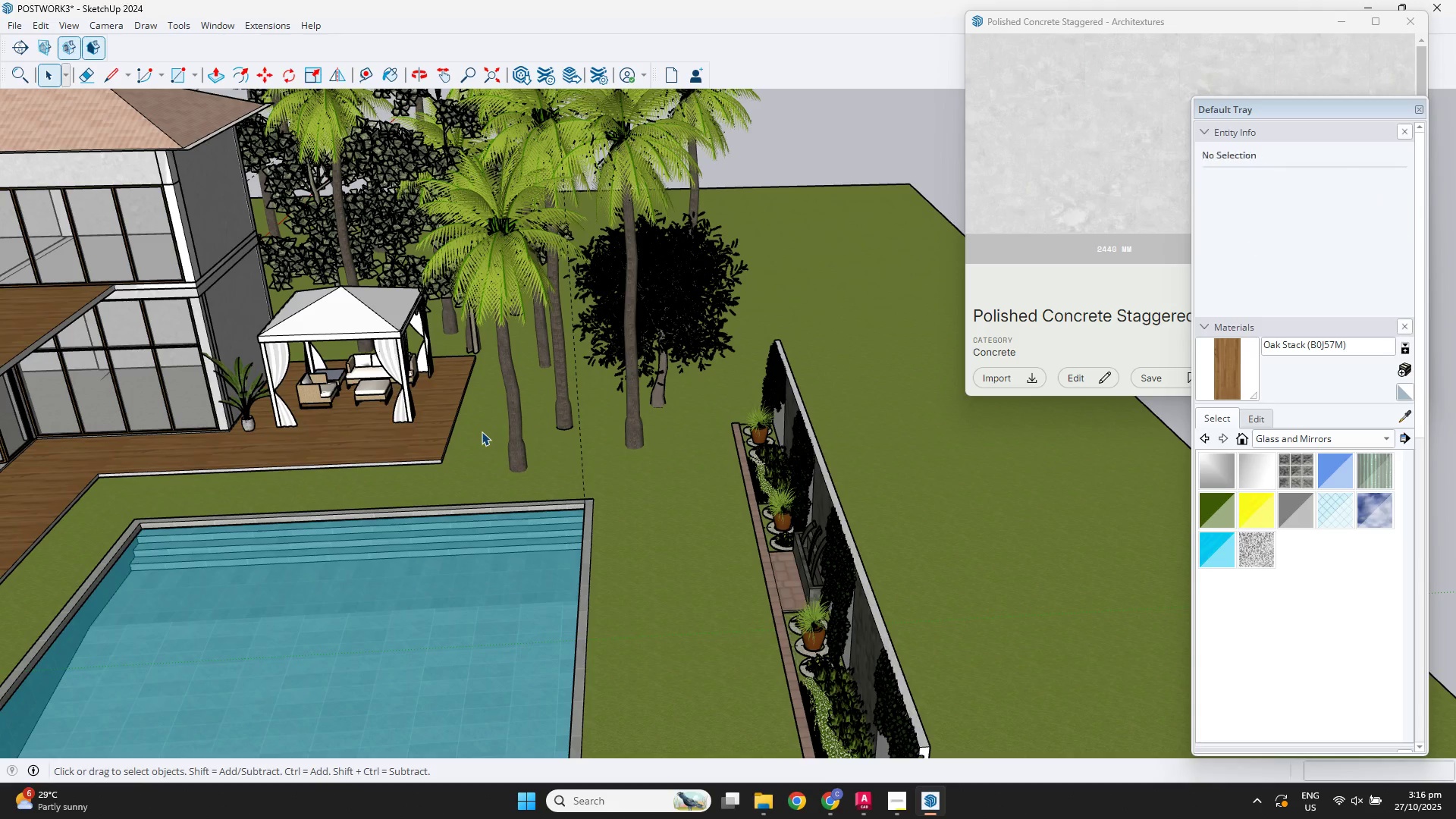 
key(Escape)
 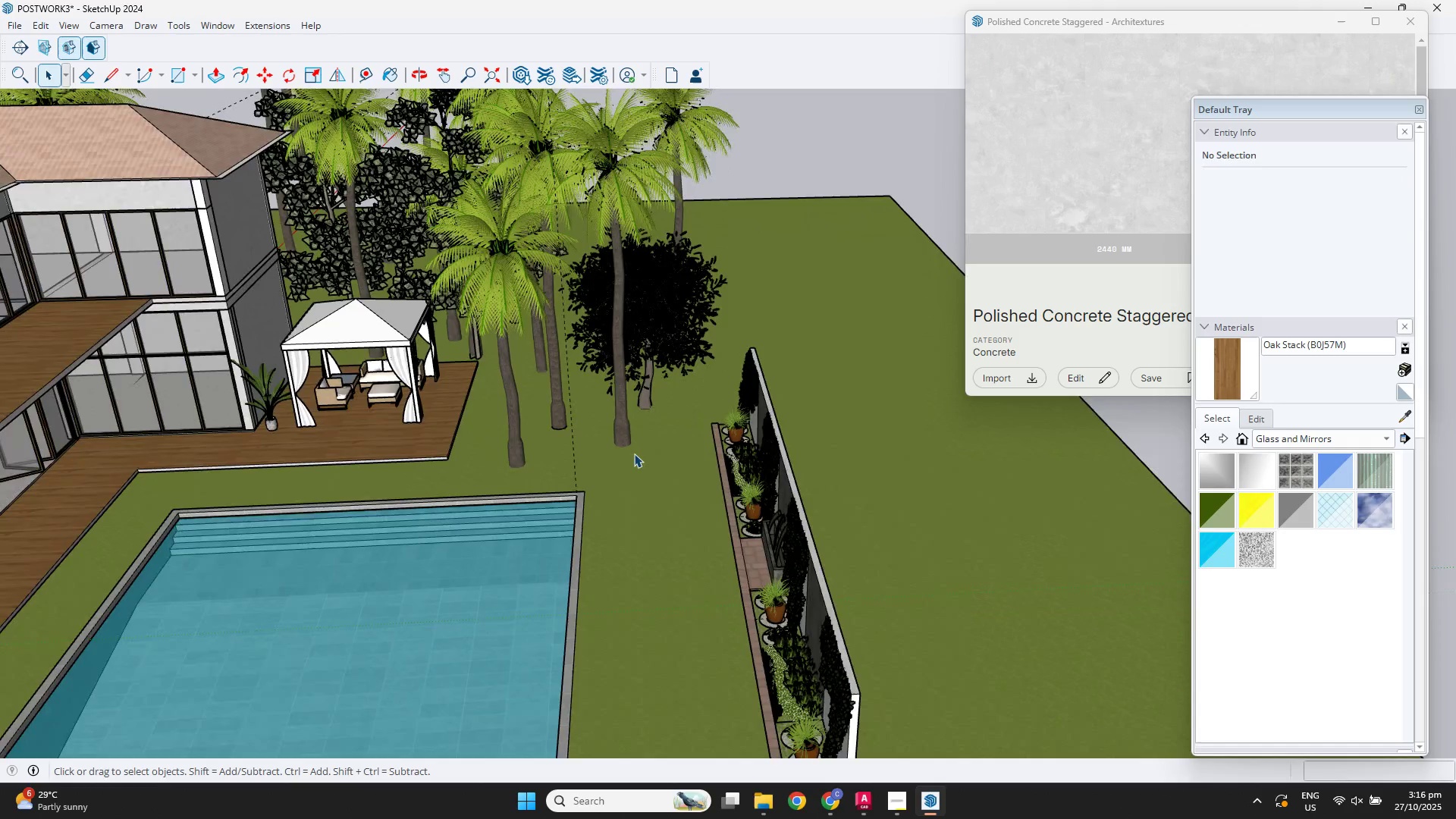 
scroll: coordinate [651, 464], scroll_direction: down, amount: 3.0
 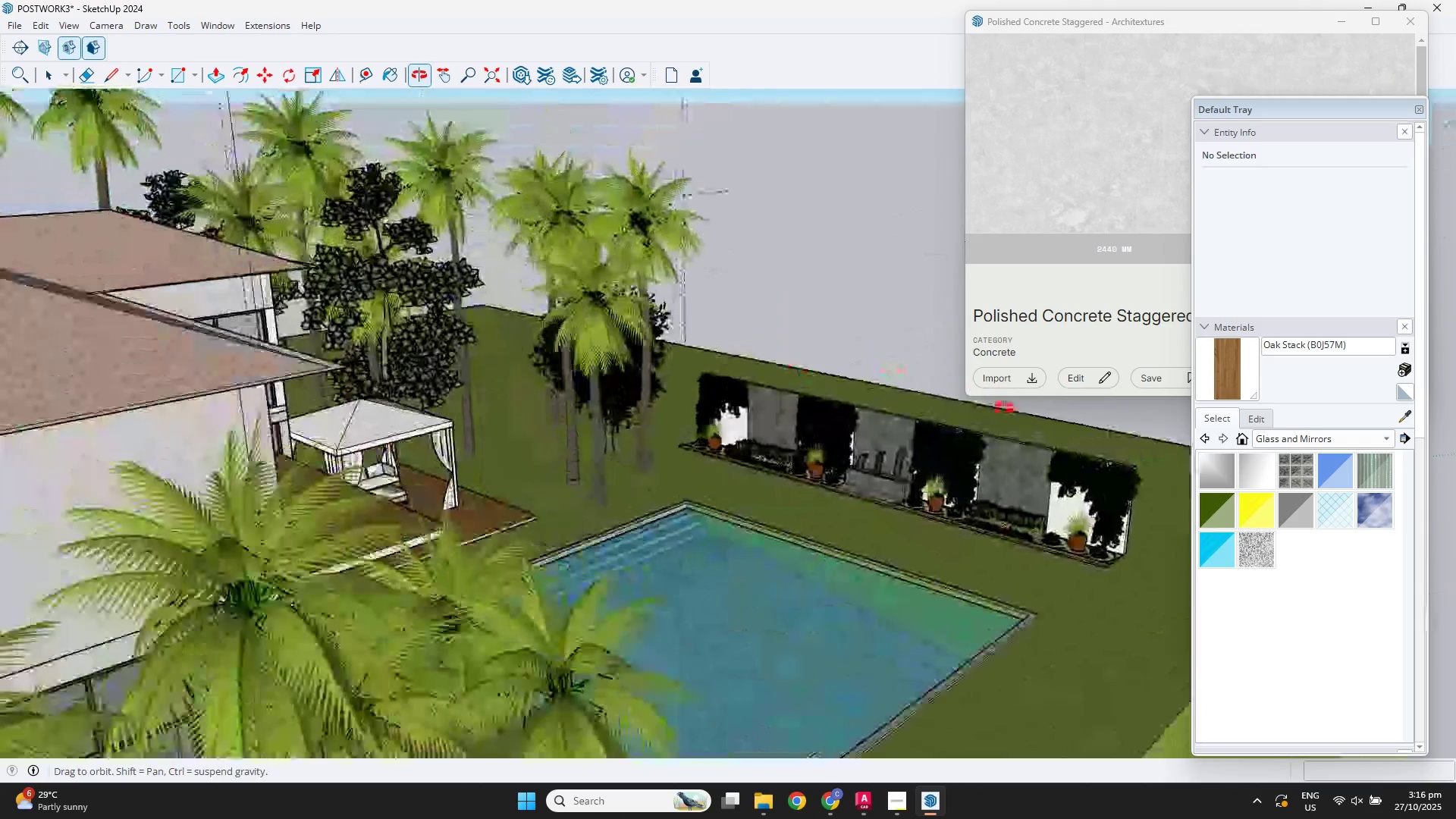 
scroll: coordinate [926, 491], scroll_direction: up, amount: 11.0
 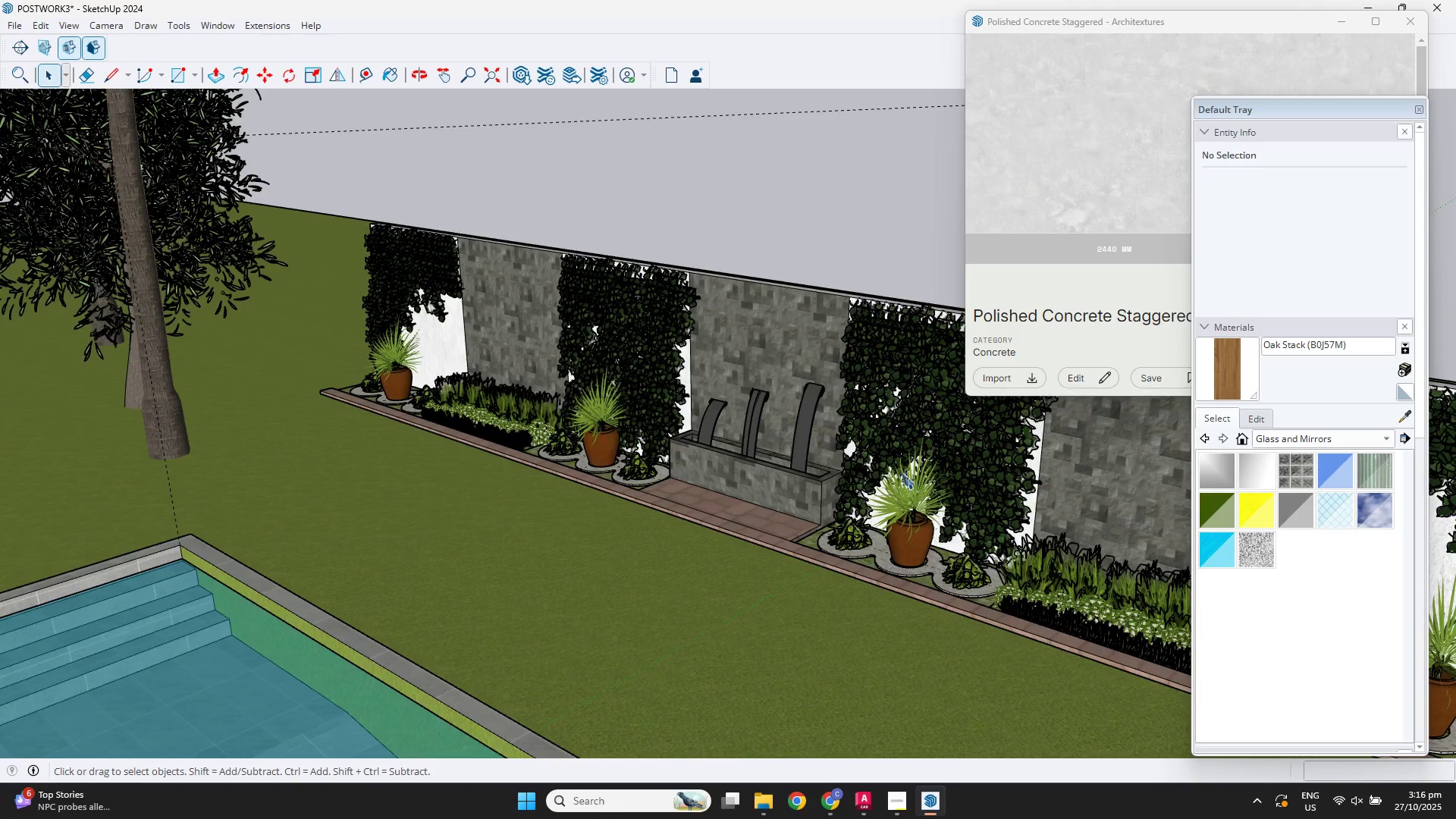 
scroll: coordinate [887, 466], scroll_direction: down, amount: 8.0
 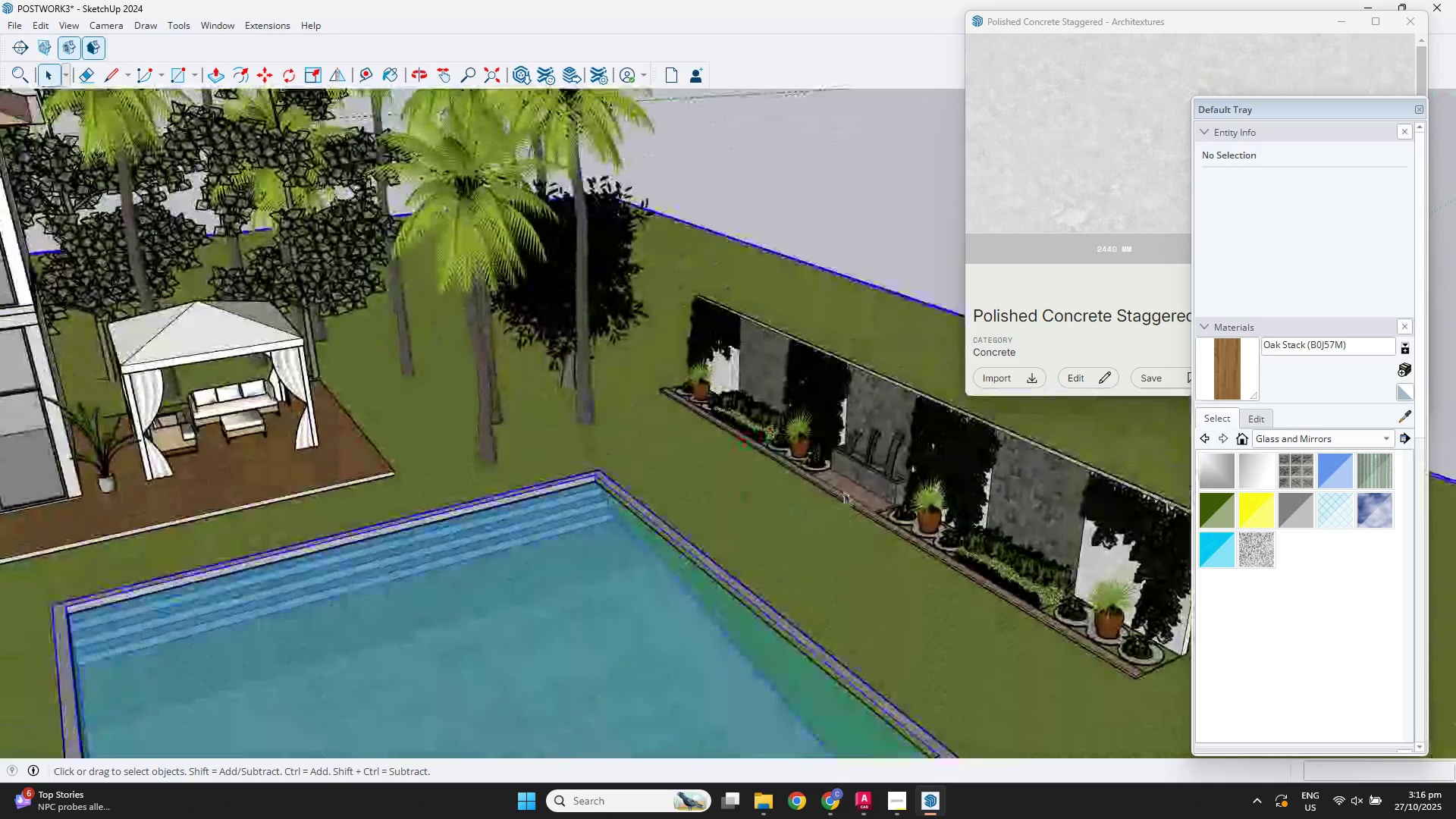 
double_click([847, 473])
 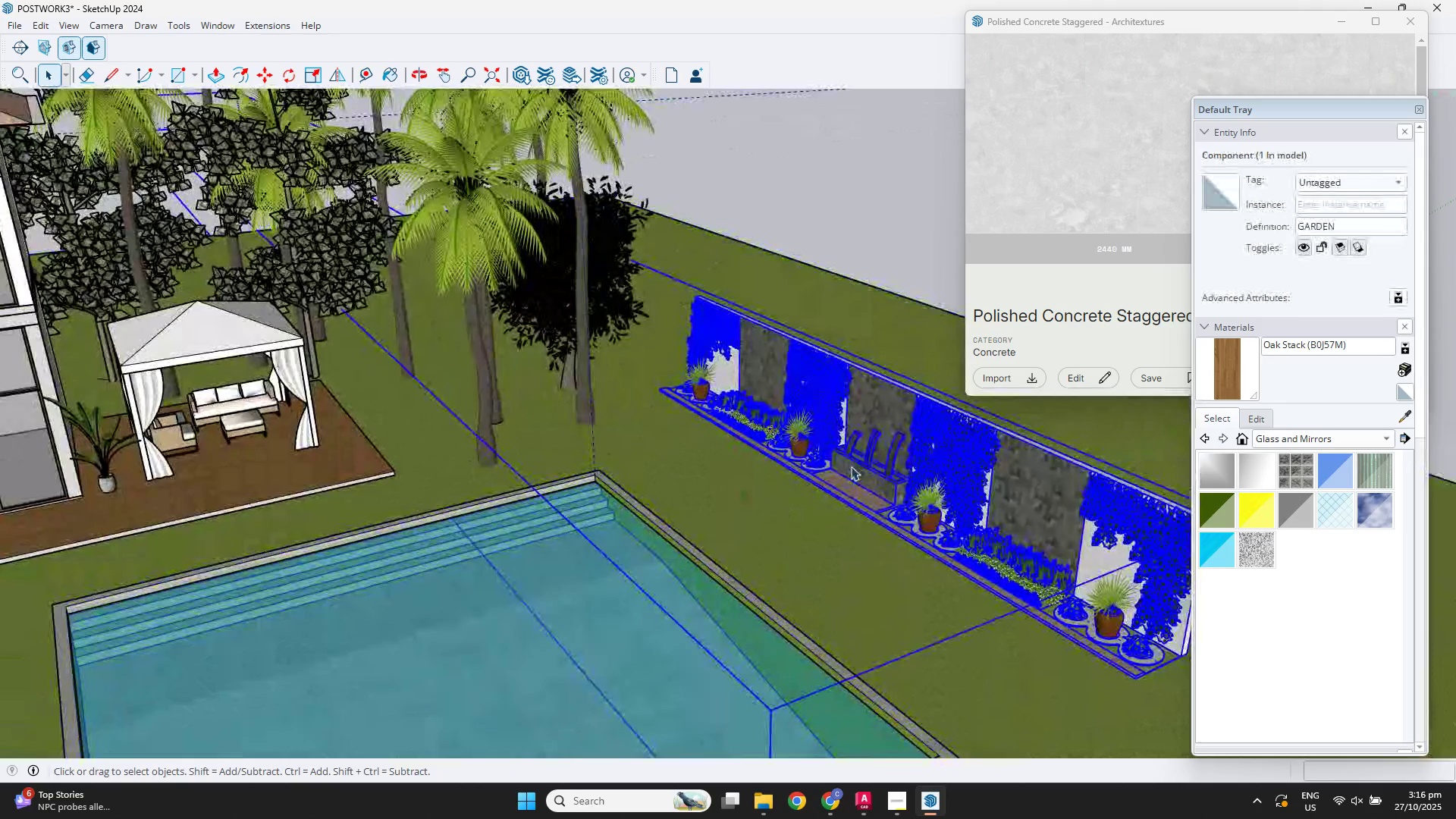 
scroll: coordinate [859, 469], scroll_direction: down, amount: 2.0
 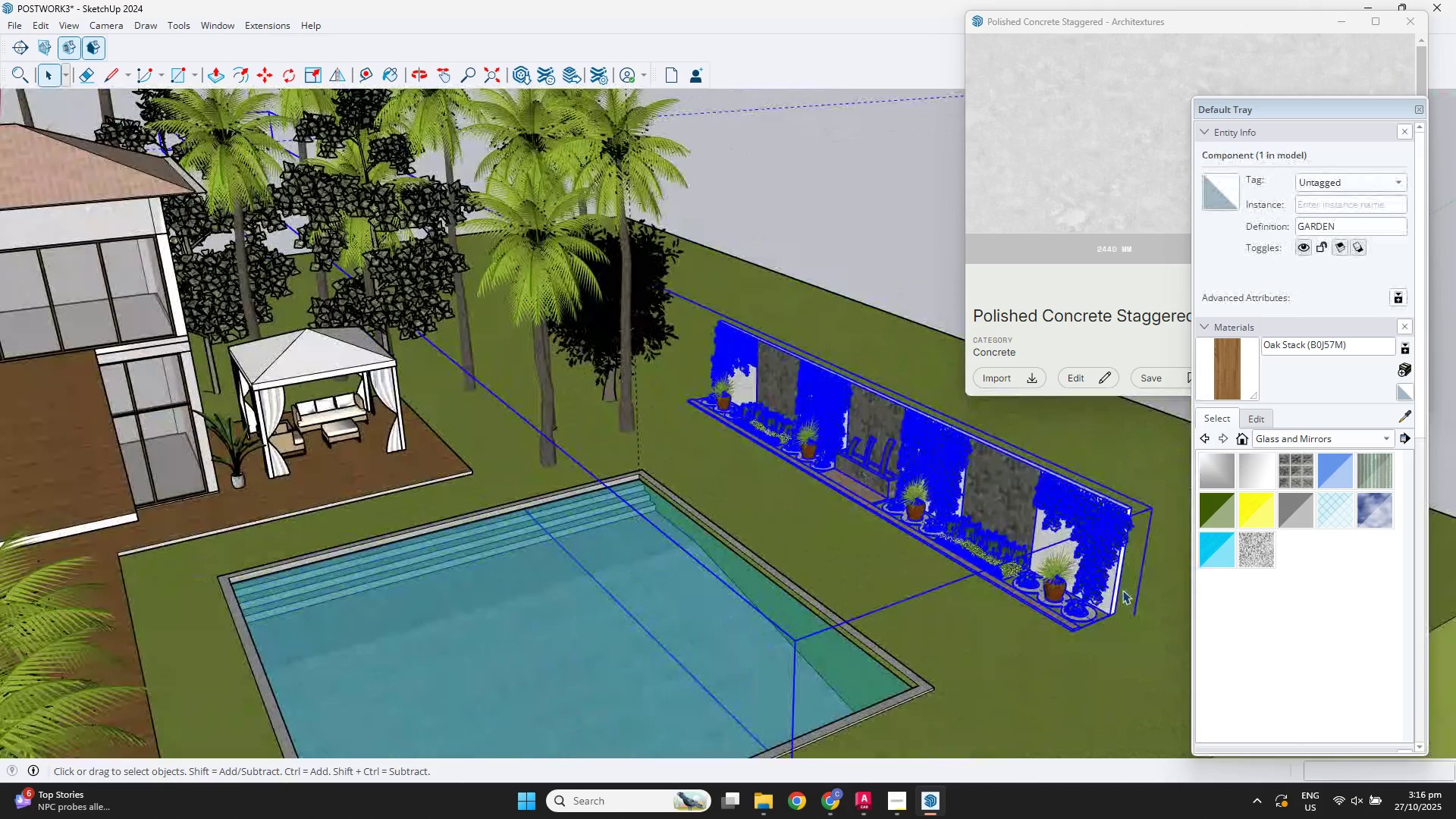 
key(M)
 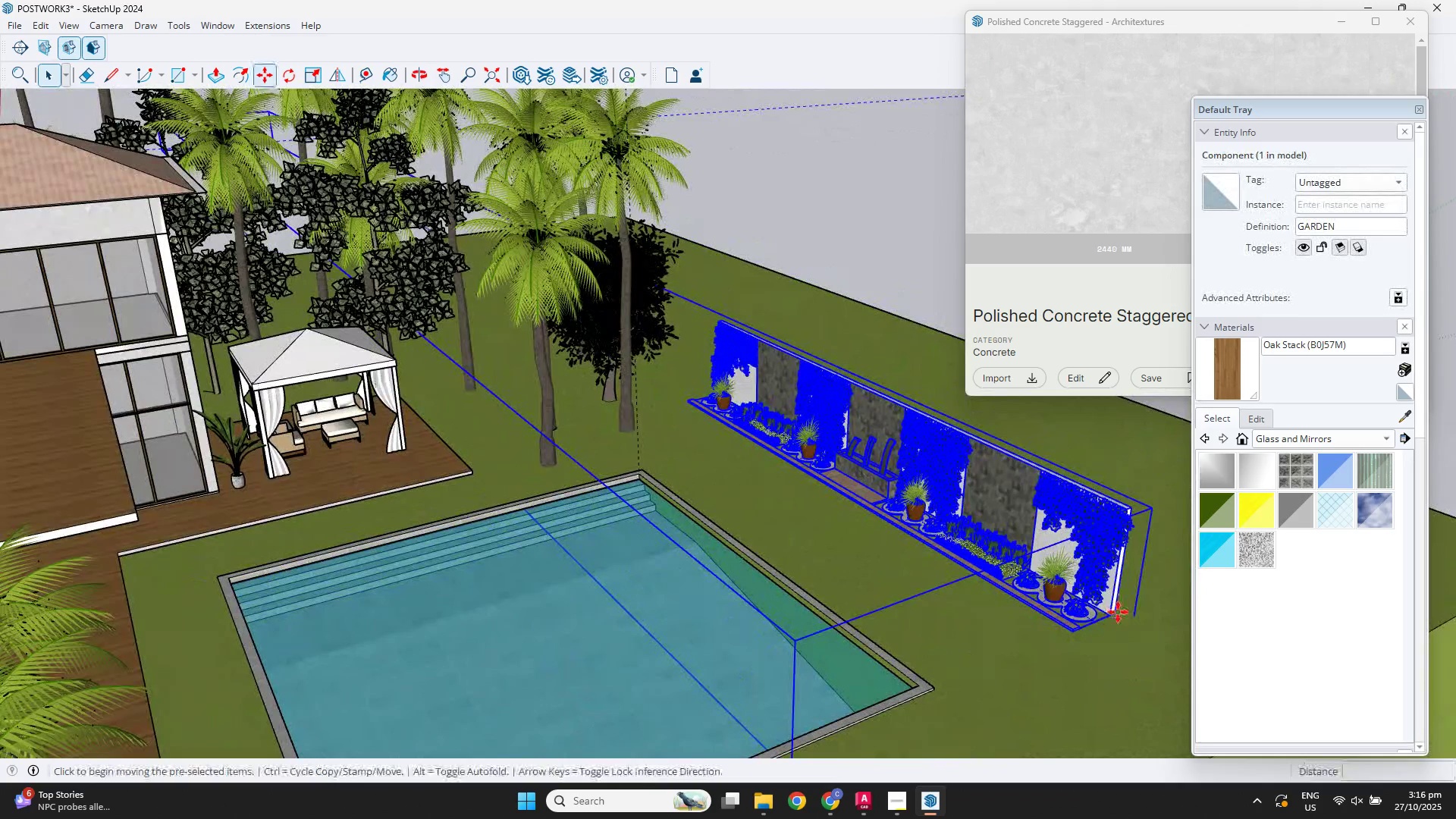 
key(Control+ControlLeft)
 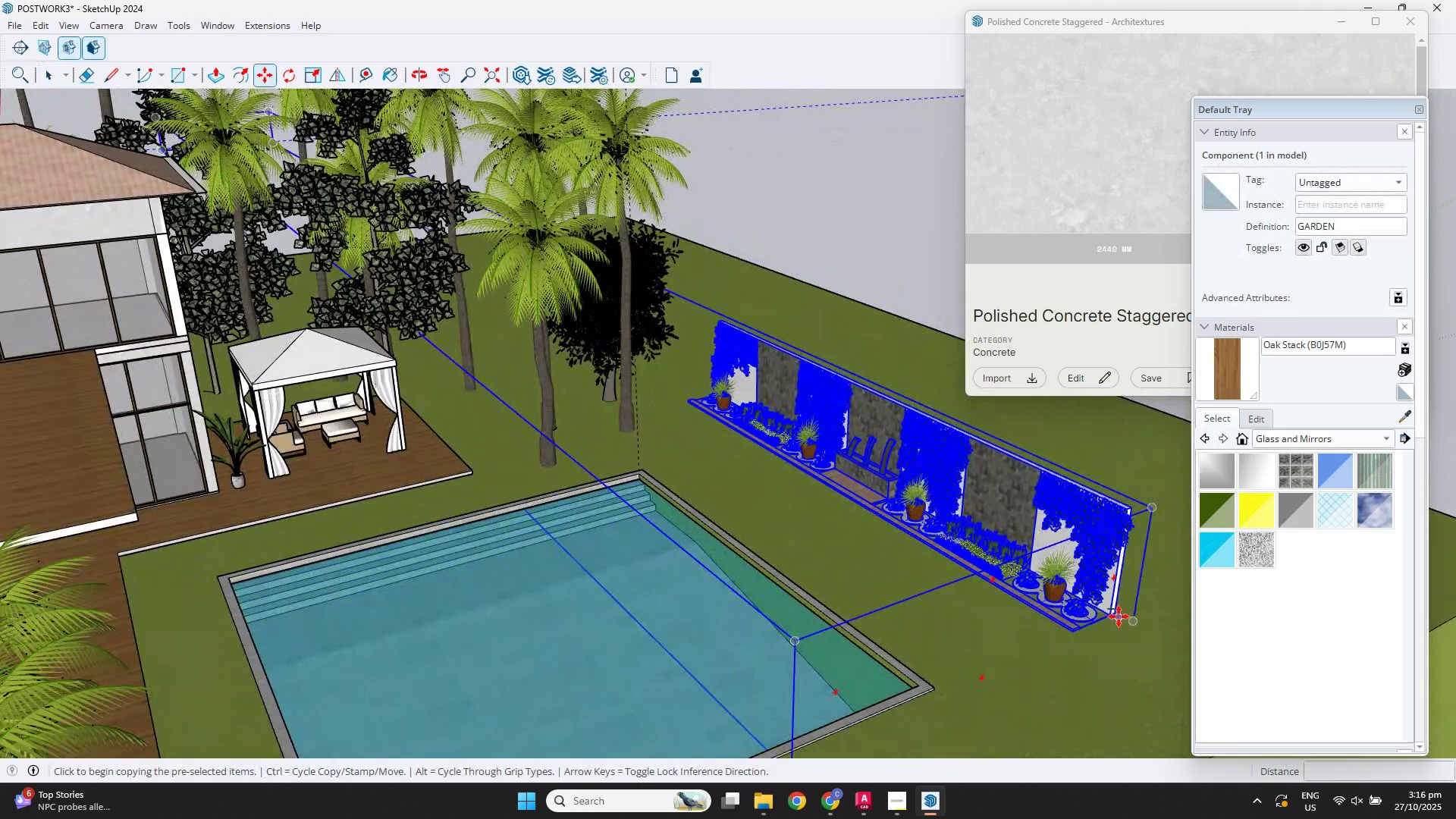 
scroll: coordinate [1121, 617], scroll_direction: up, amount: 8.0
 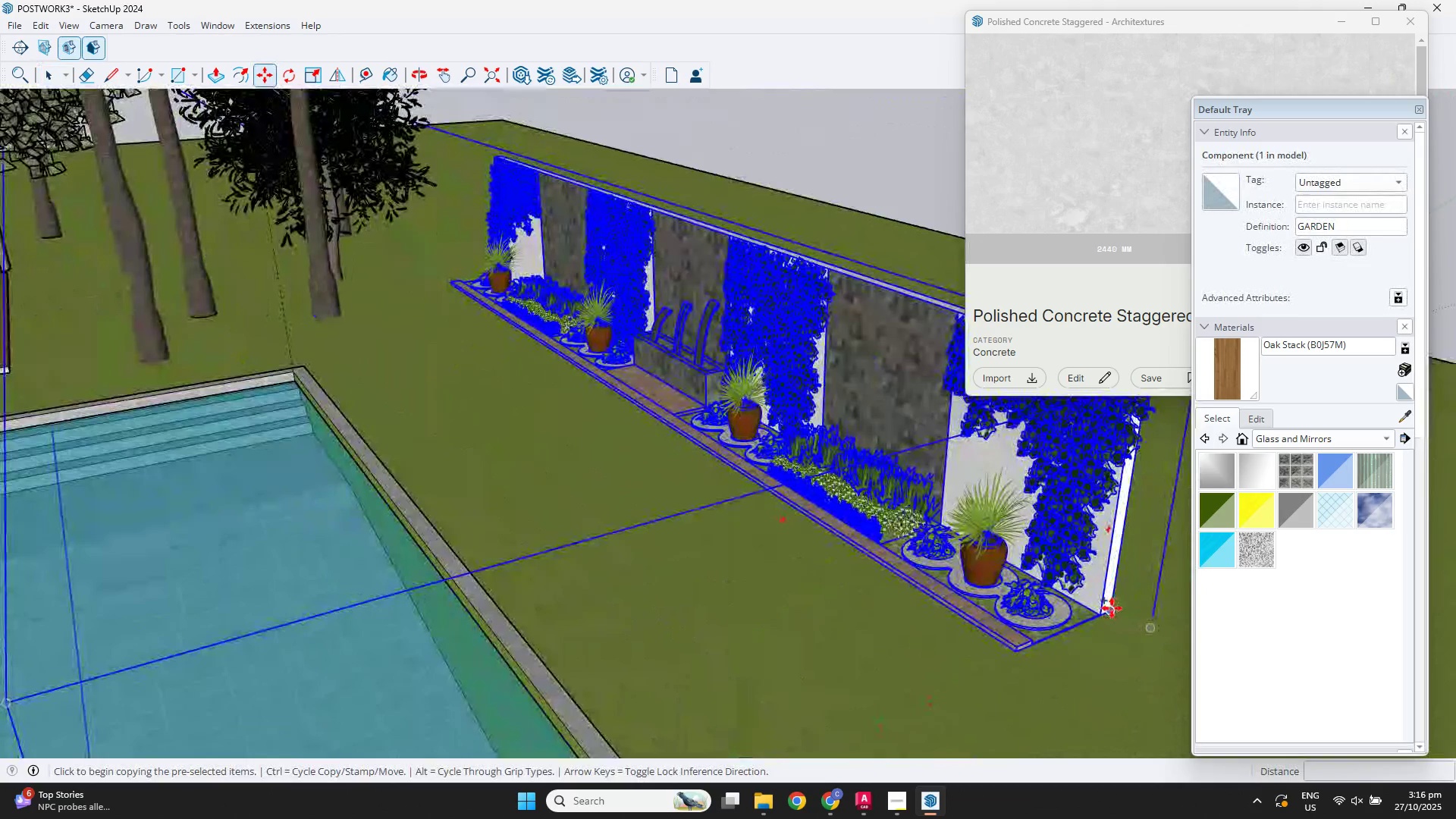 
left_click([1112, 608])
 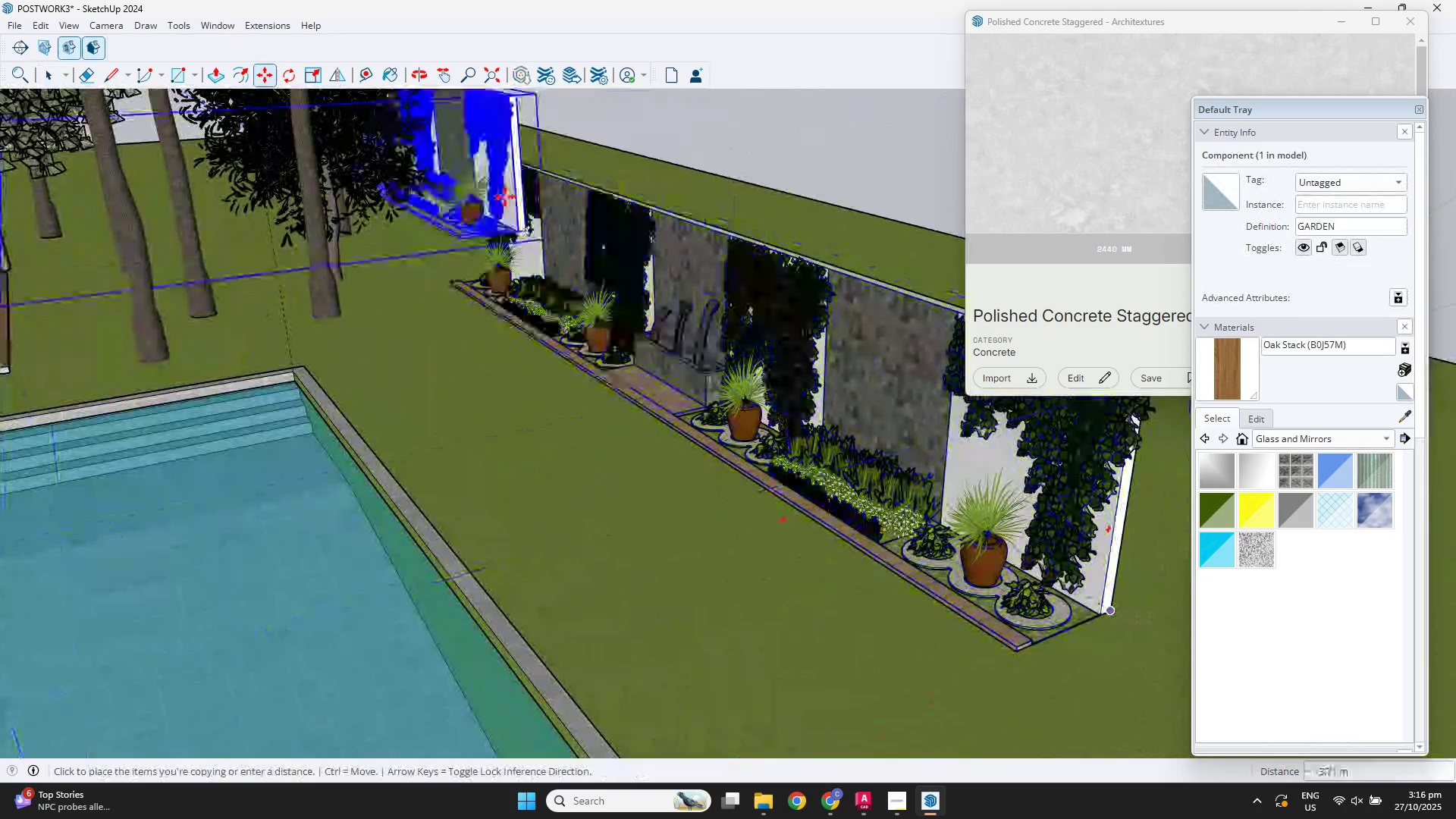 
scroll: coordinate [556, 121], scroll_direction: up, amount: 6.0
 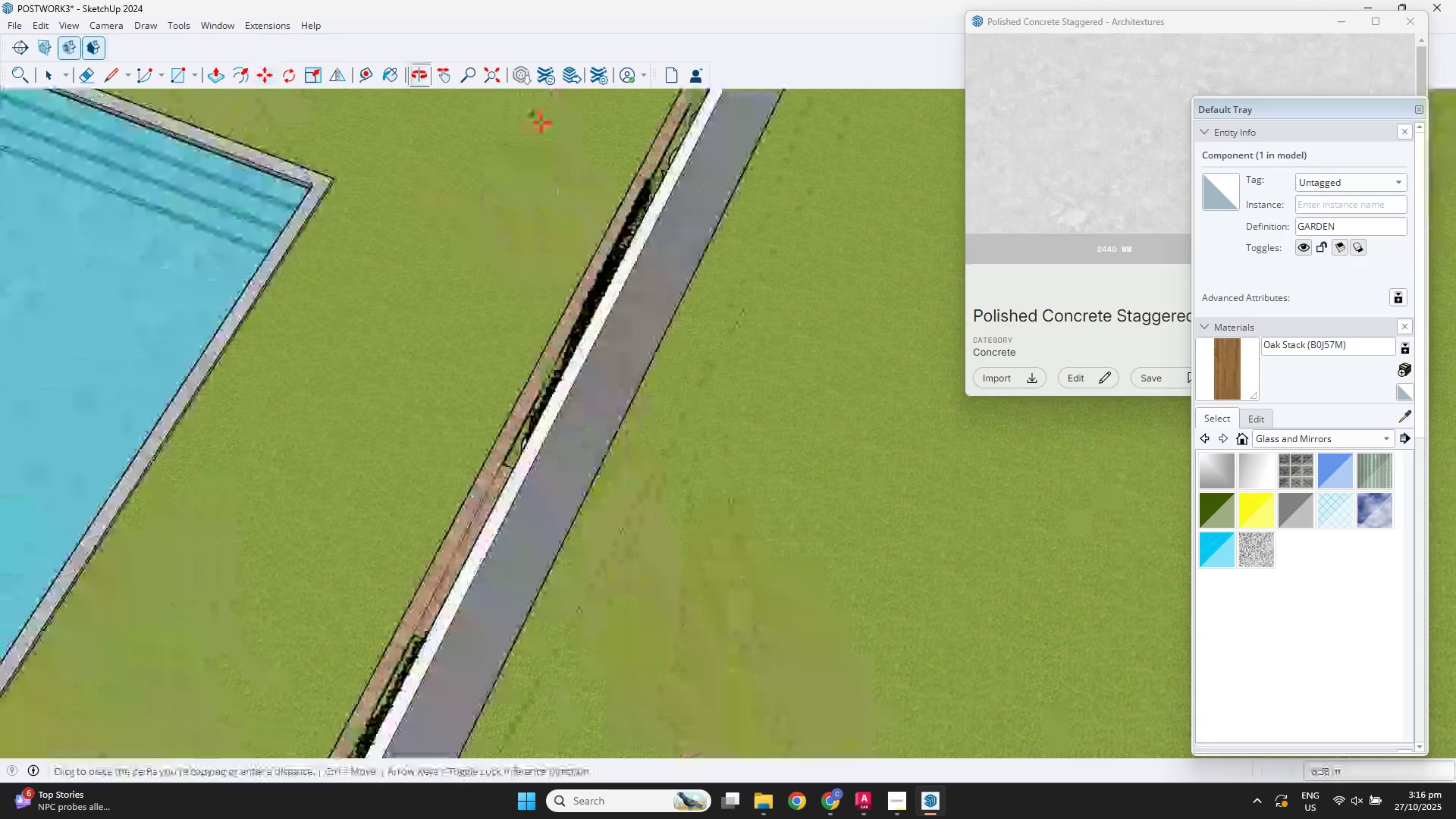 
hold_key(key=ShiftLeft, duration=0.69)
 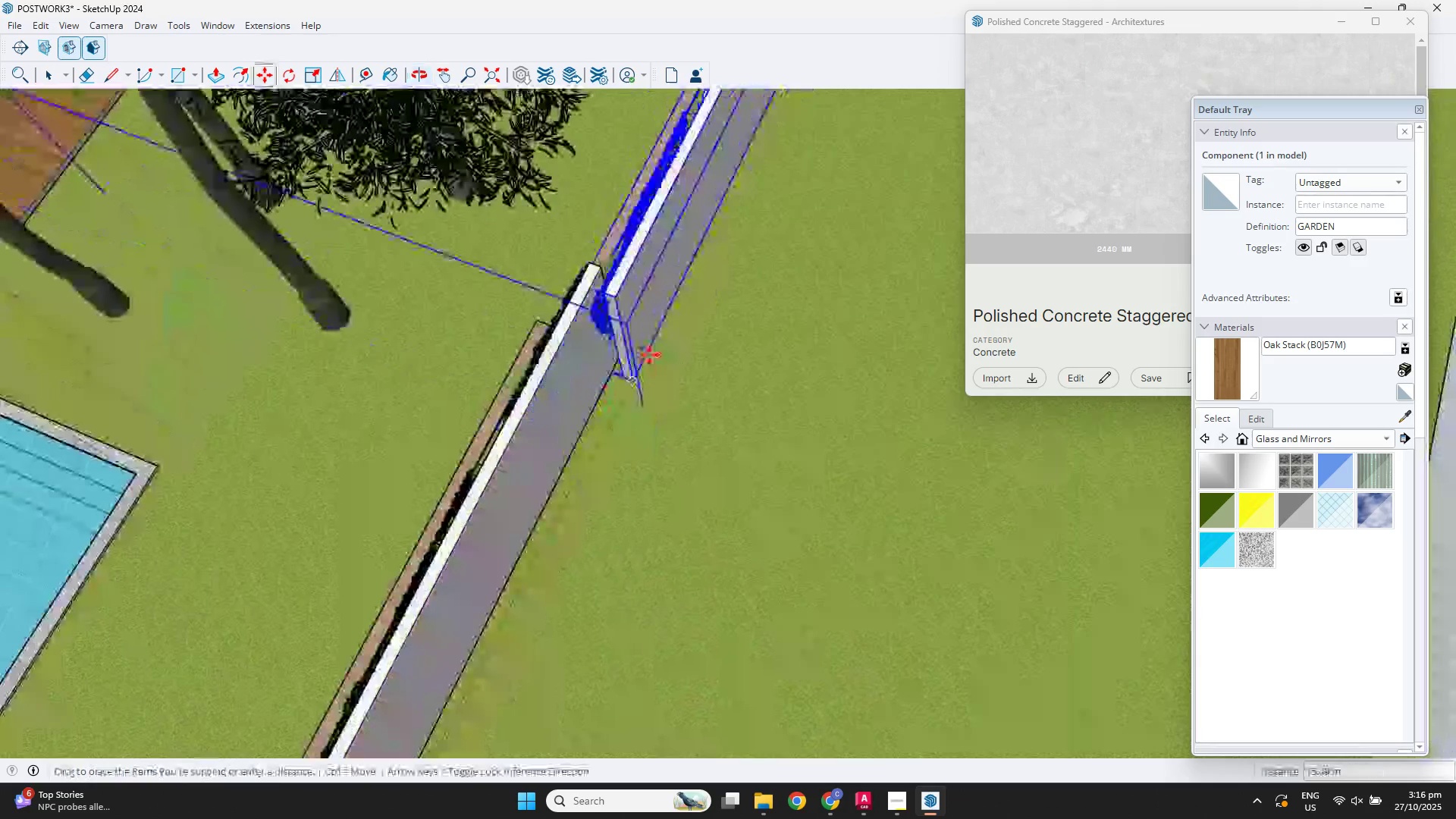 
scroll: coordinate [636, 356], scroll_direction: up, amount: 6.0
 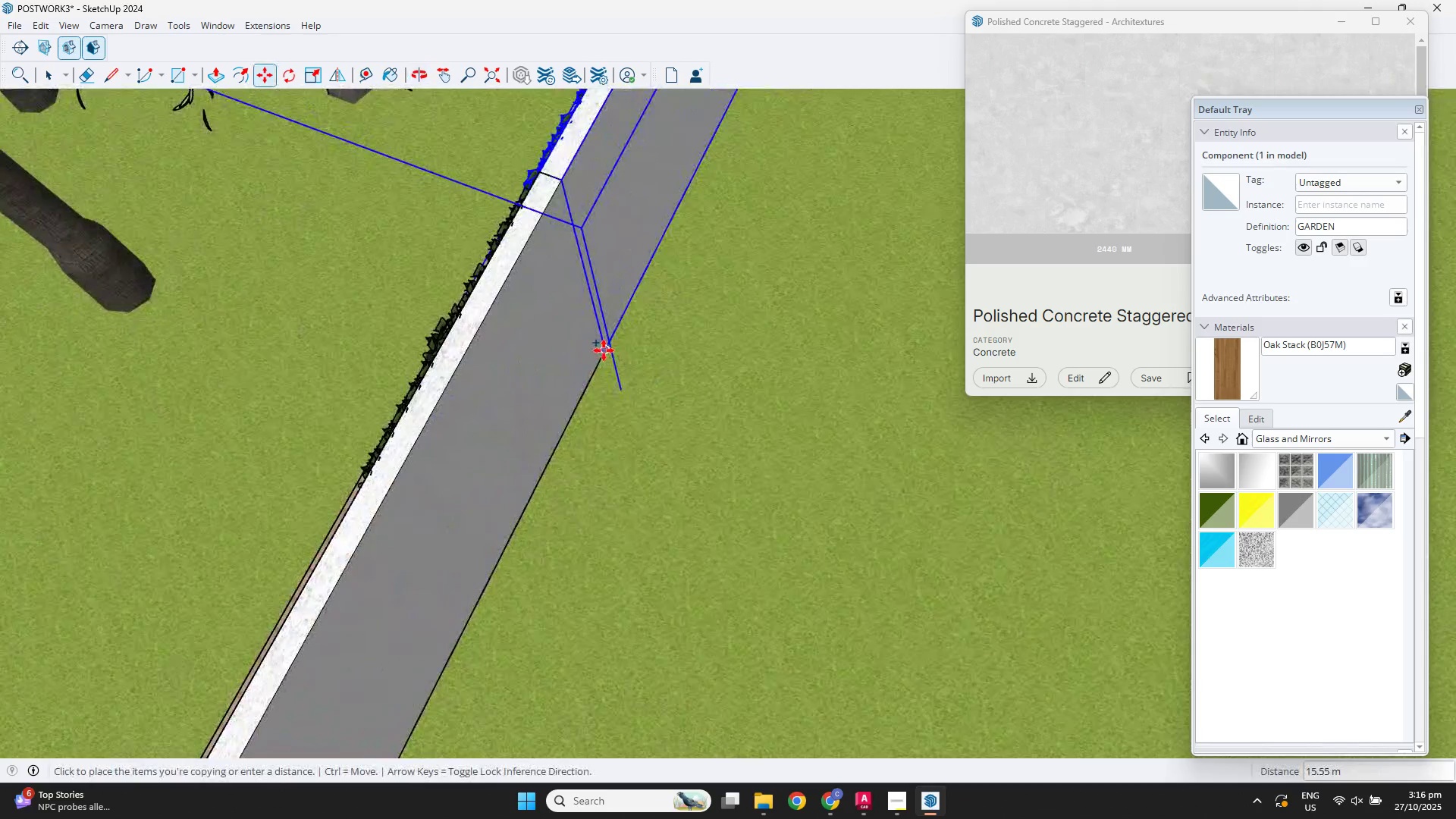 
left_click([604, 350])
 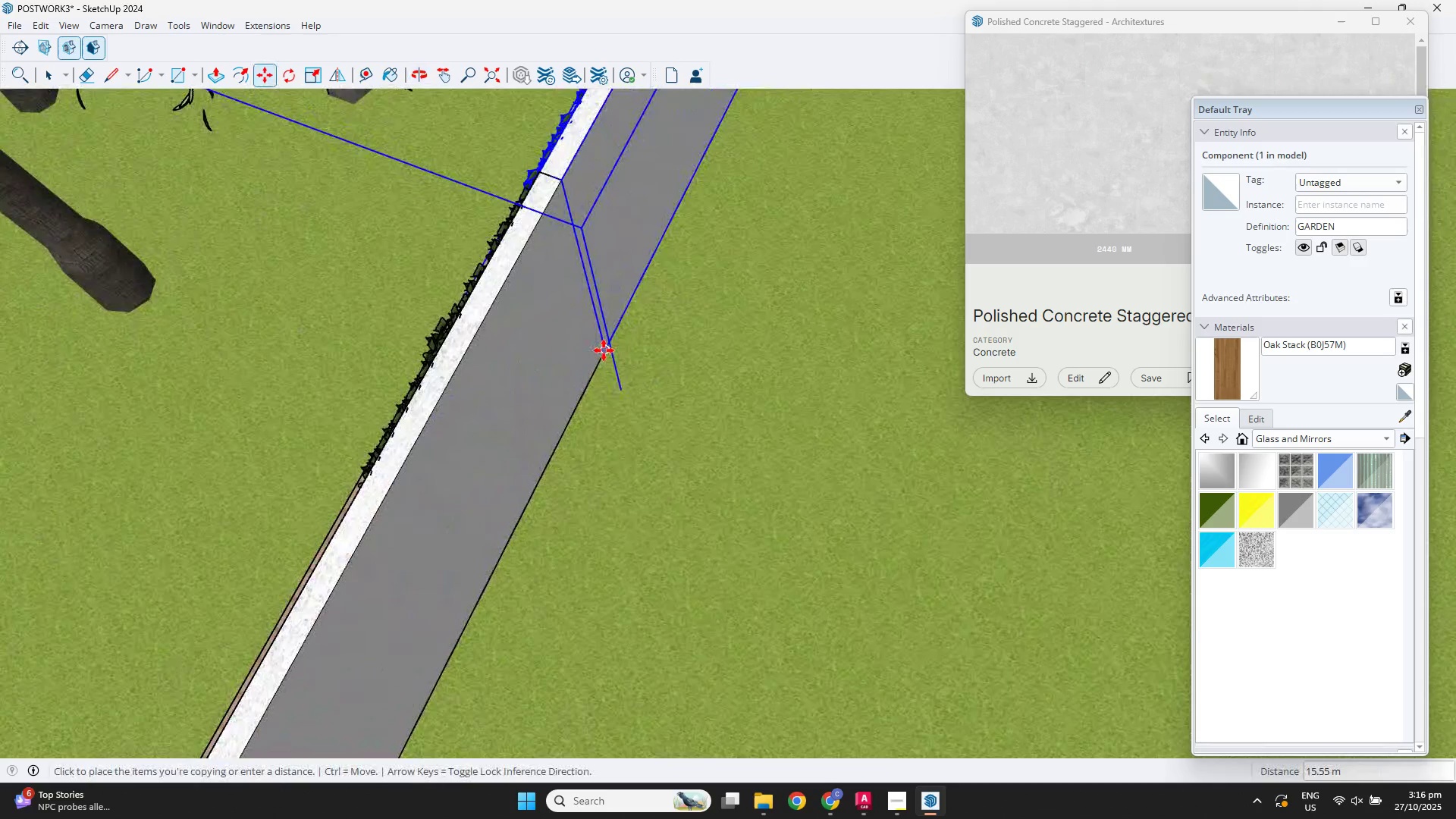 
scroll: coordinate [304, 379], scroll_direction: down, amount: 32.0
 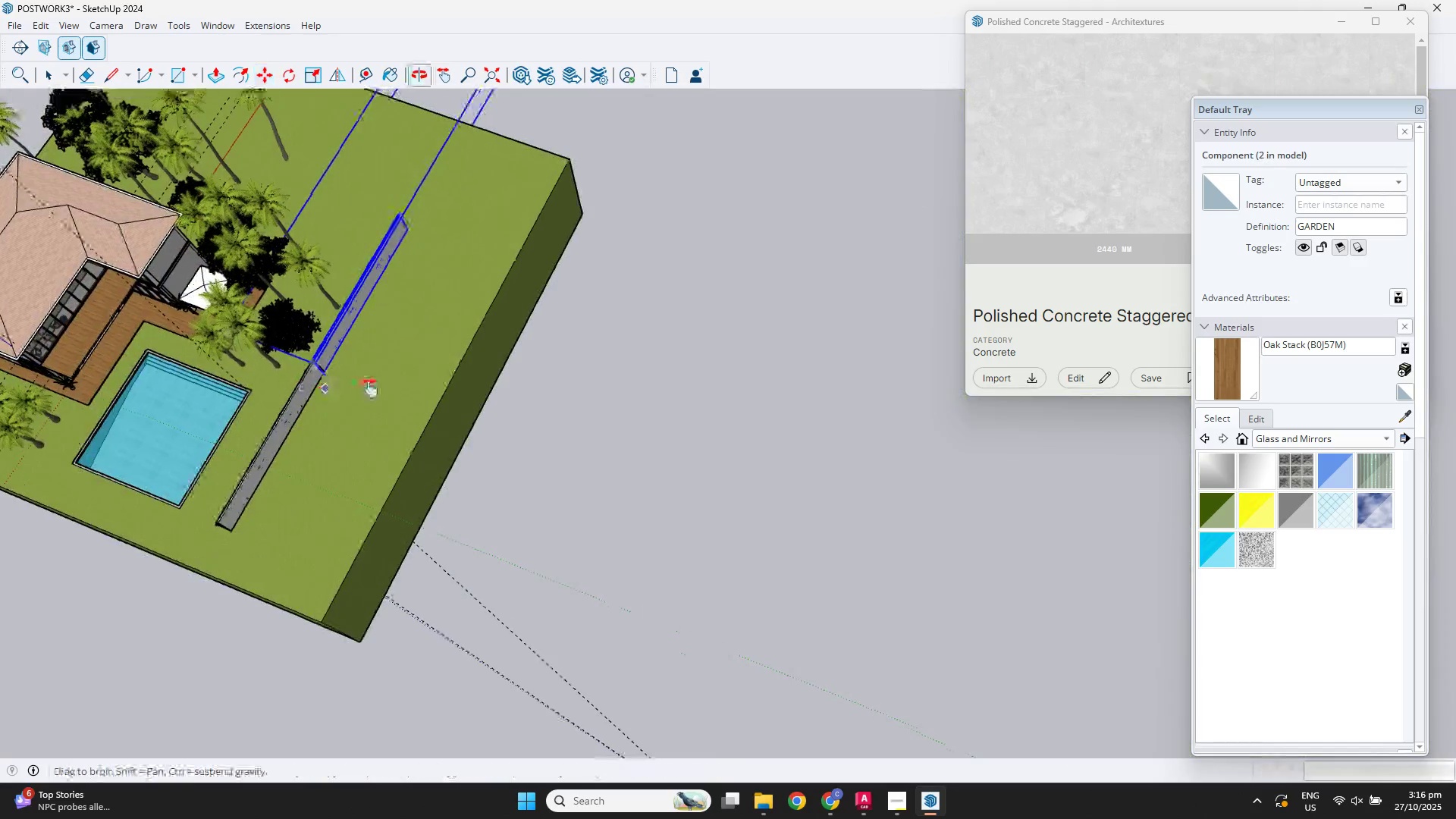 
hold_key(key=ShiftLeft, duration=0.38)
 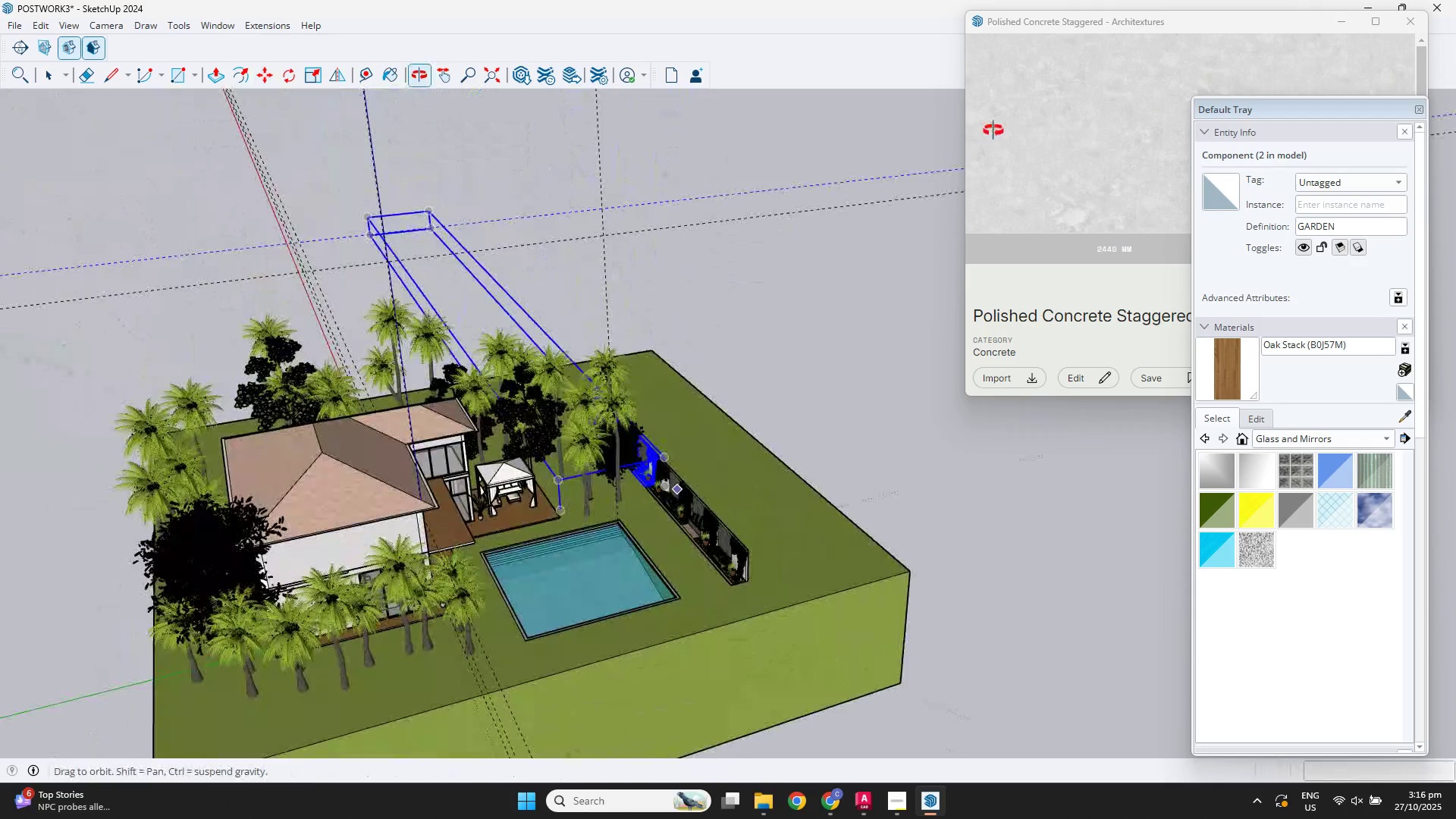 
key(Space)
 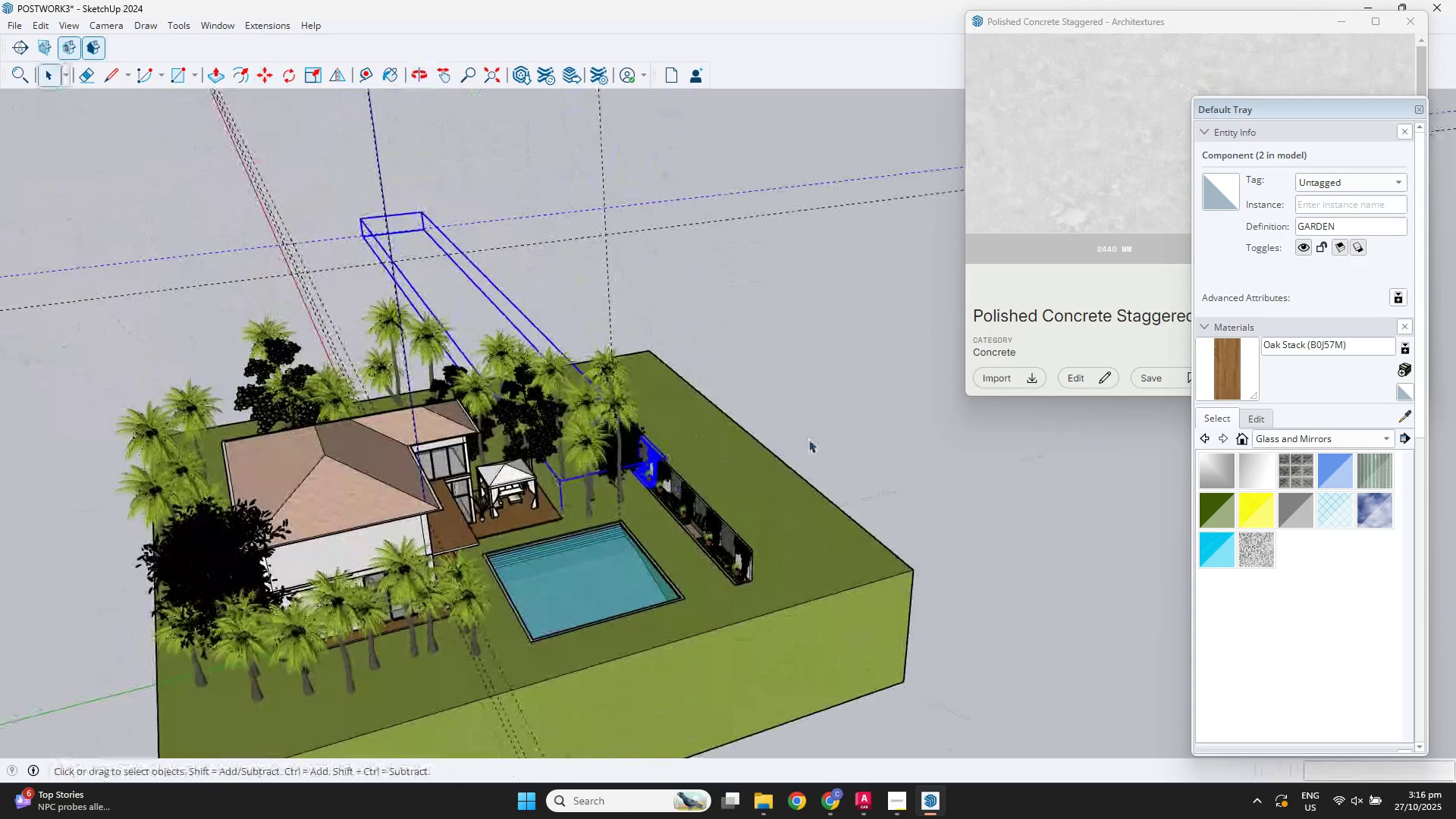 
left_click([808, 439])
 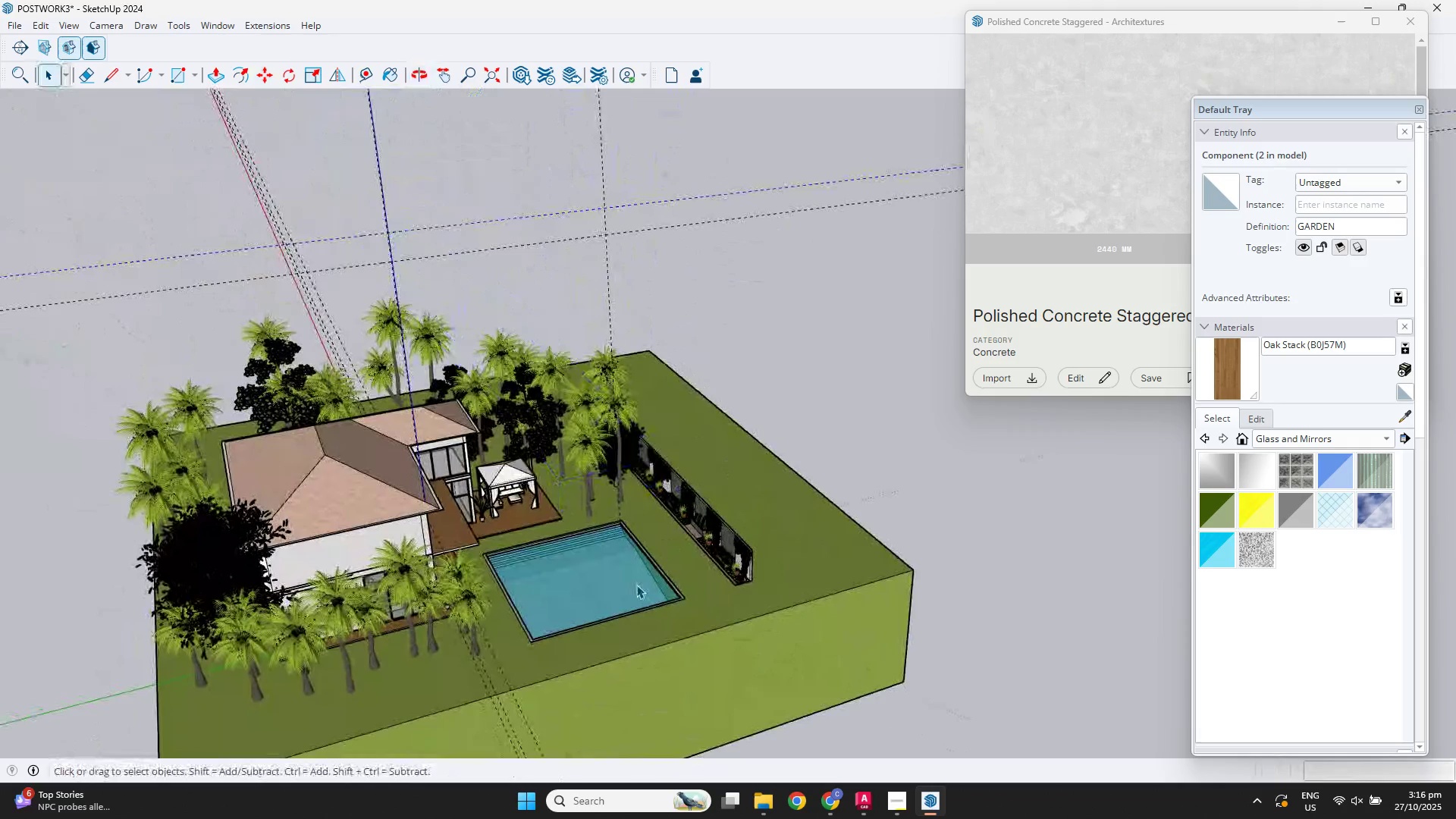 
scroll: coordinate [667, 537], scroll_direction: up, amount: 11.0
 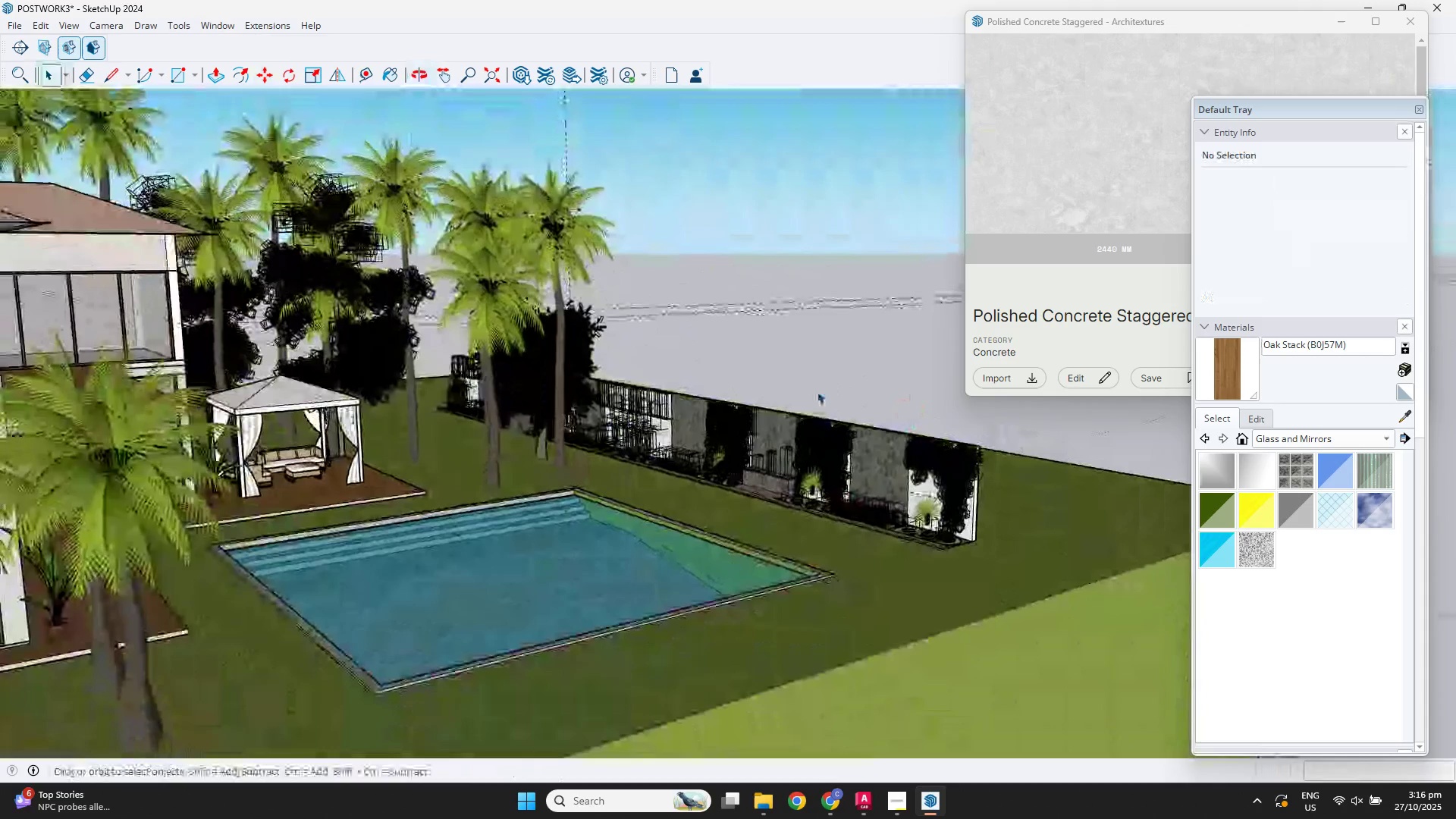 
scroll: coordinate [620, 470], scroll_direction: down, amount: 5.0
 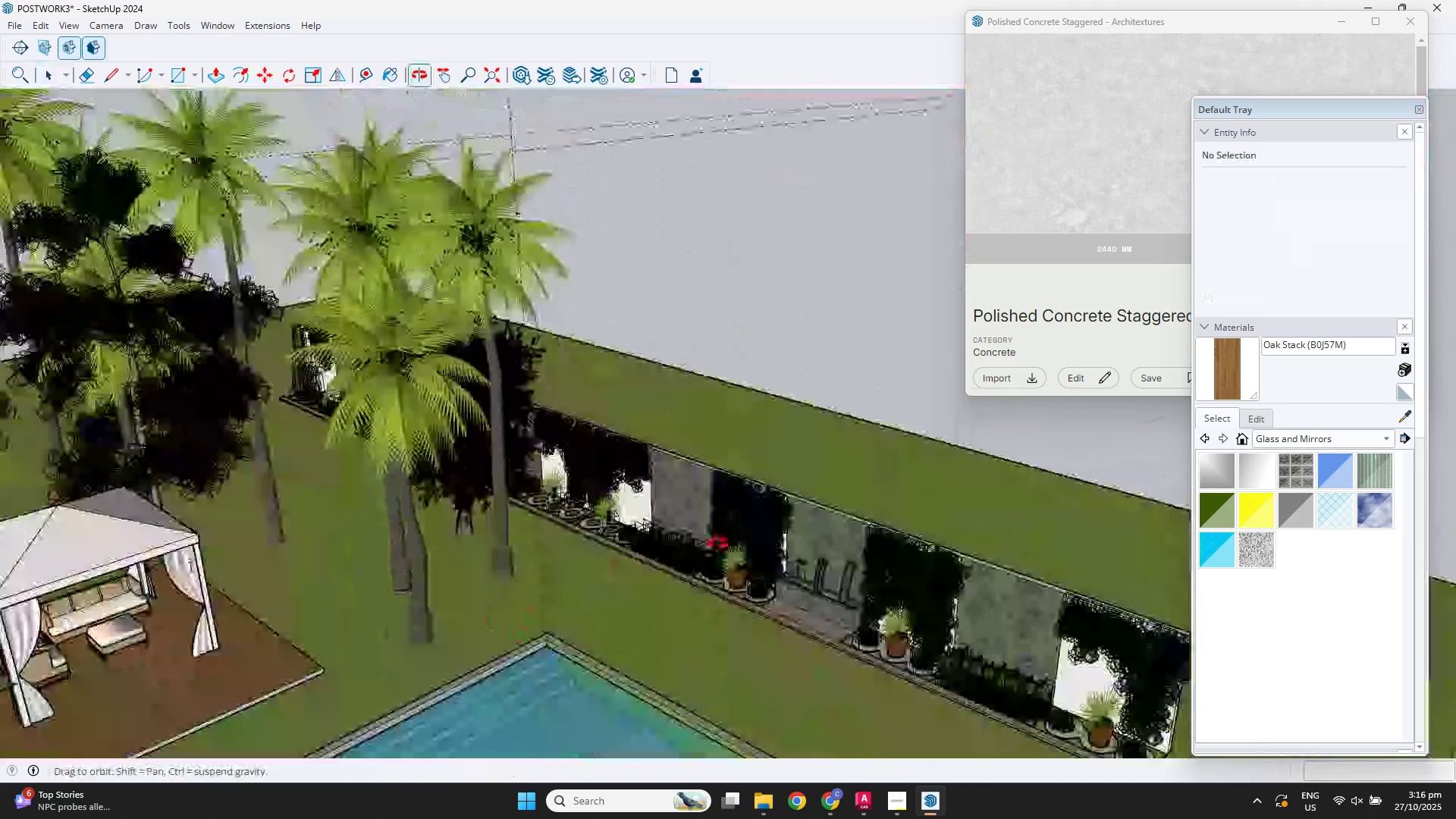 
hold_key(key=ShiftLeft, duration=0.44)
 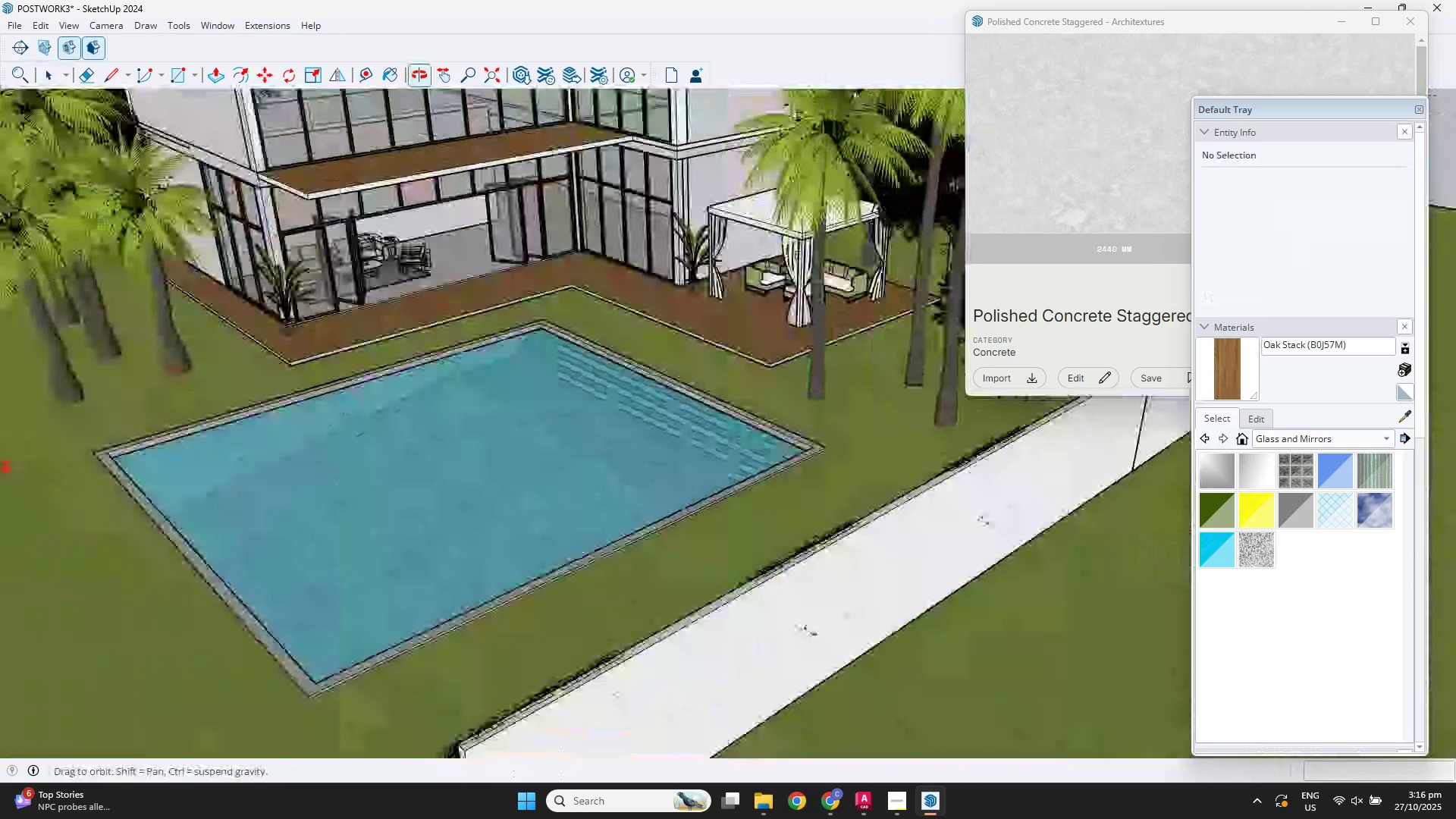 
scroll: coordinate [667, 482], scroll_direction: down, amount: 9.0
 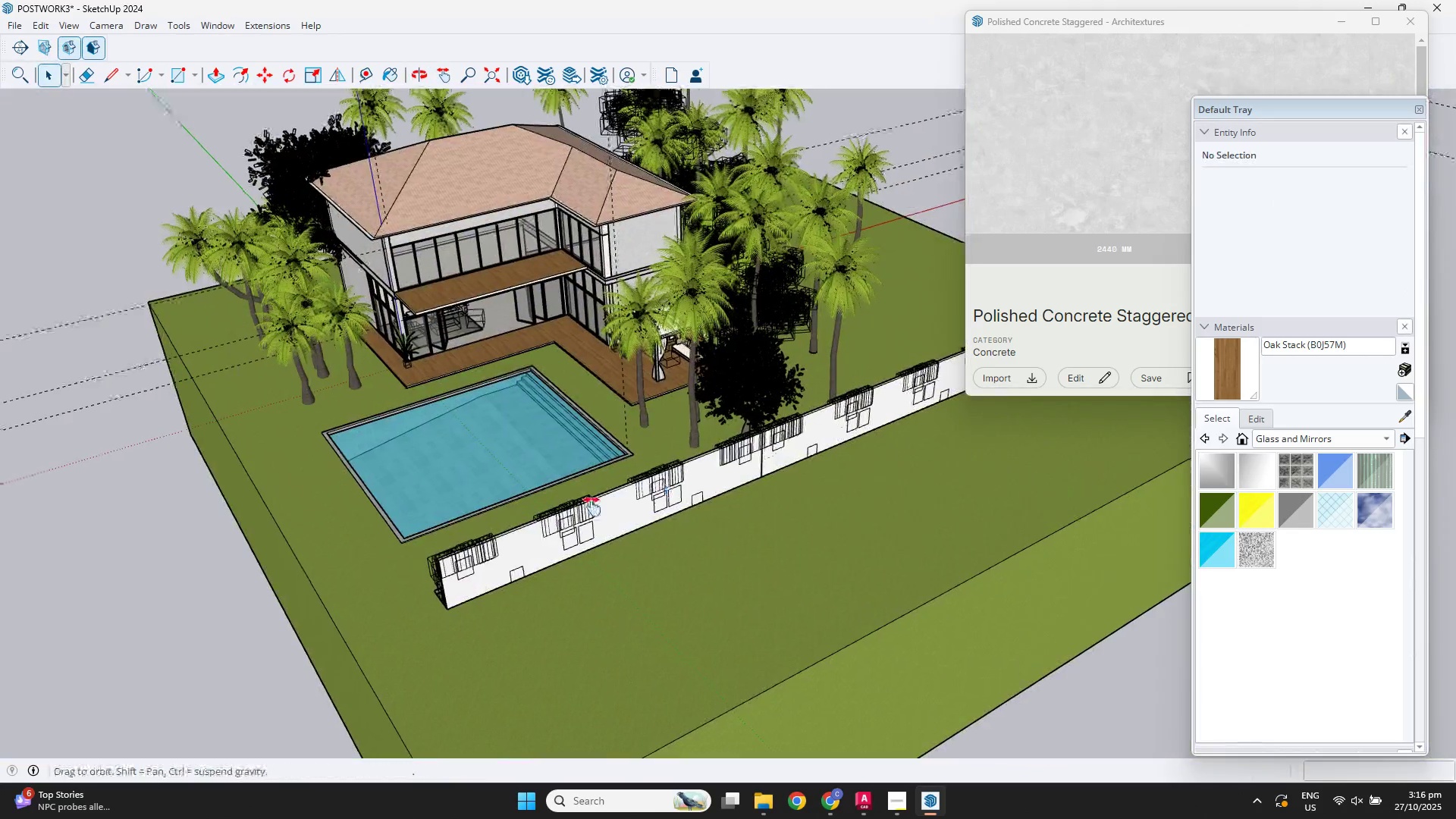 
hold_key(key=ShiftLeft, duration=0.36)
 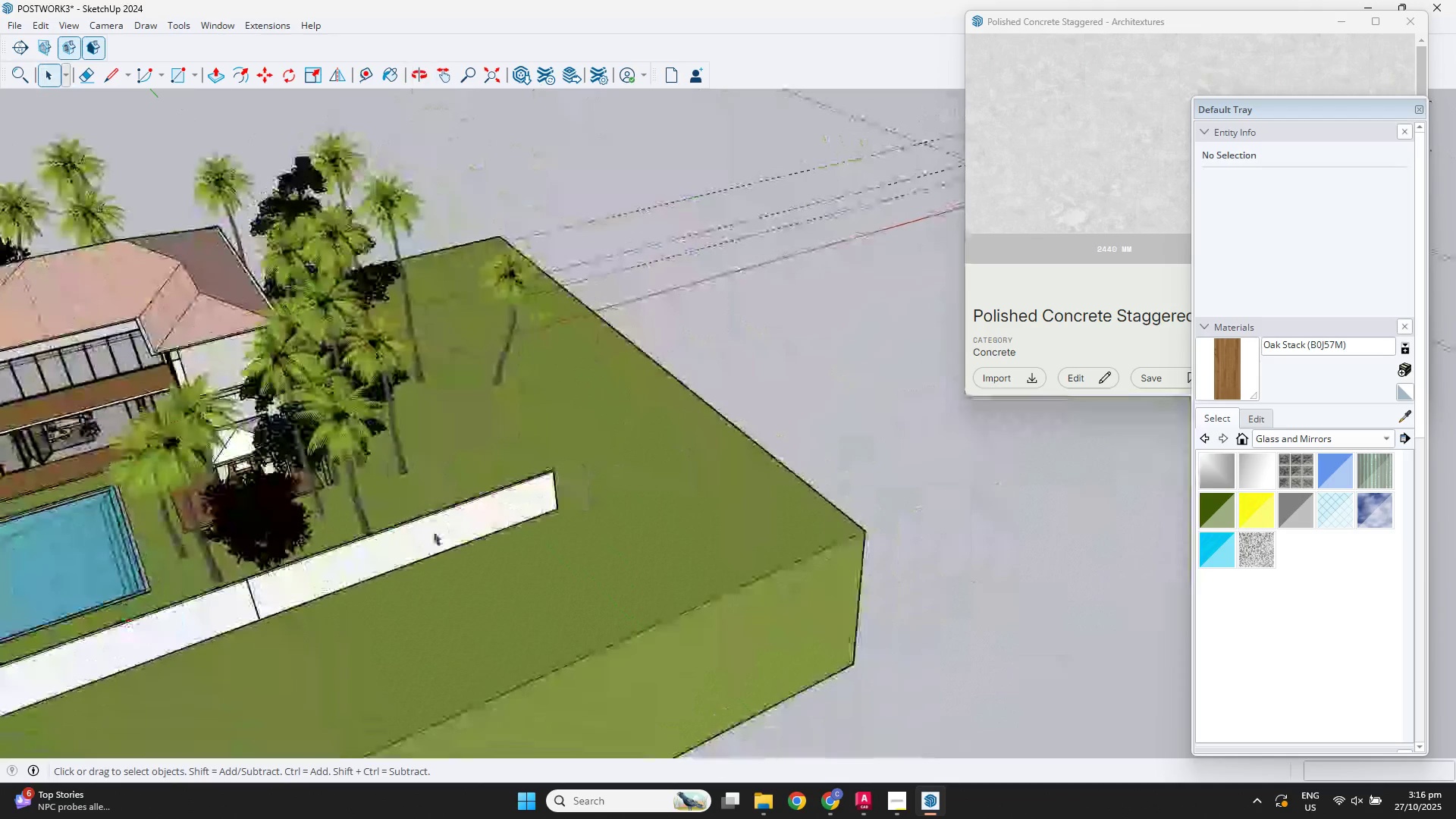 
scroll: coordinate [473, 522], scroll_direction: up, amount: 4.0
 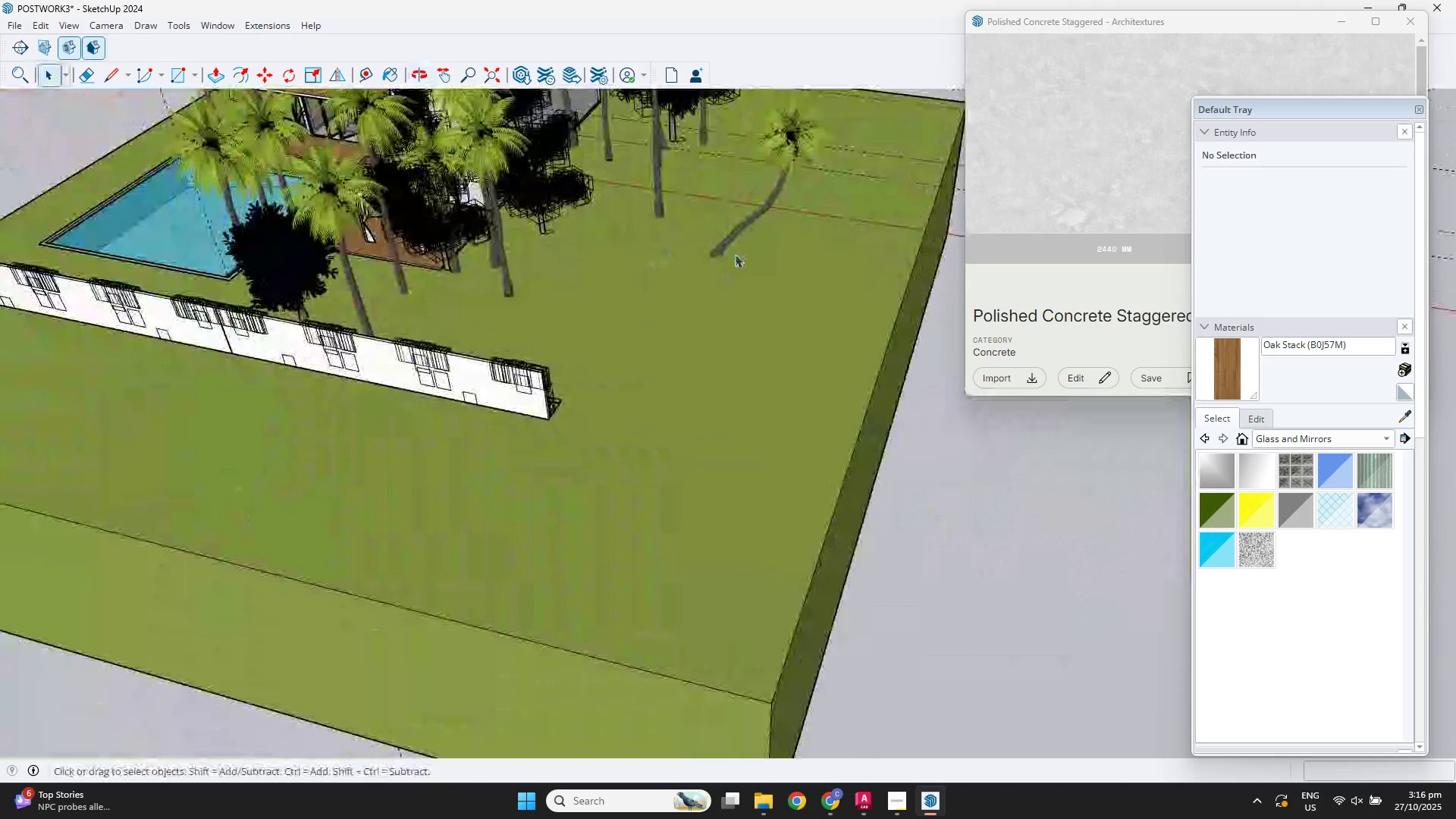 
double_click([730, 248])
 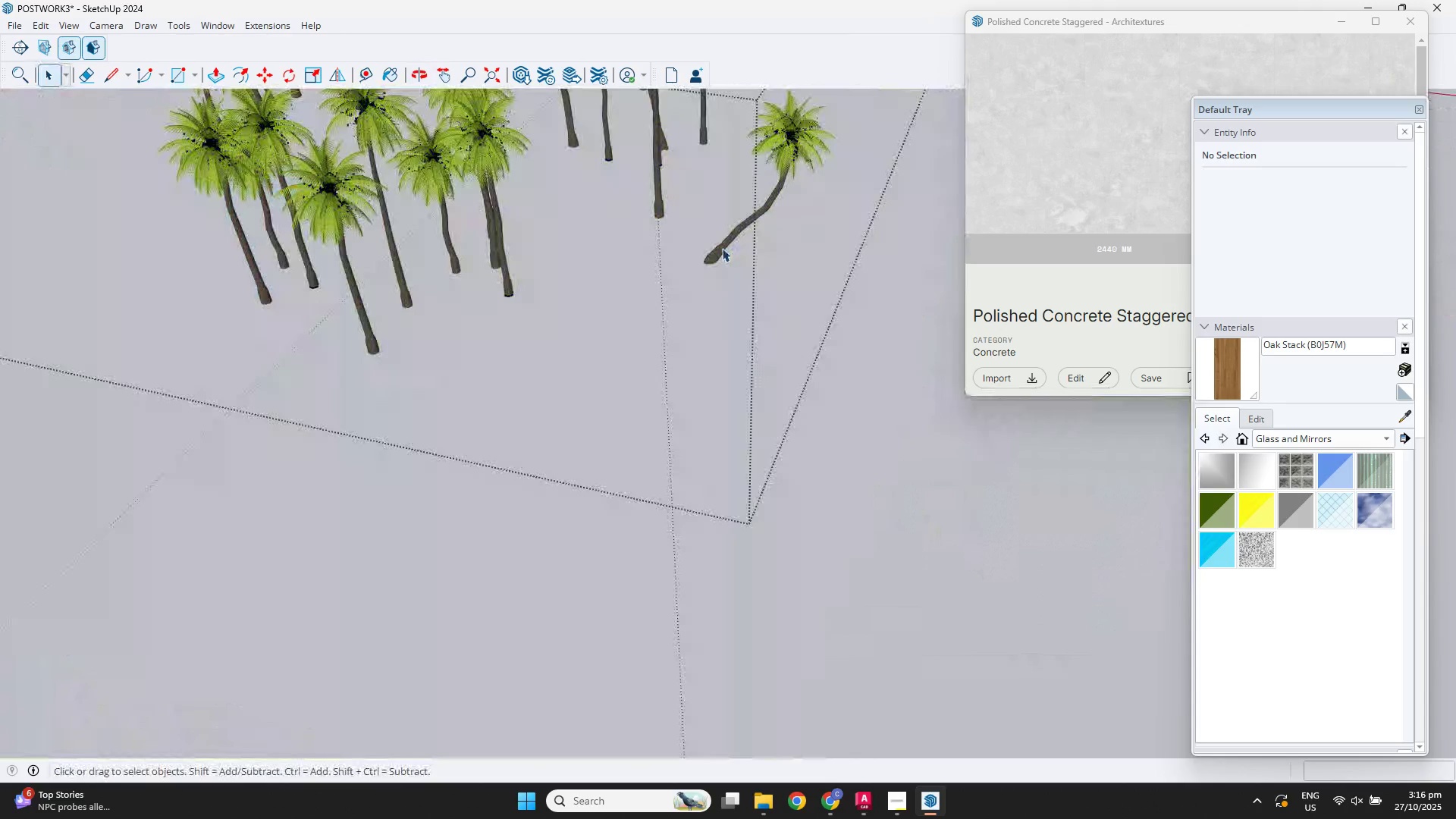 
triple_click([722, 248])
 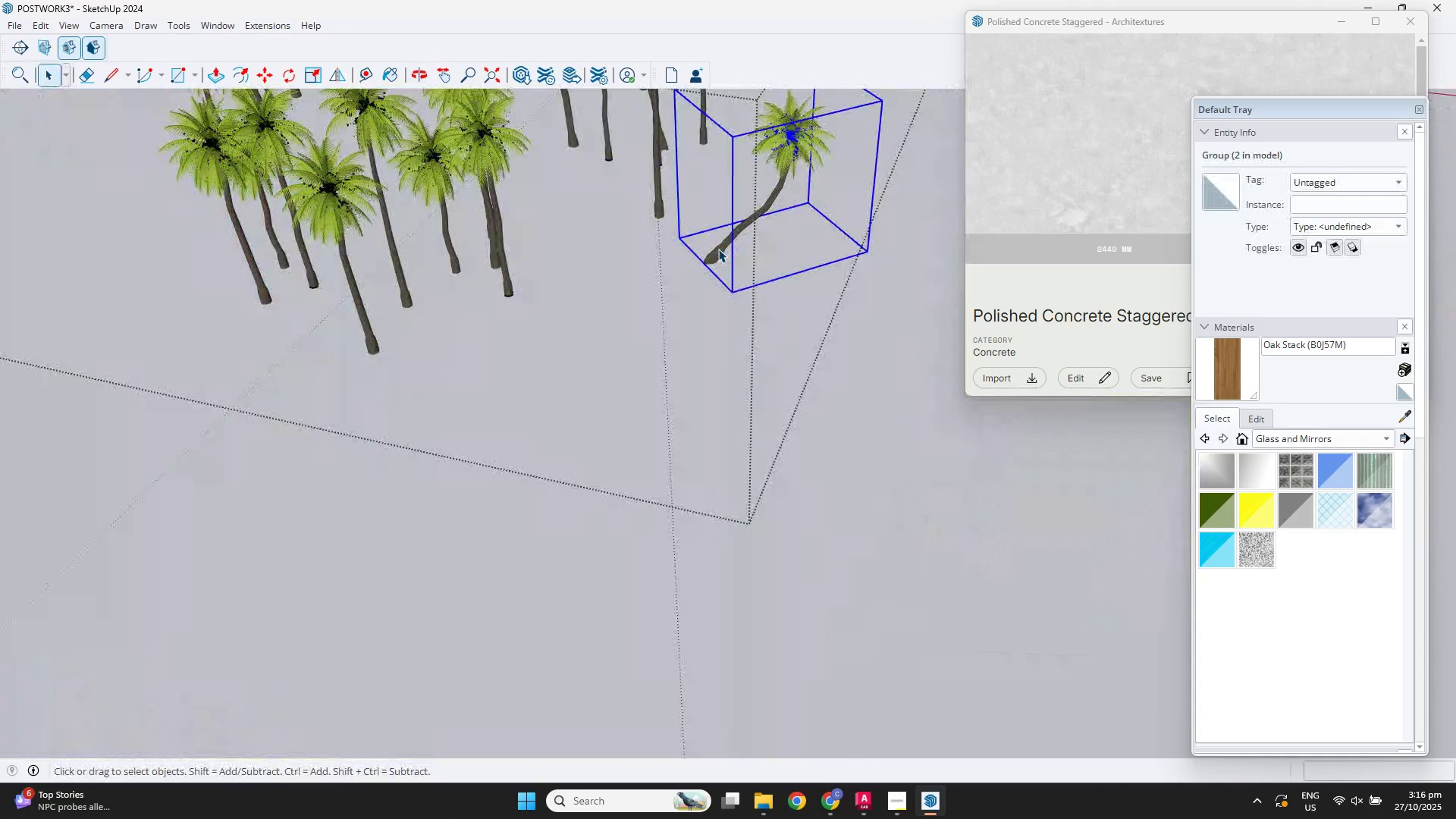 
key(M)
 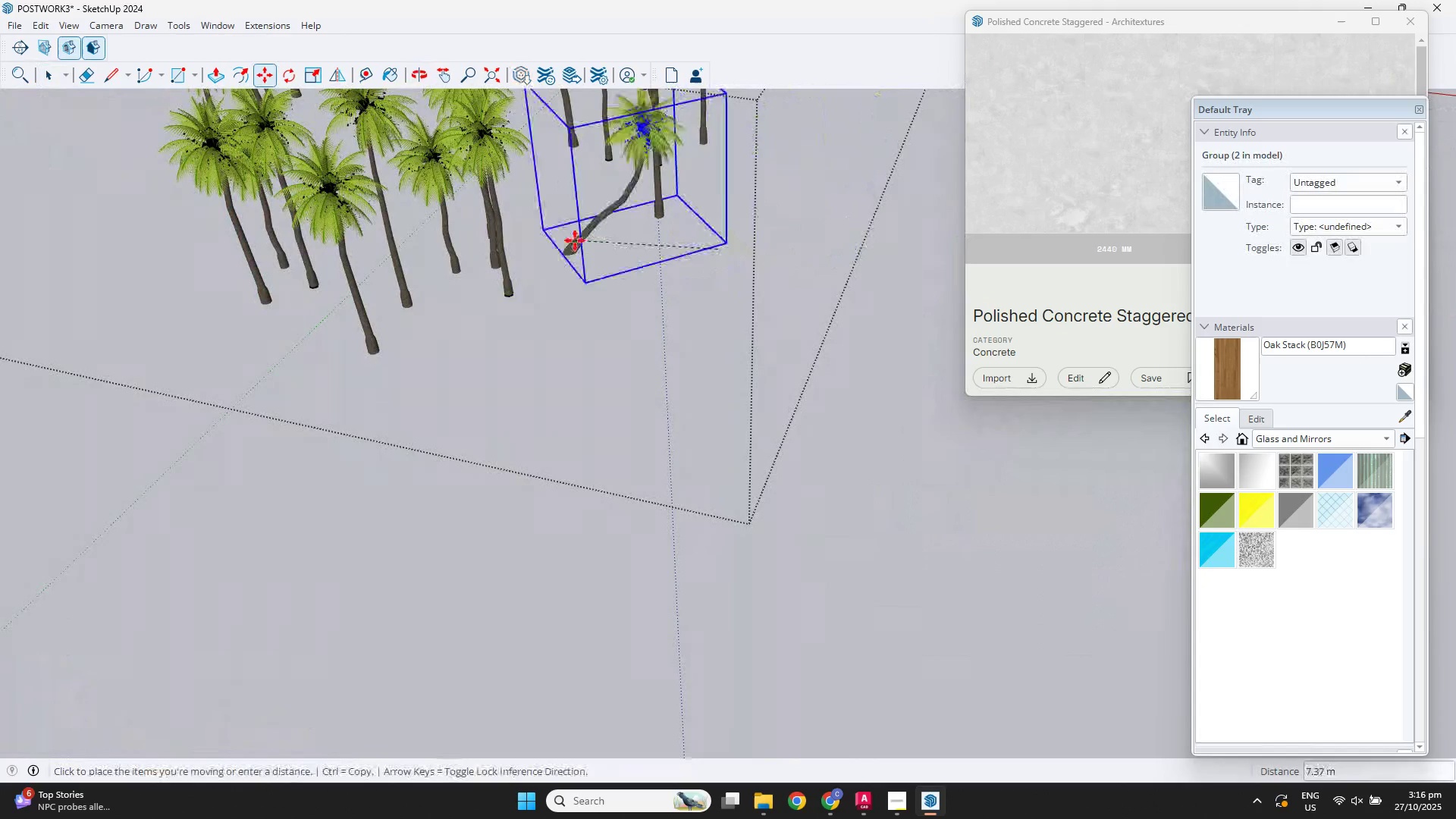 
left_click([574, 240])
 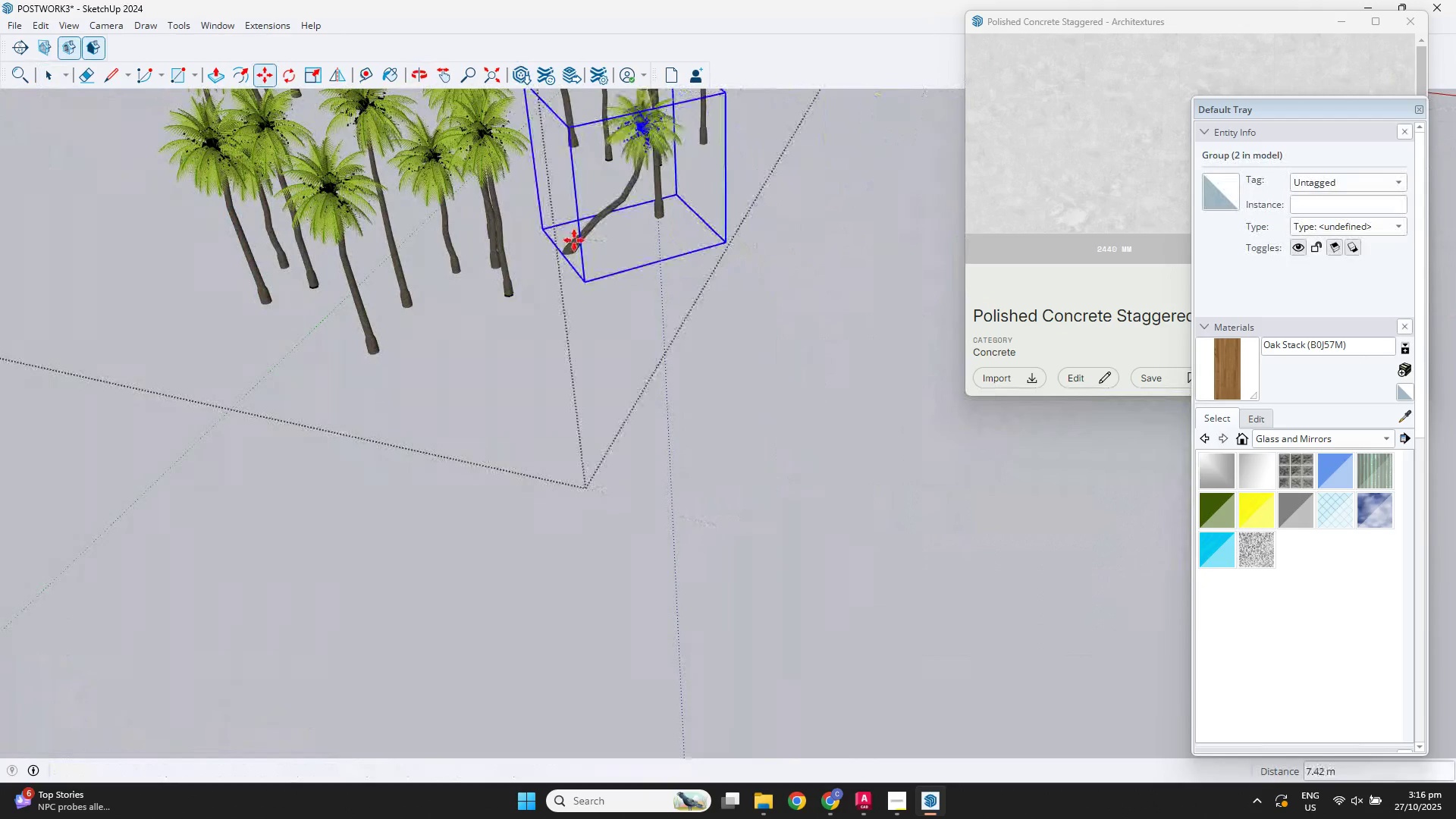 
key(Space)
 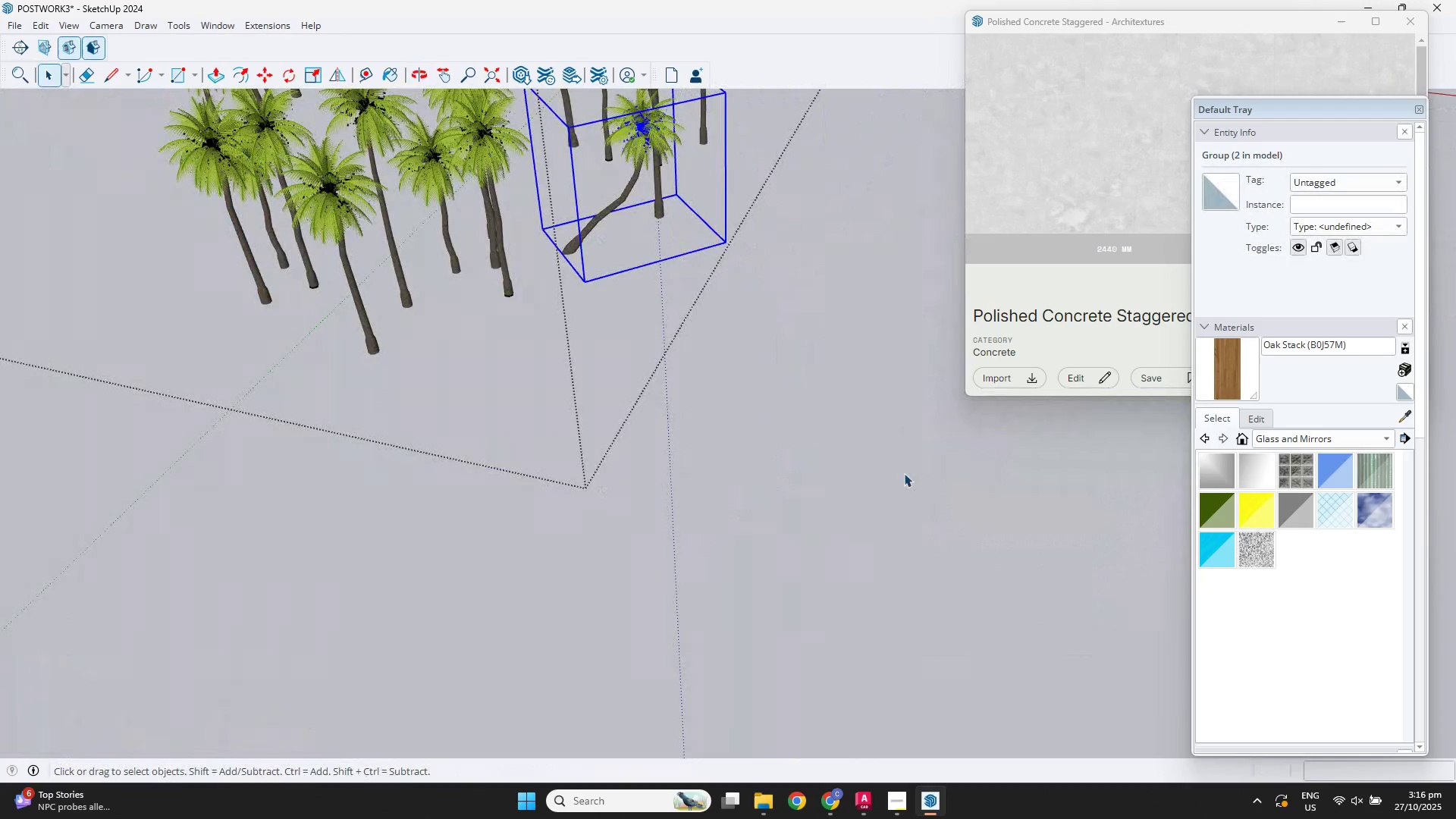 
double_click([904, 473])
 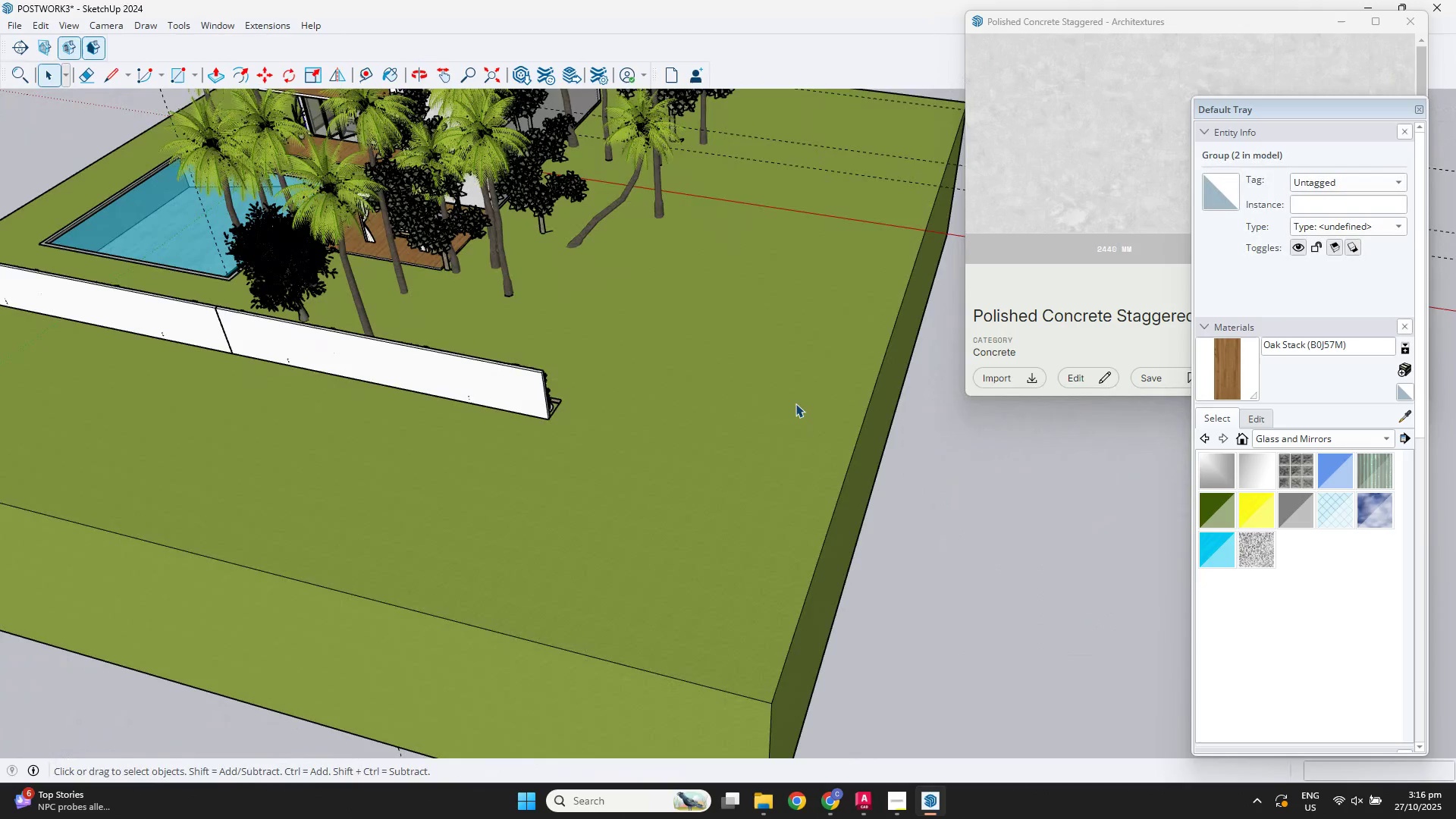 
scroll: coordinate [794, 402], scroll_direction: down, amount: 3.0
 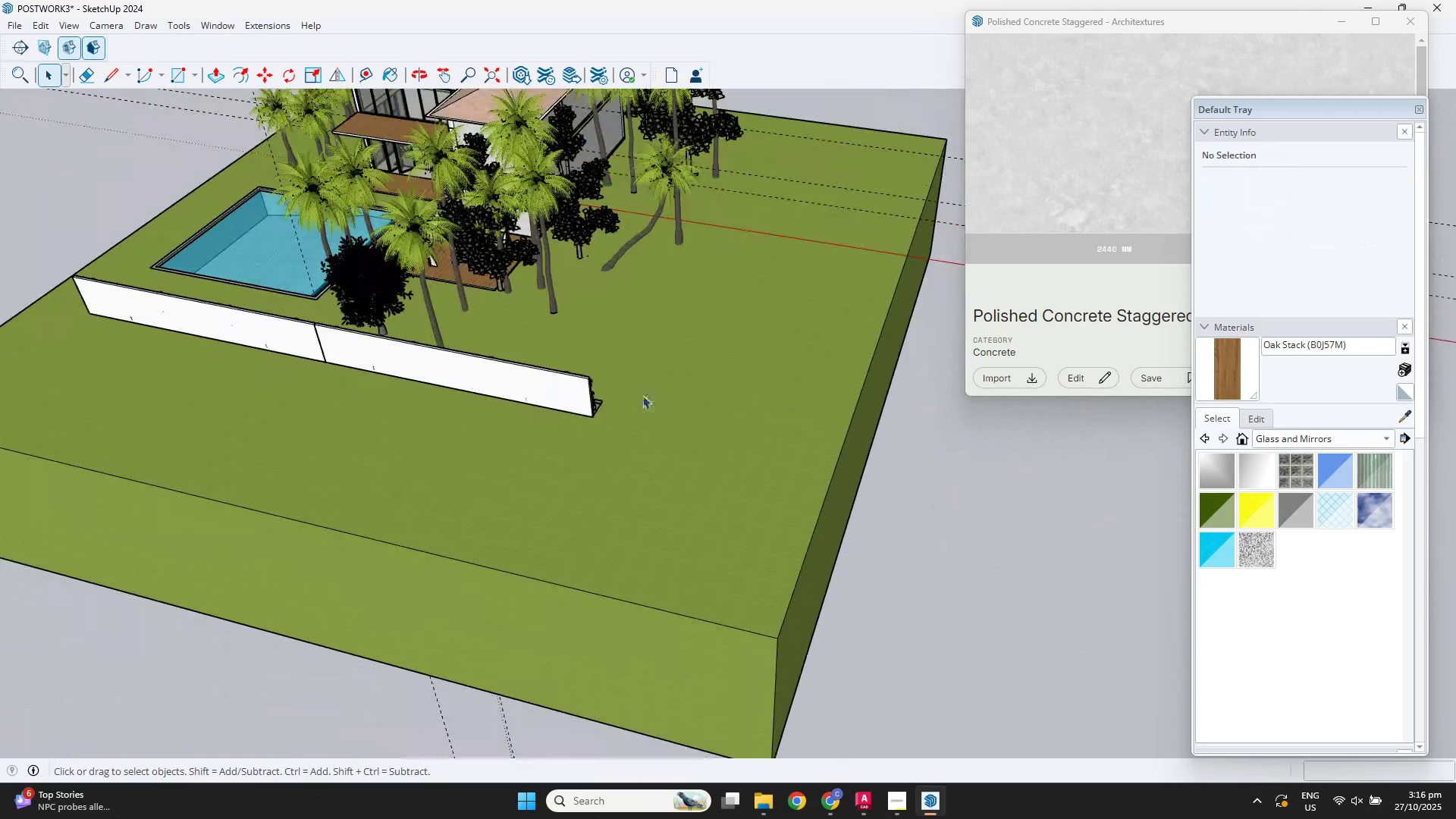 
key(Escape)
 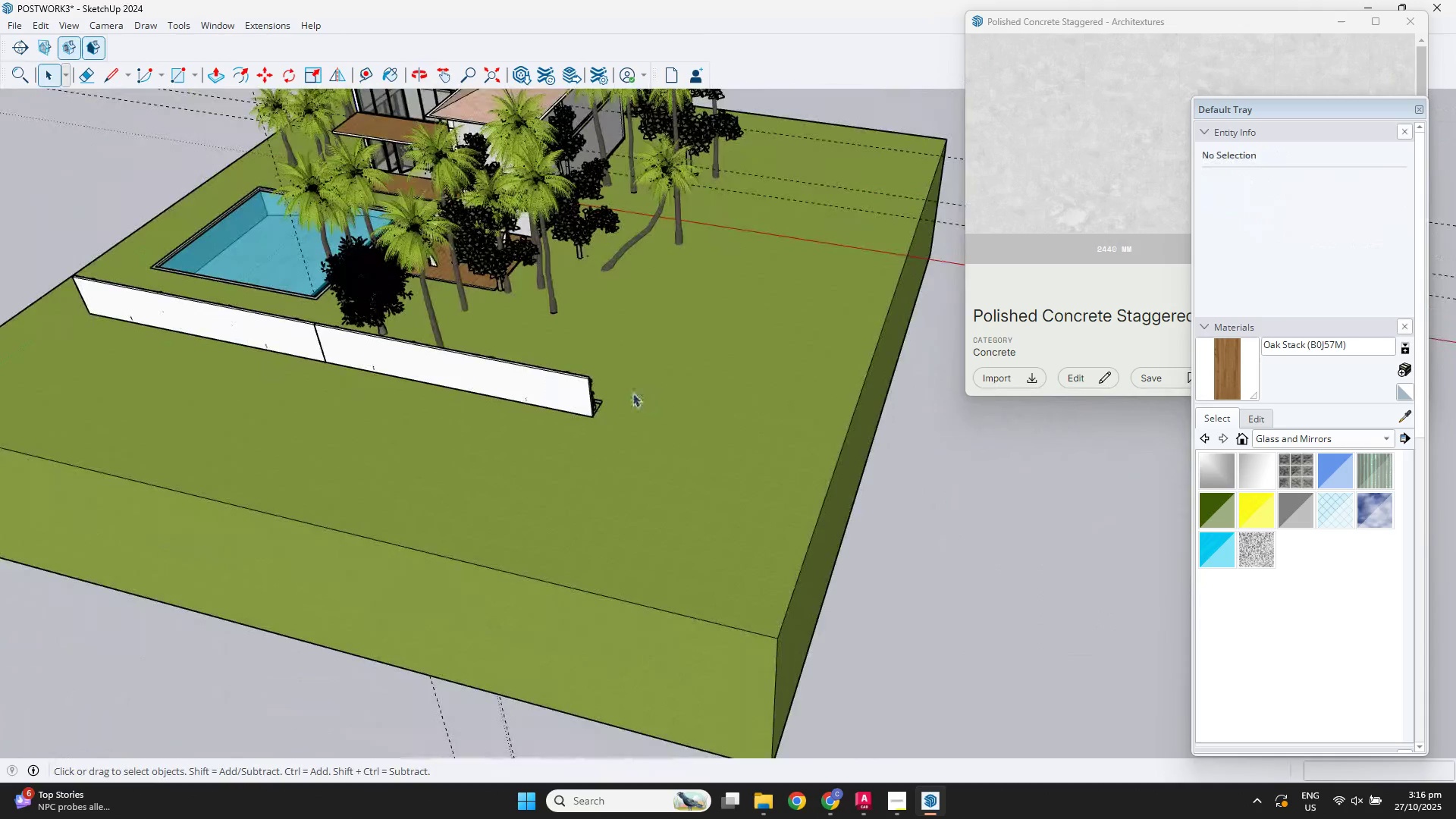 
scroll: coordinate [555, 375], scroll_direction: up, amount: 3.0
 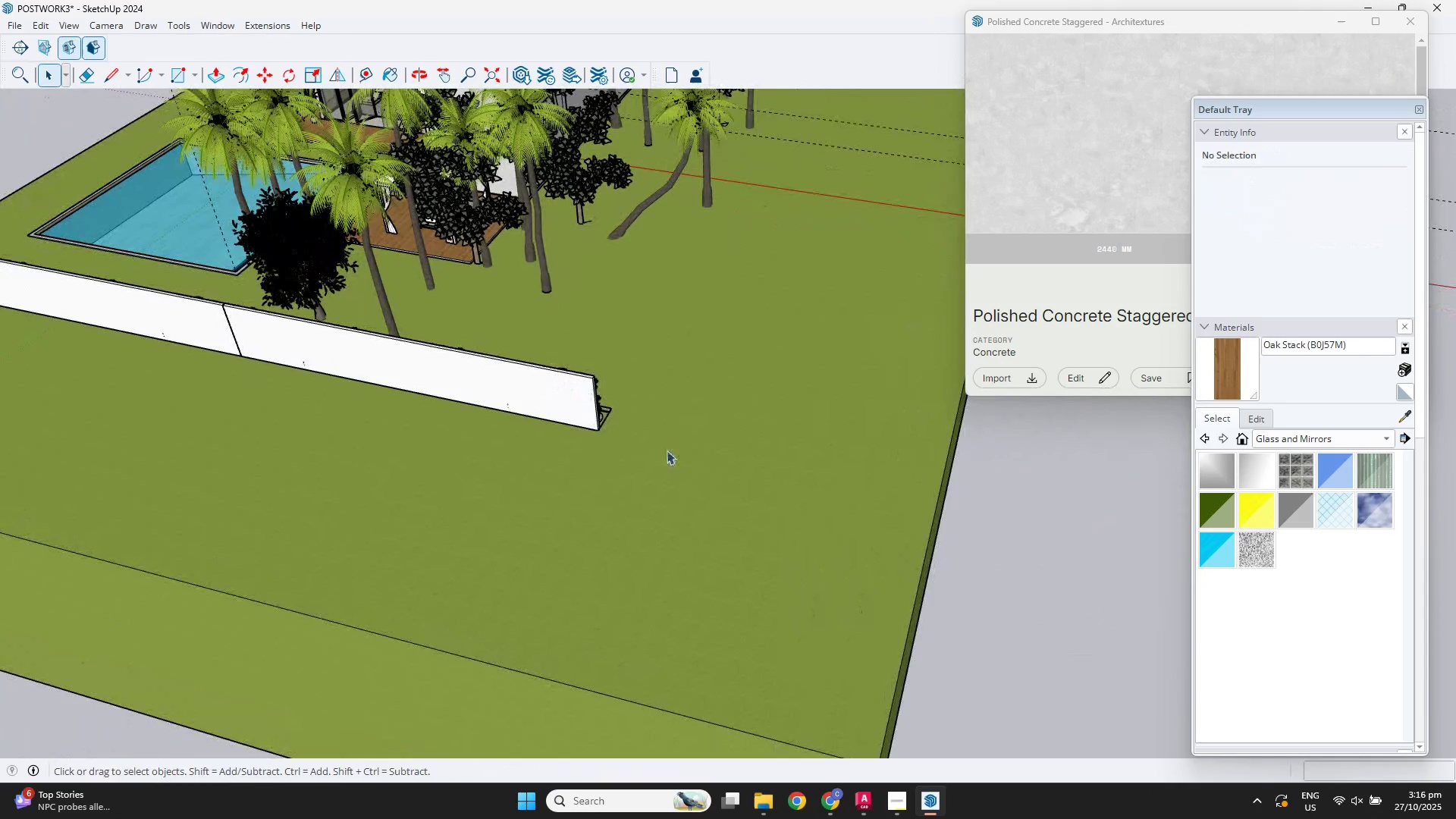 
key(R)
 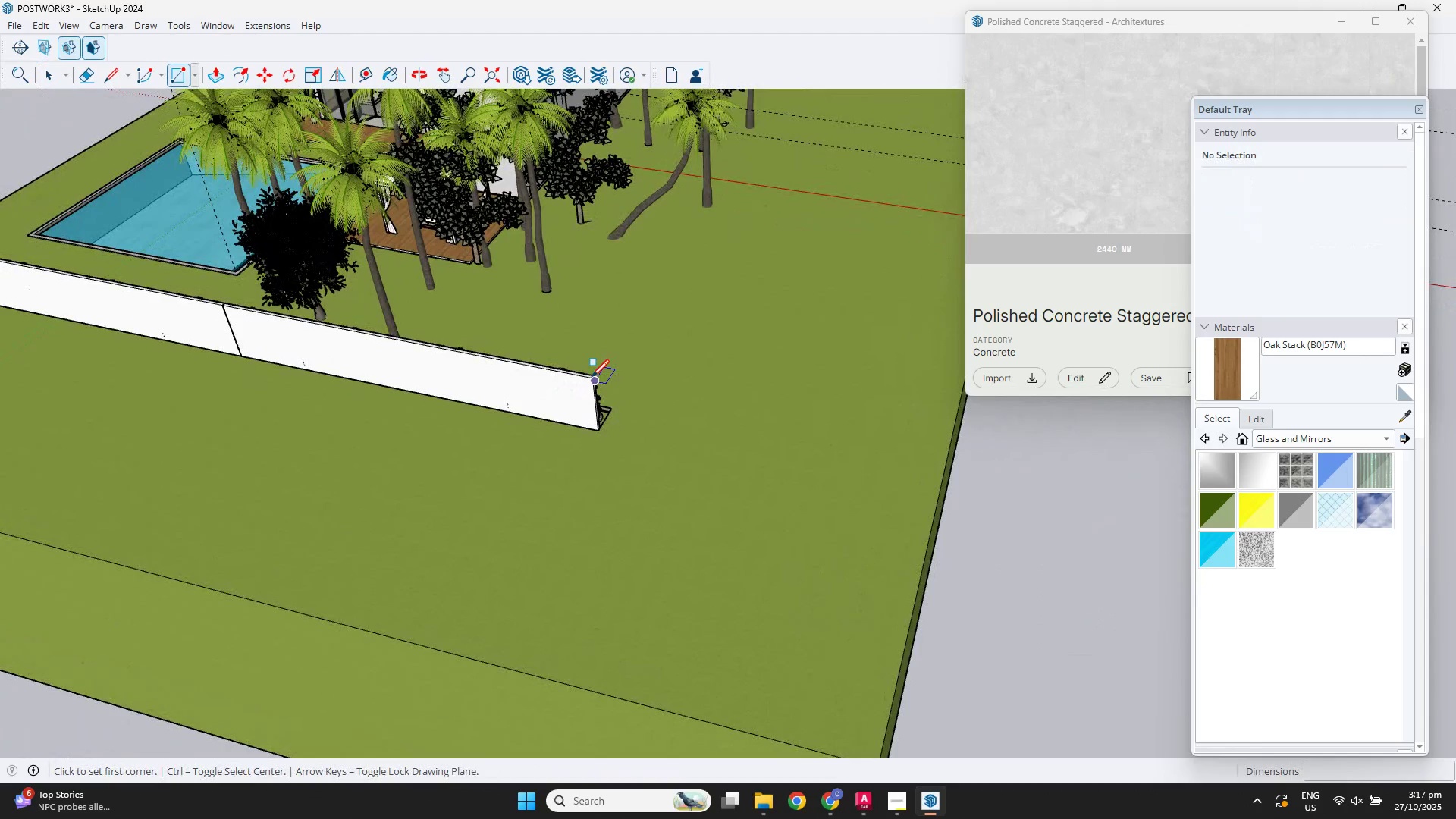 
scroll: coordinate [604, 384], scroll_direction: up, amount: 13.0
 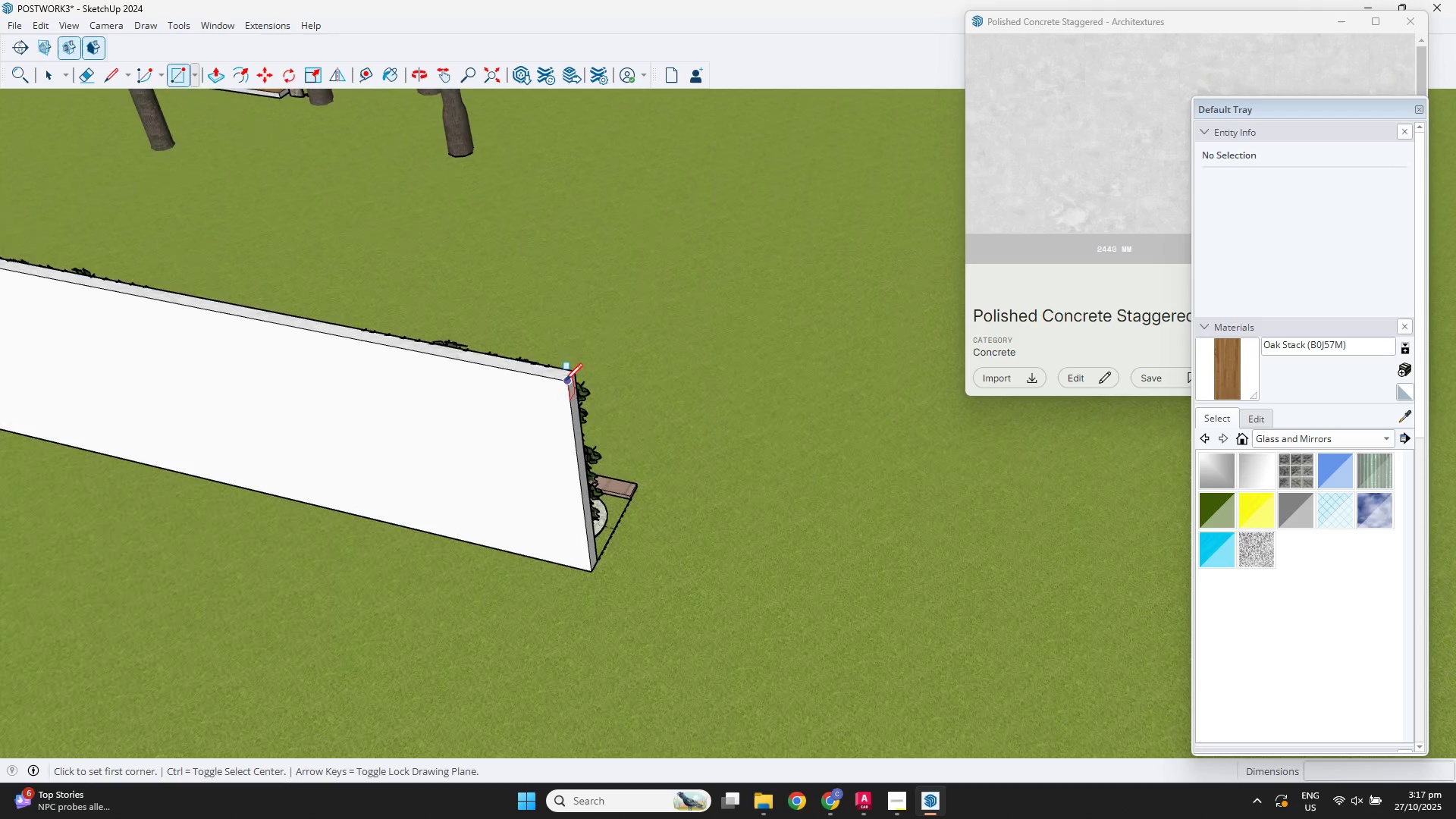 
key(Space)
 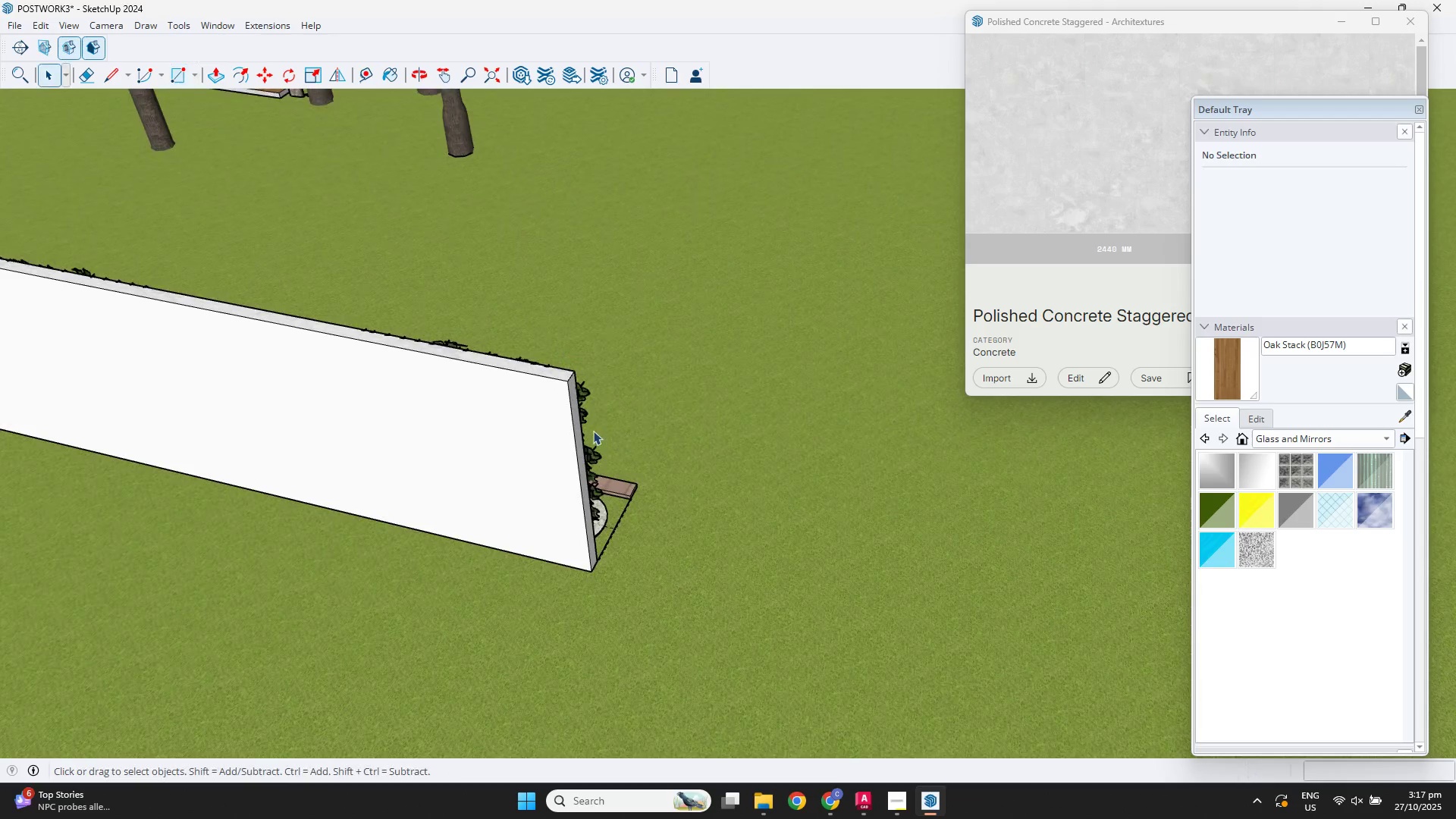 
scroll: coordinate [593, 431], scroll_direction: up, amount: 3.0
 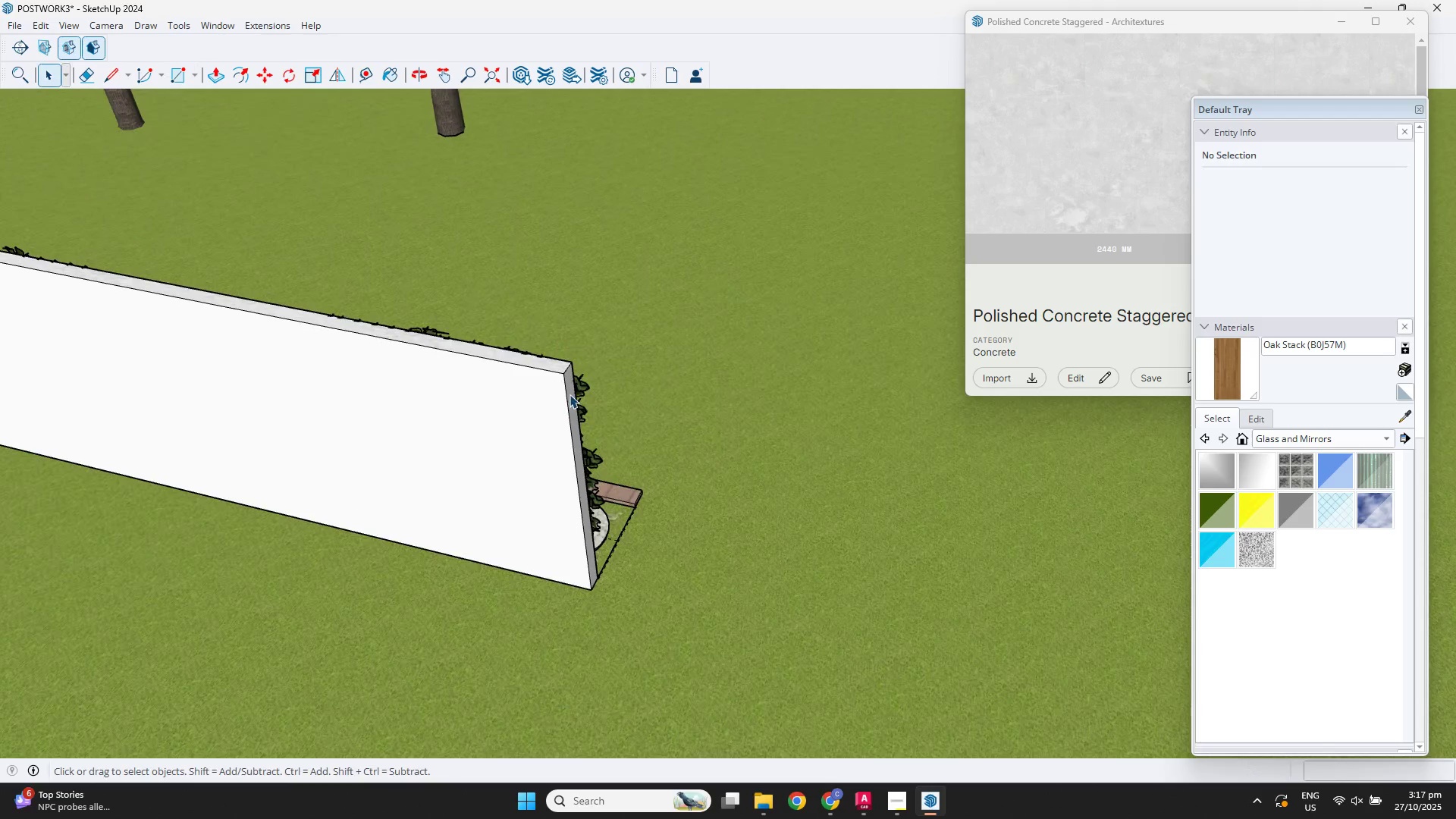 
double_click([570, 394])
 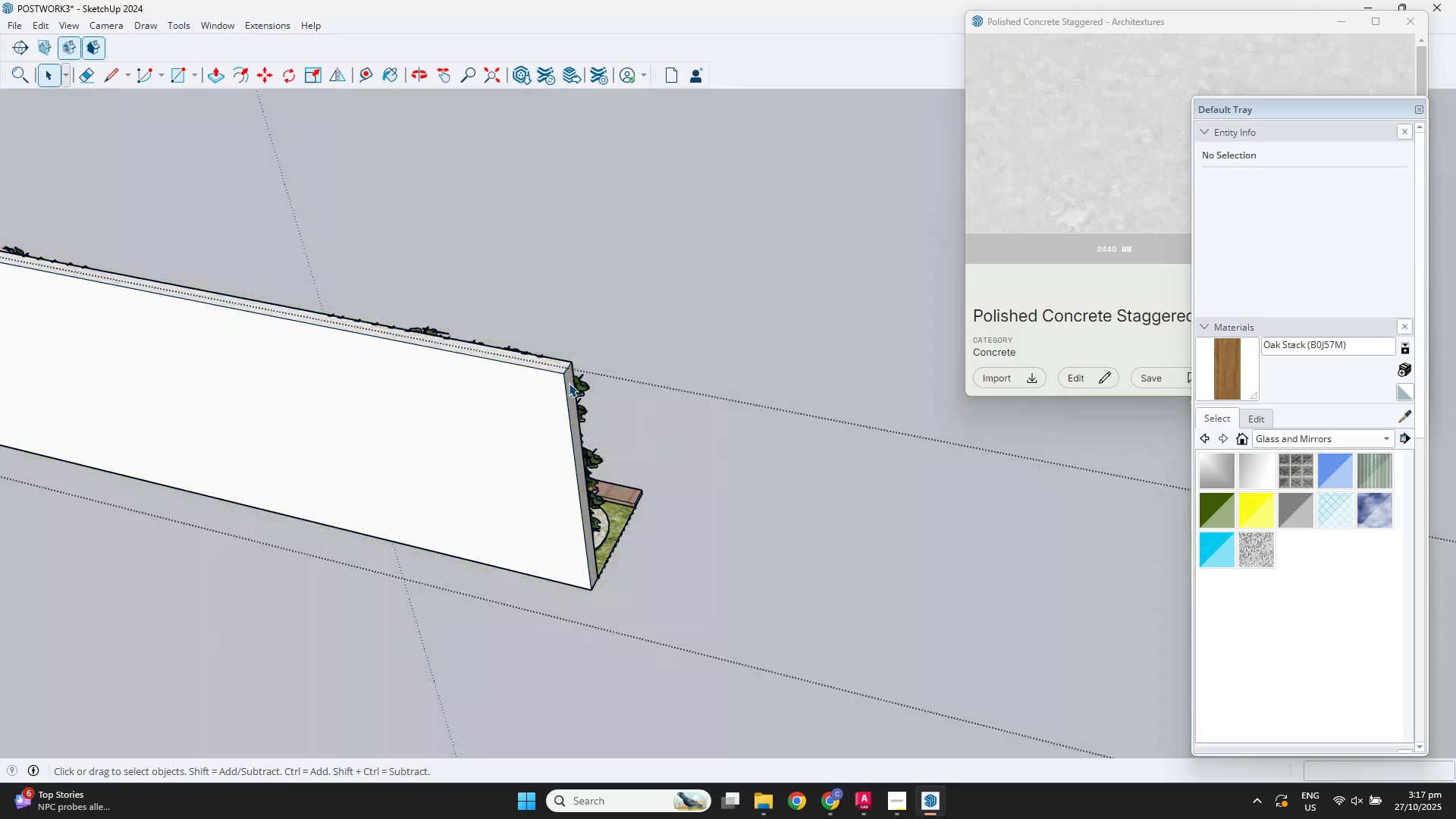 
triple_click([569, 383])
 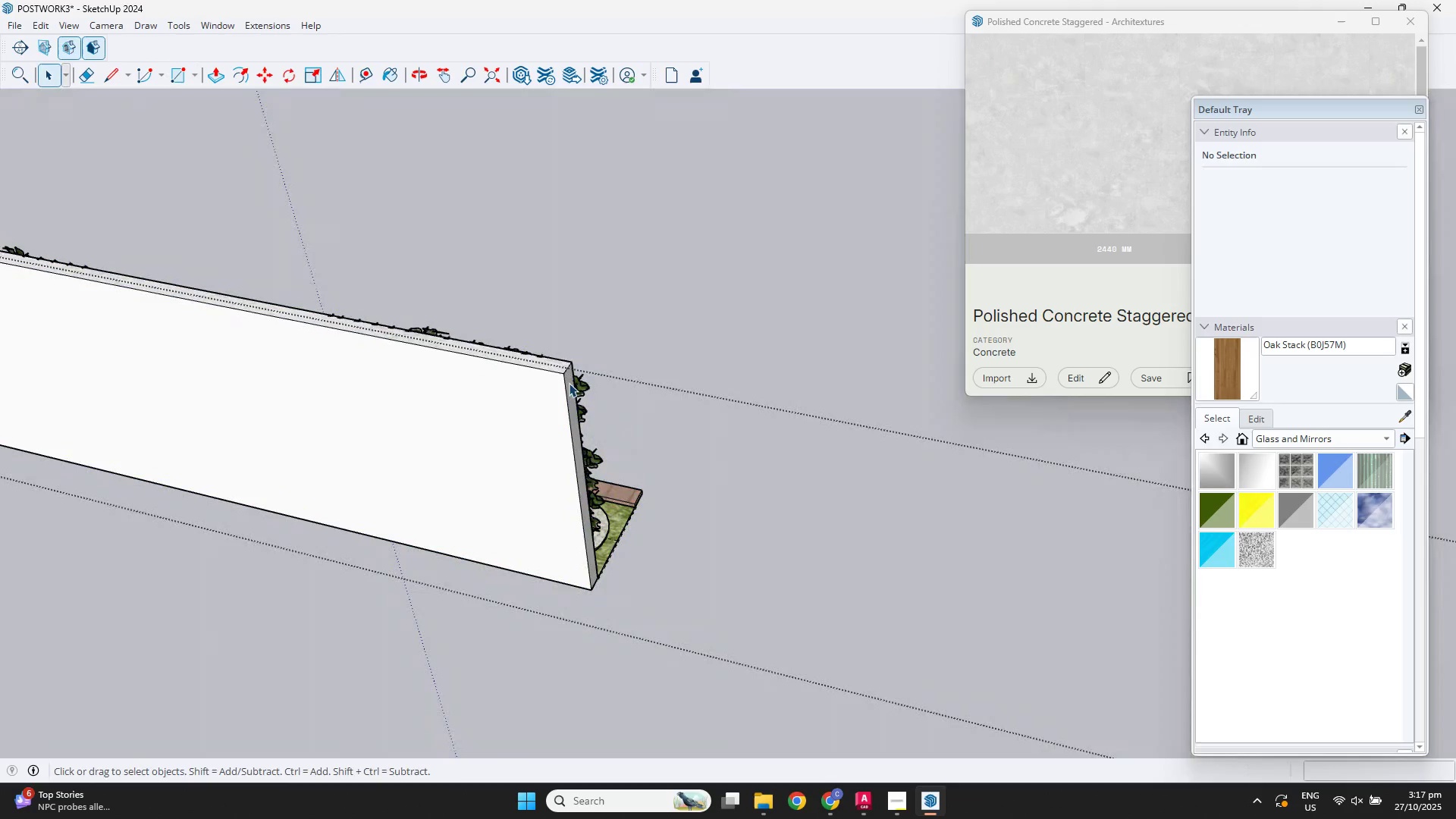 
triple_click([569, 383])
 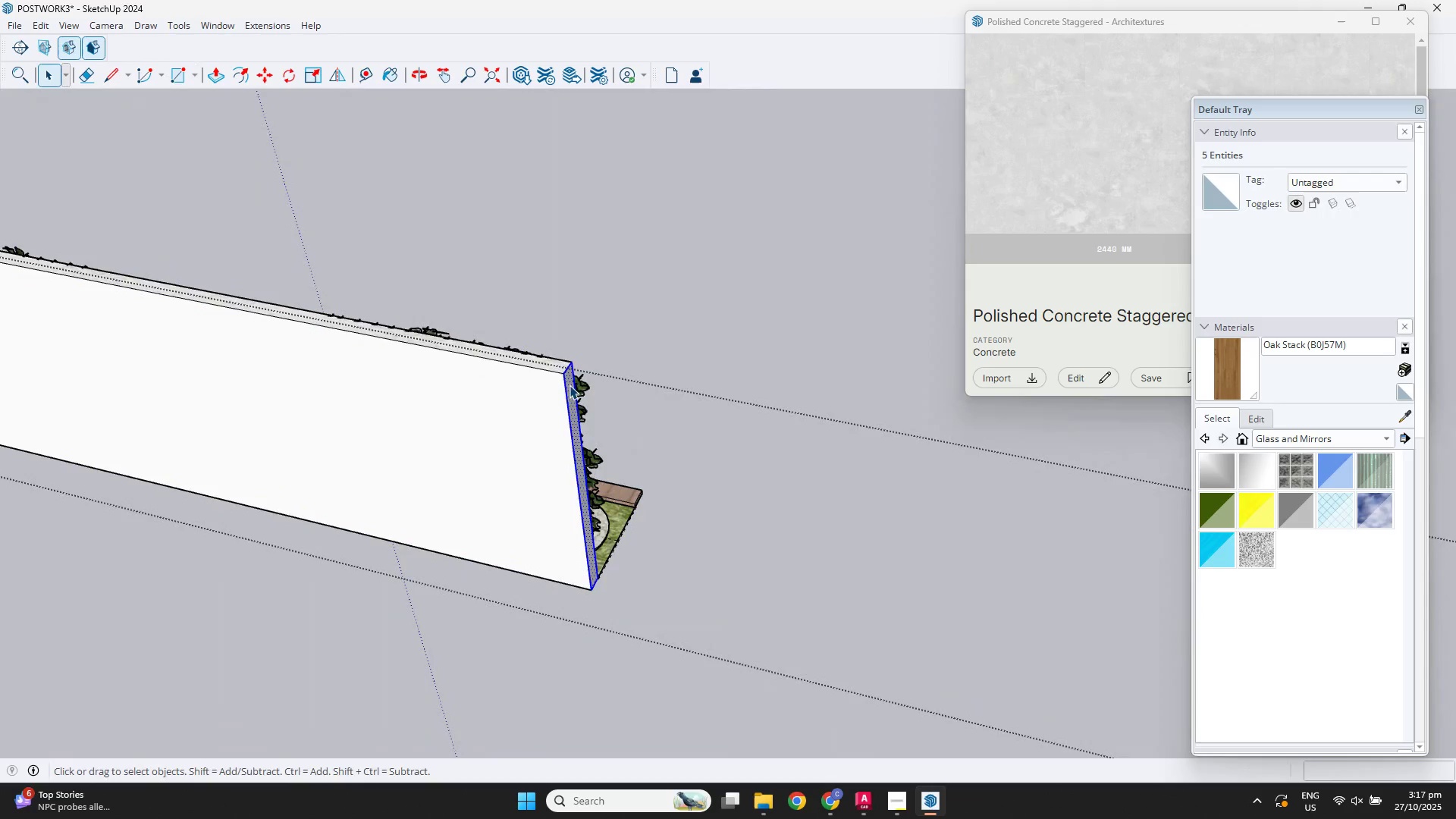 
key(P)
 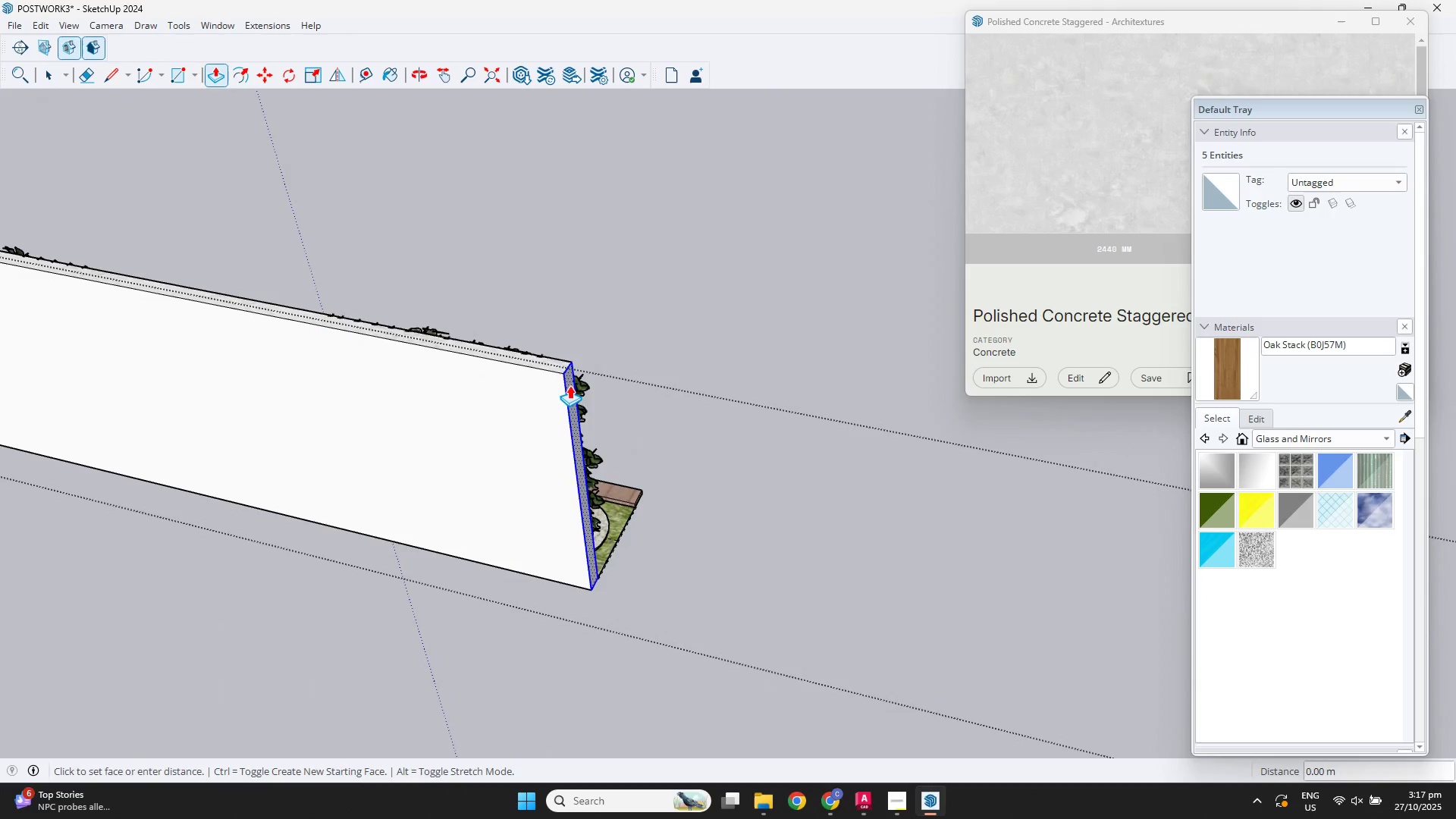 
left_click([570, 385])
 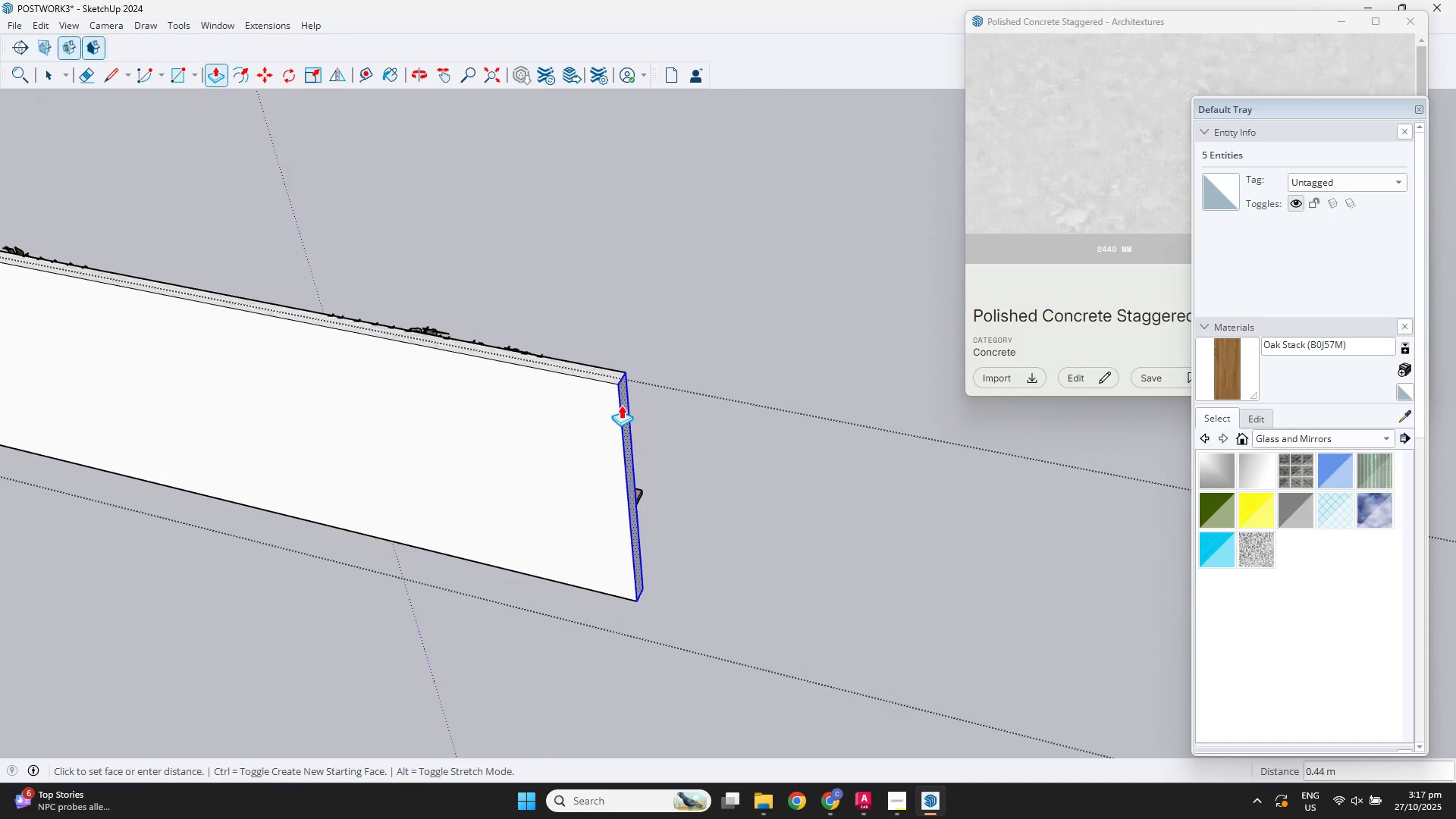 
key(NumpadDecimal)
 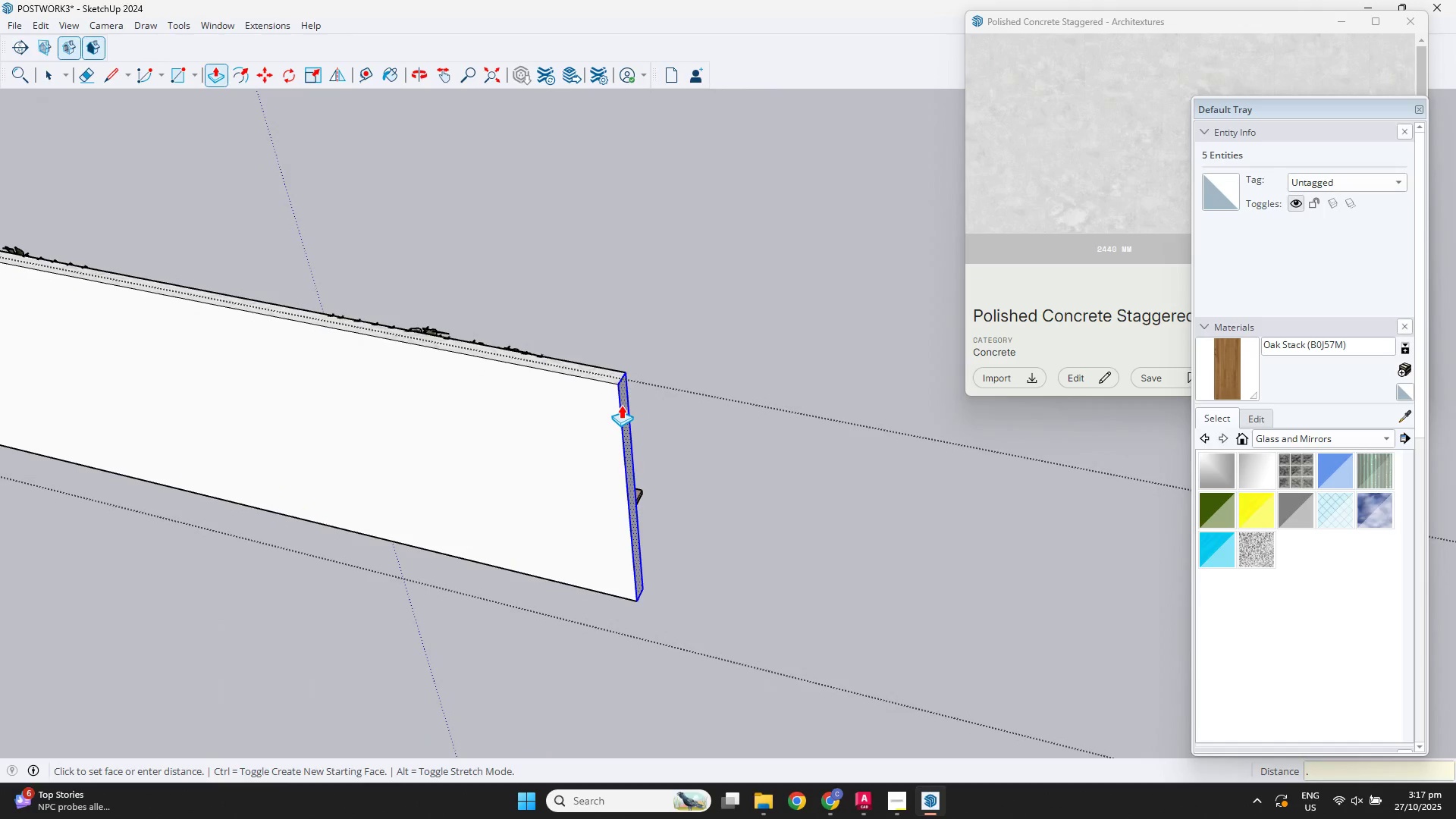 
key(Numpad1)
 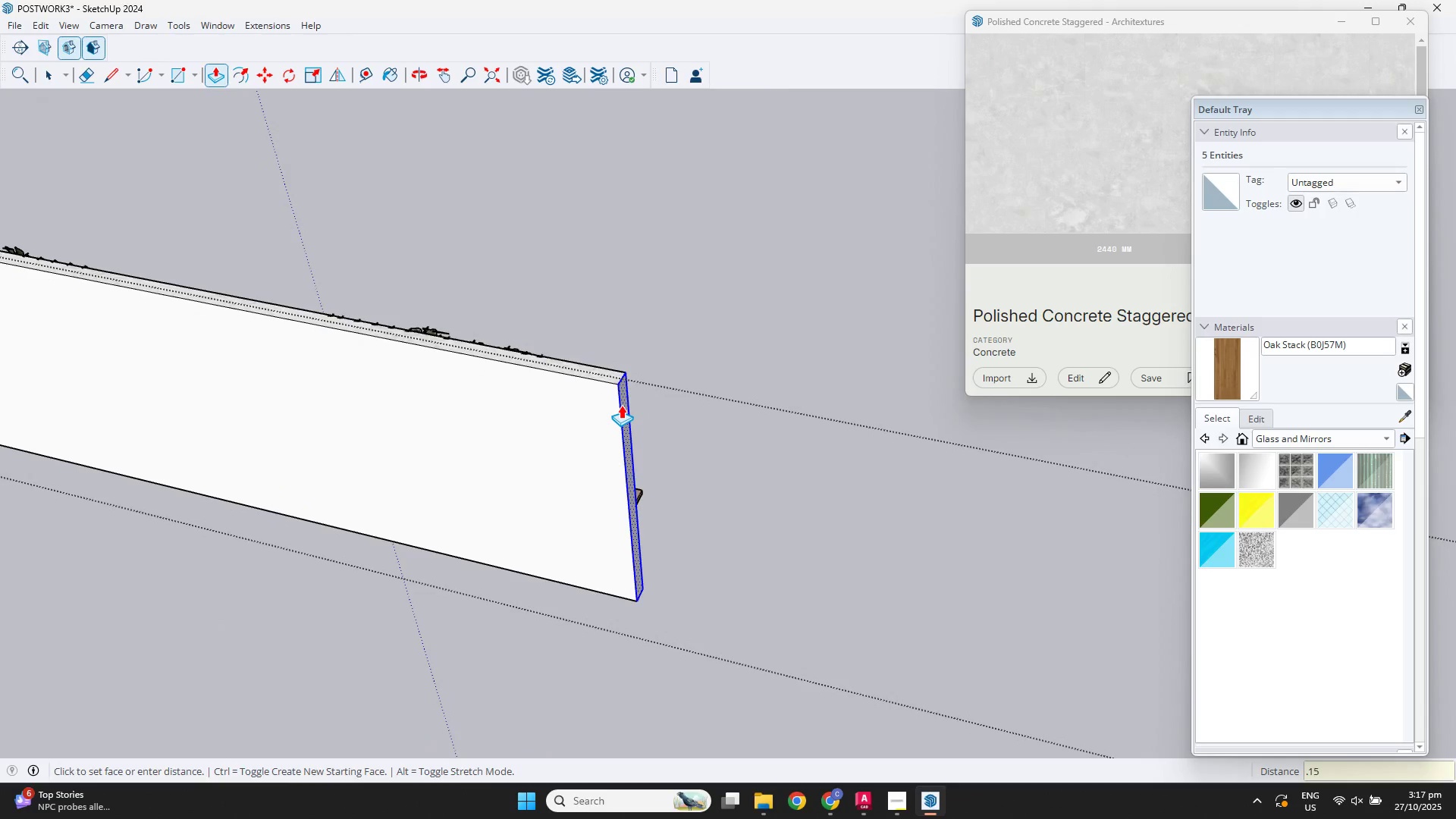 
key(Numpad5)
 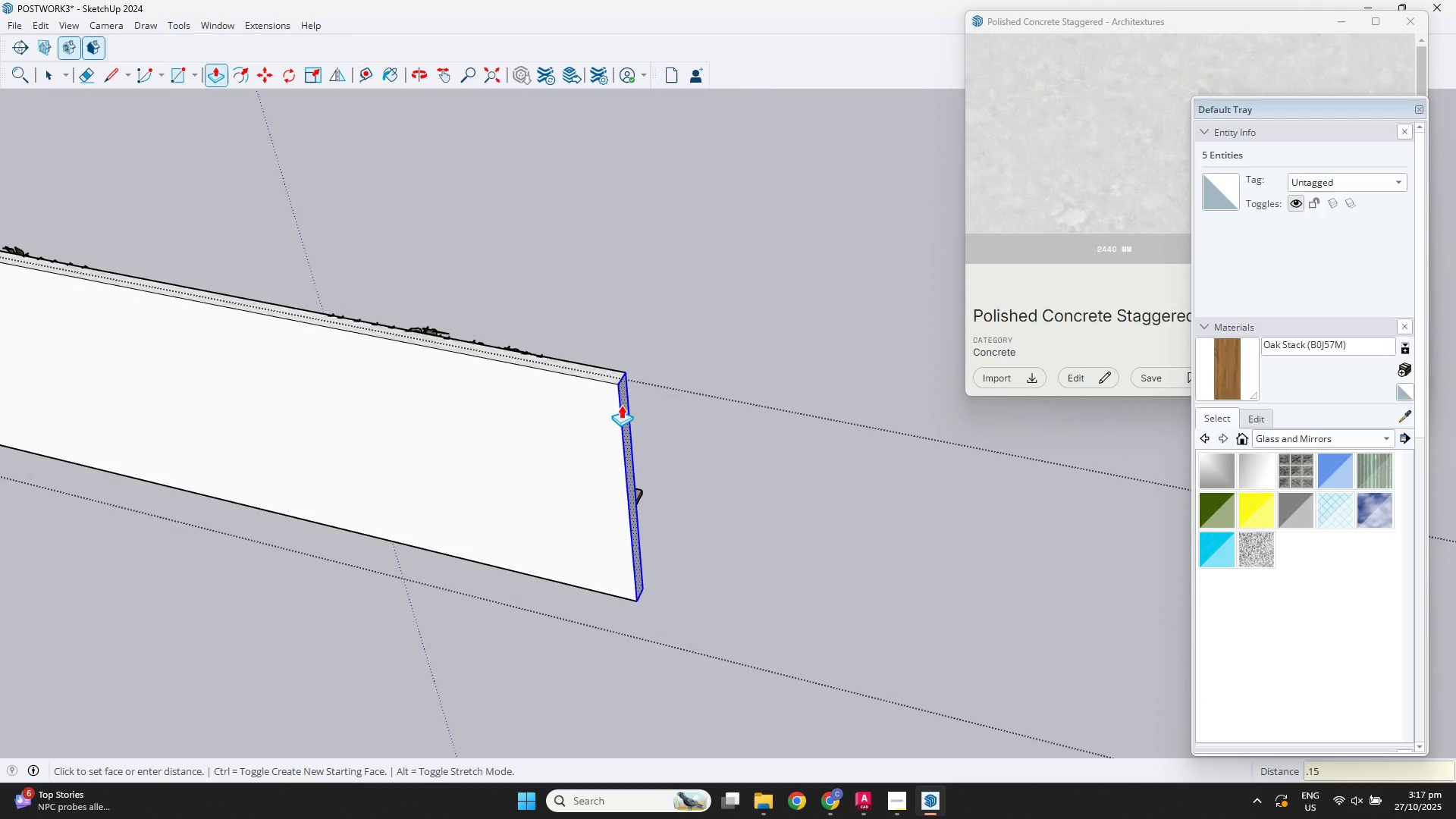 
key(NumpadEnter)
 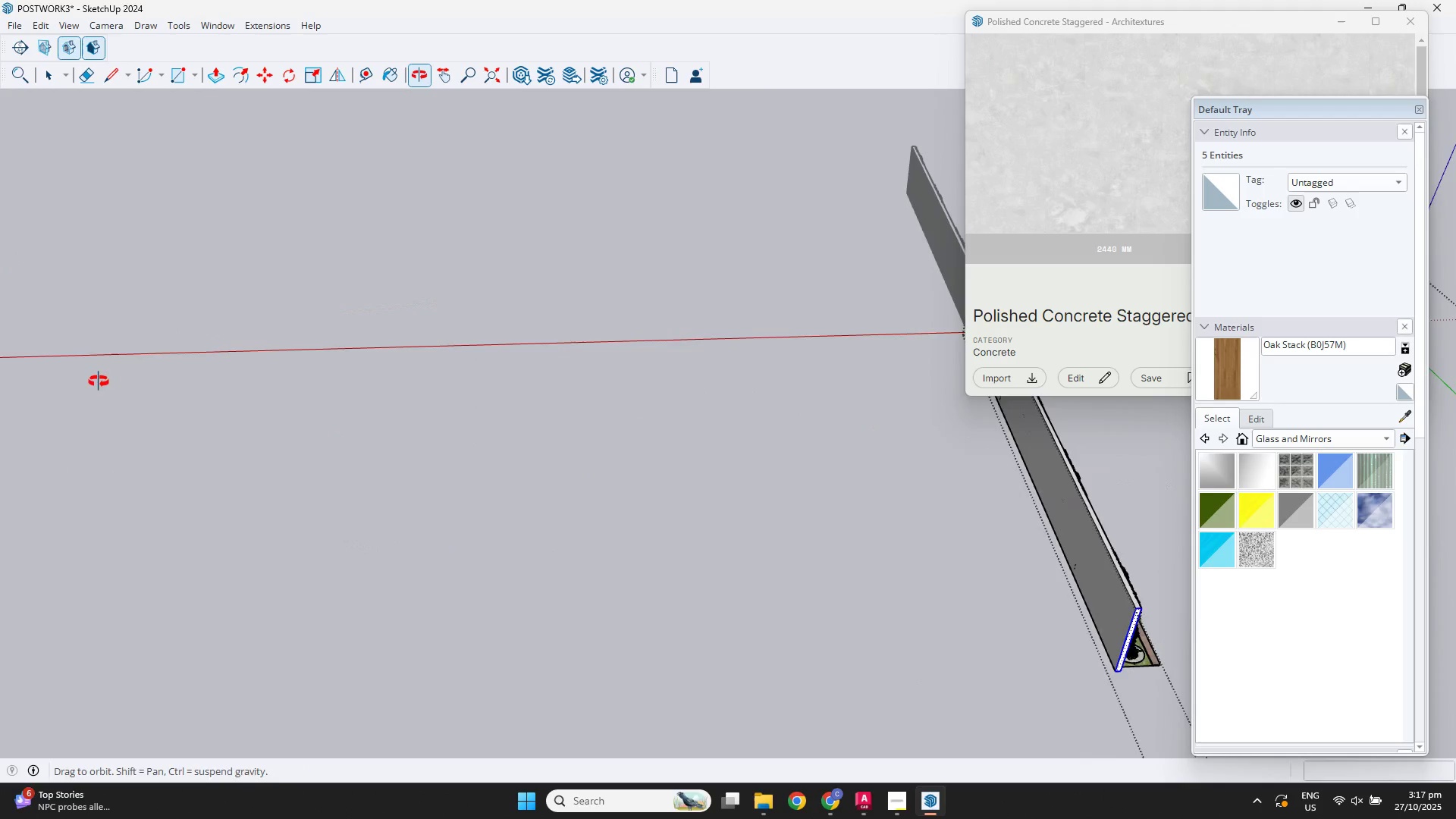 
scroll: coordinate [998, 661], scroll_direction: down, amount: 20.0
 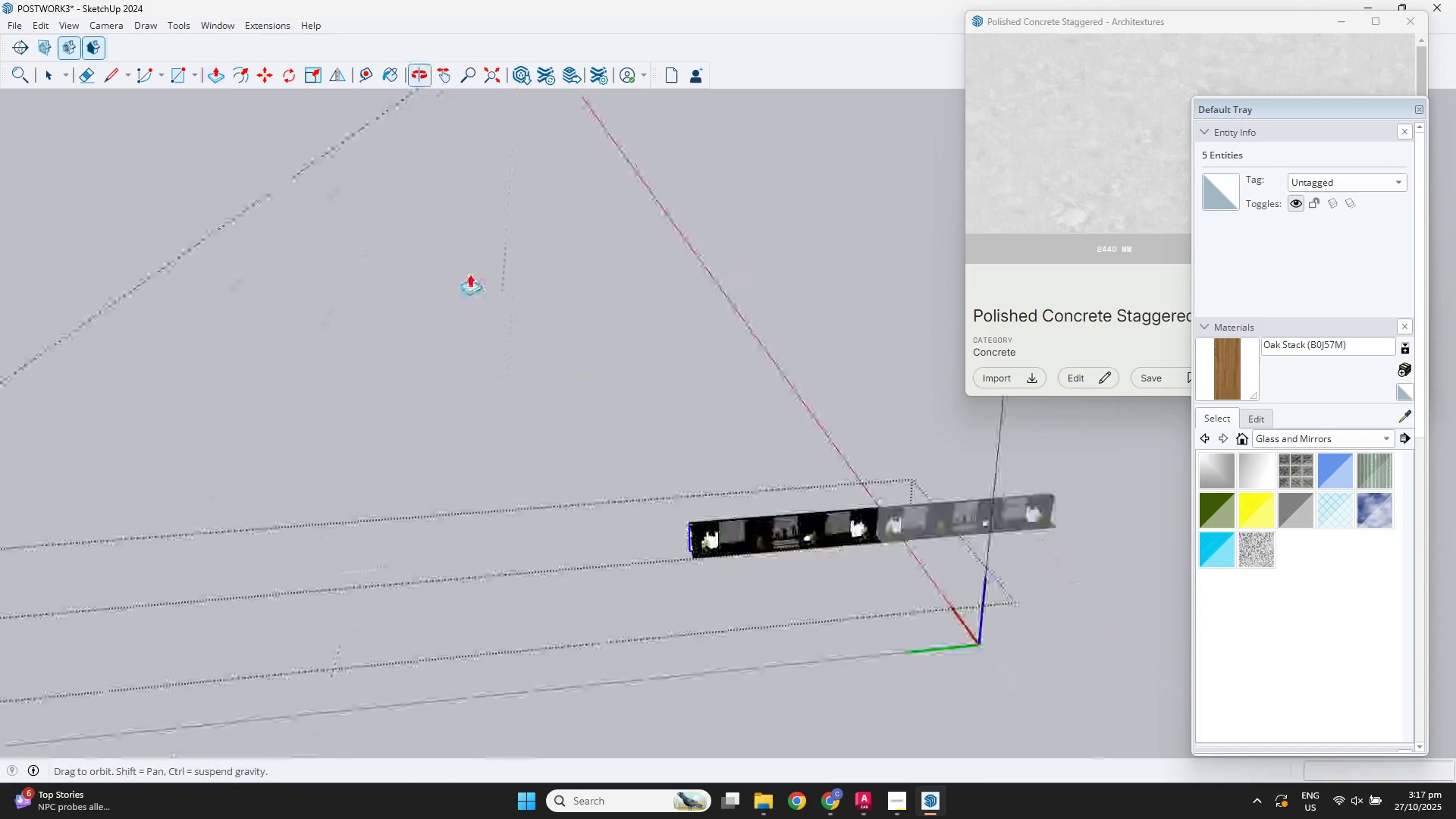 
hold_key(key=ShiftLeft, duration=0.7)
 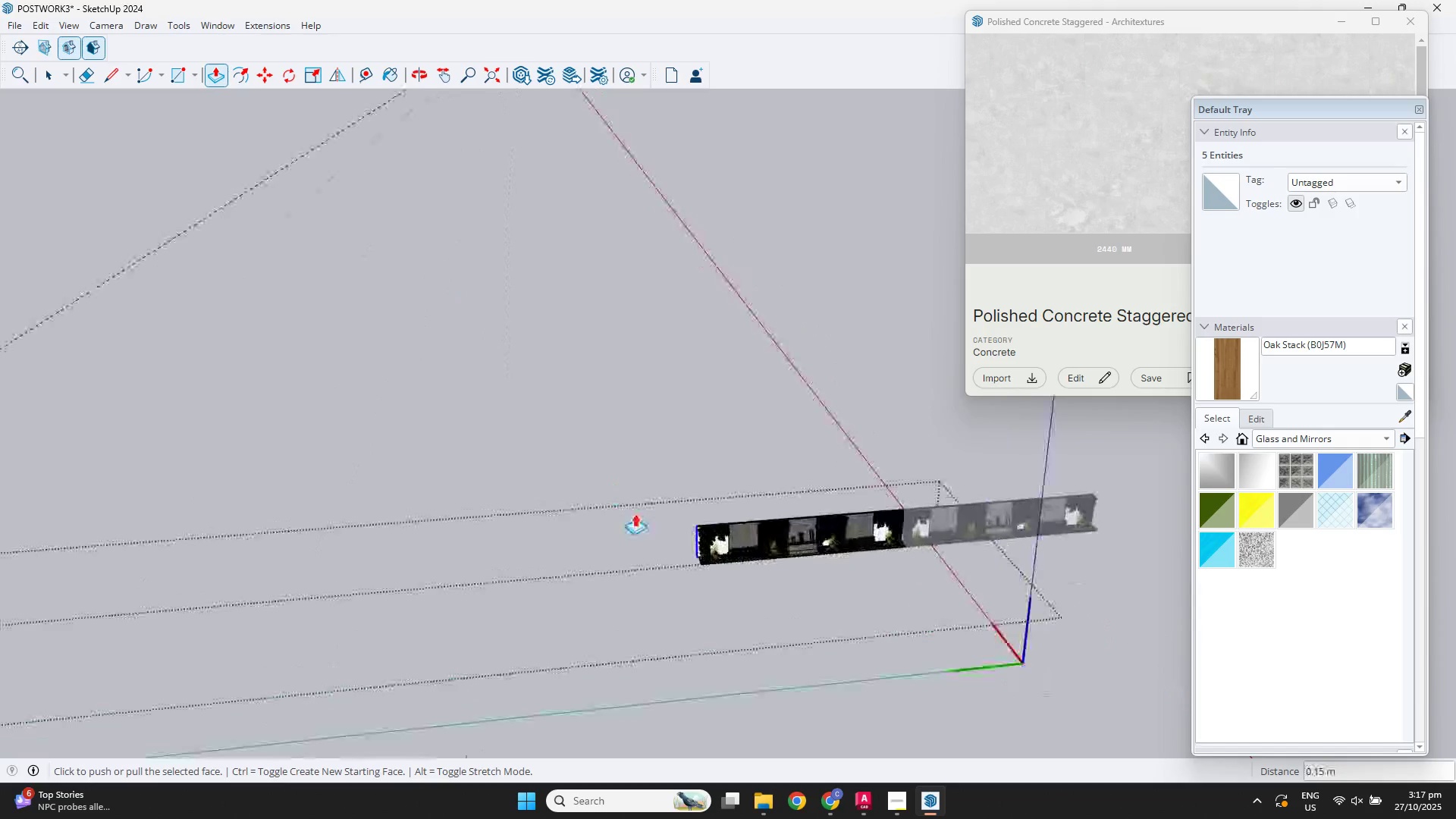 
scroll: coordinate [681, 497], scroll_direction: up, amount: 24.0
 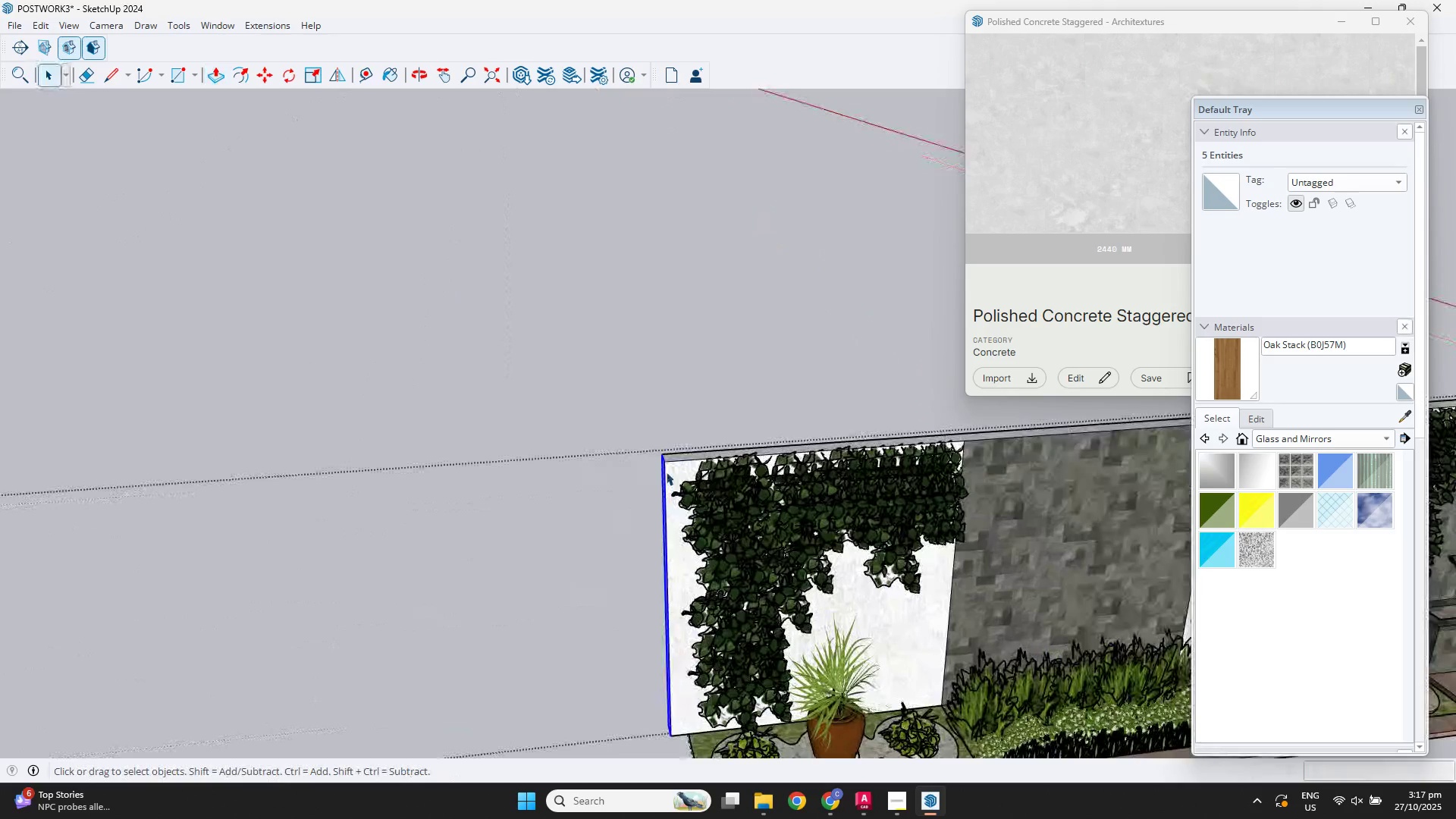 
key(Space)
 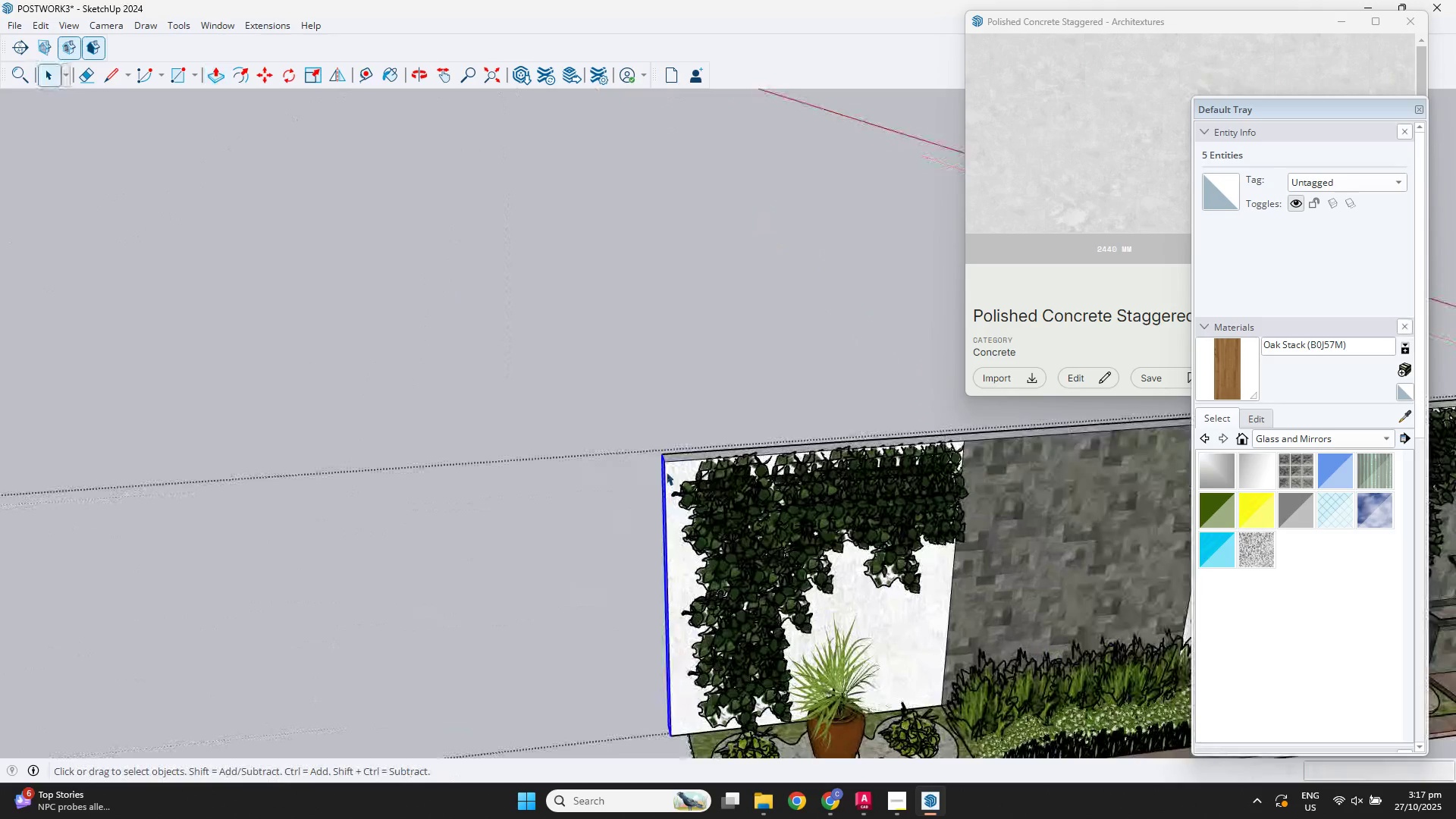 
left_click([666, 471])
 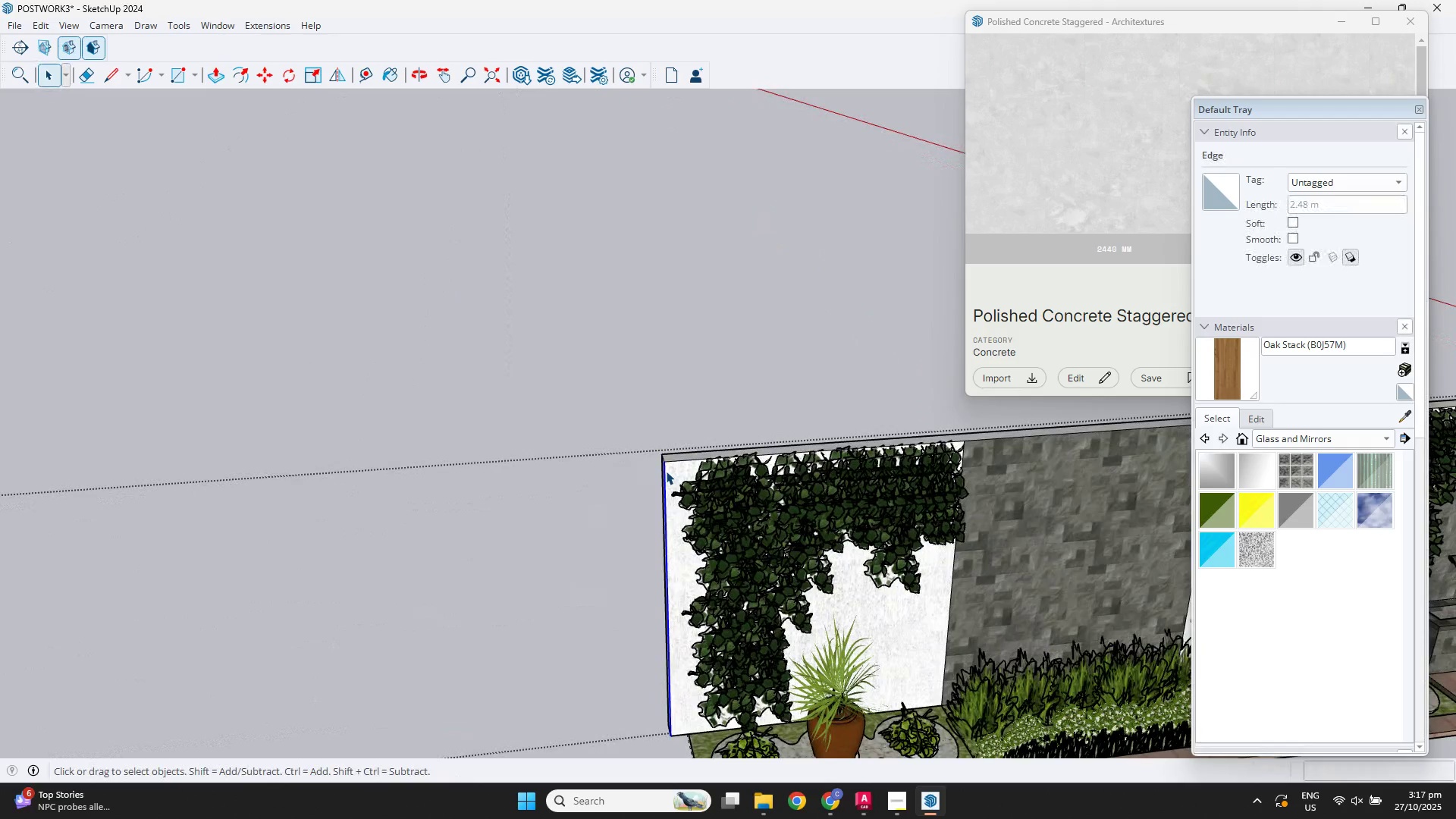 
key(M)
 